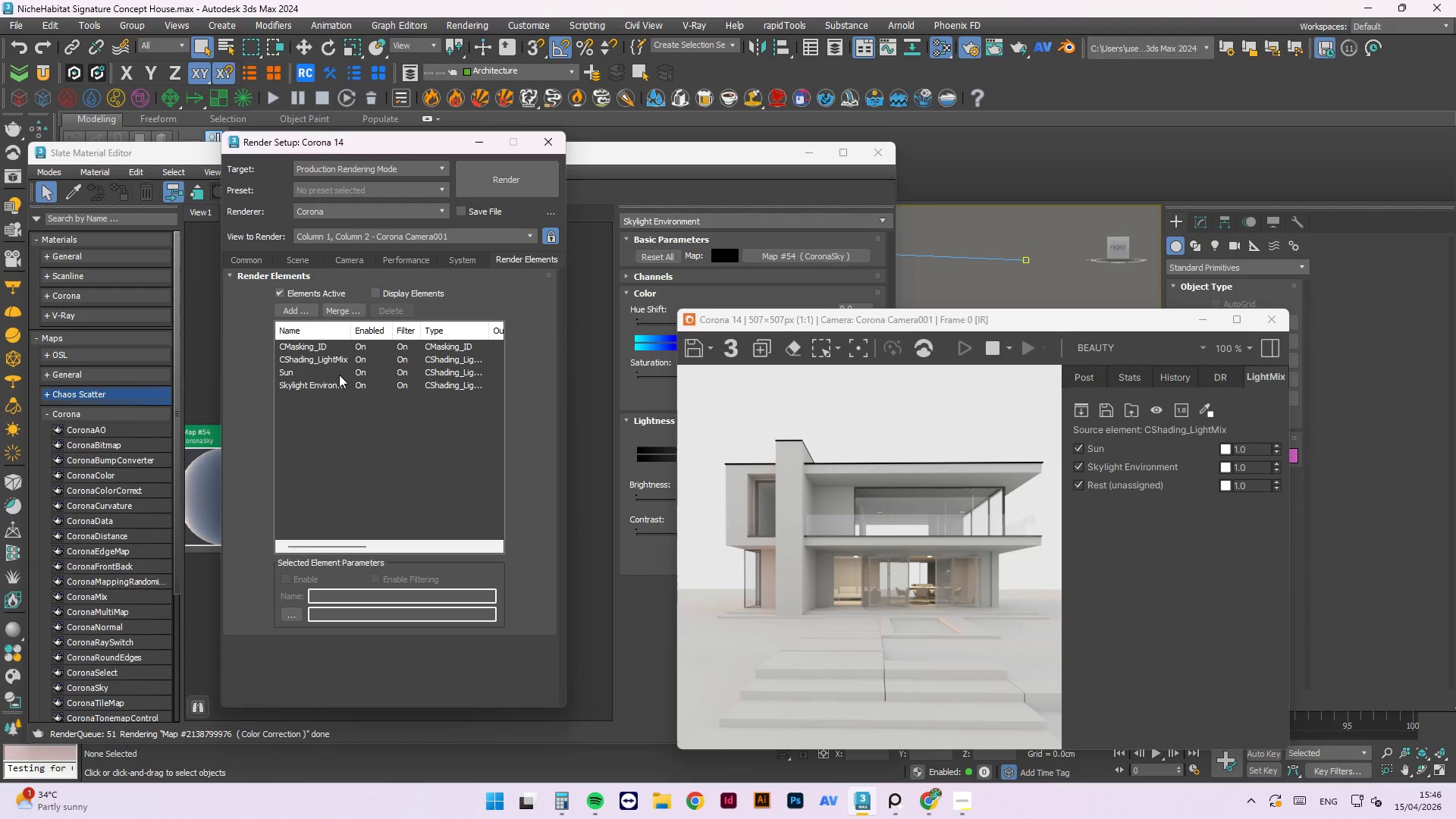 
left_click([334, 390])
 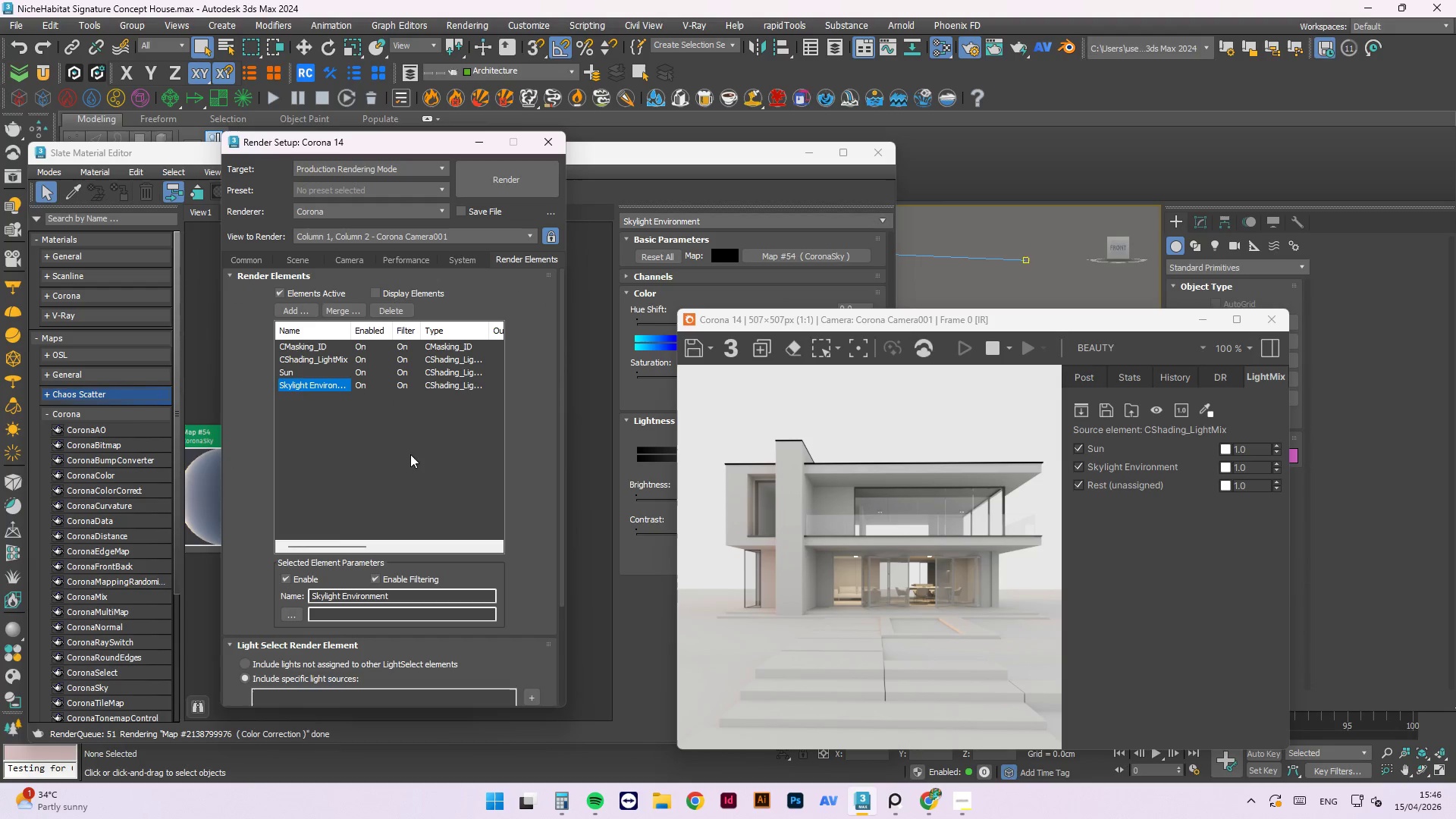 
scroll: coordinate [525, 526], scroll_direction: down, amount: 6.0
 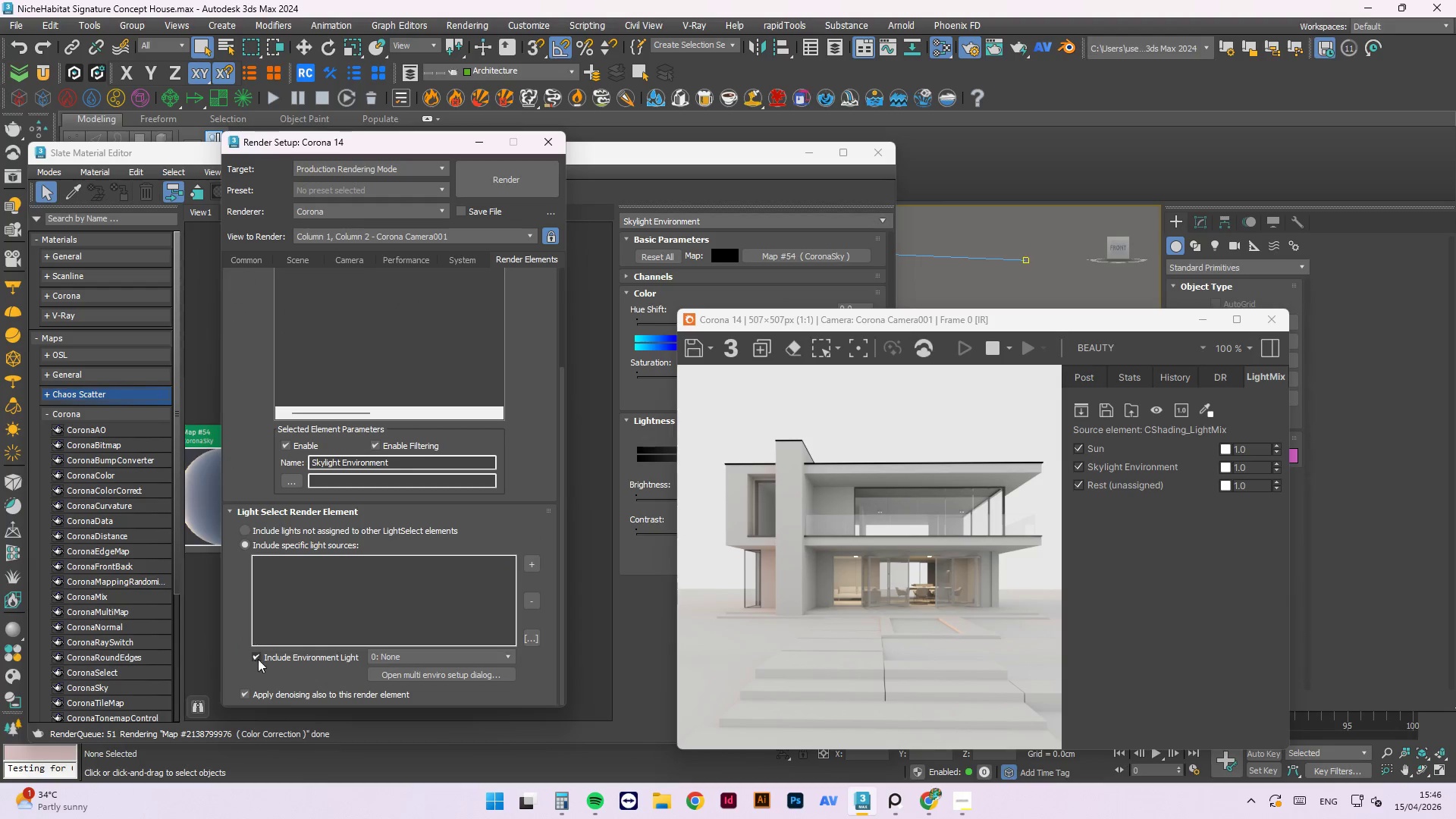 
left_click([262, 661])
 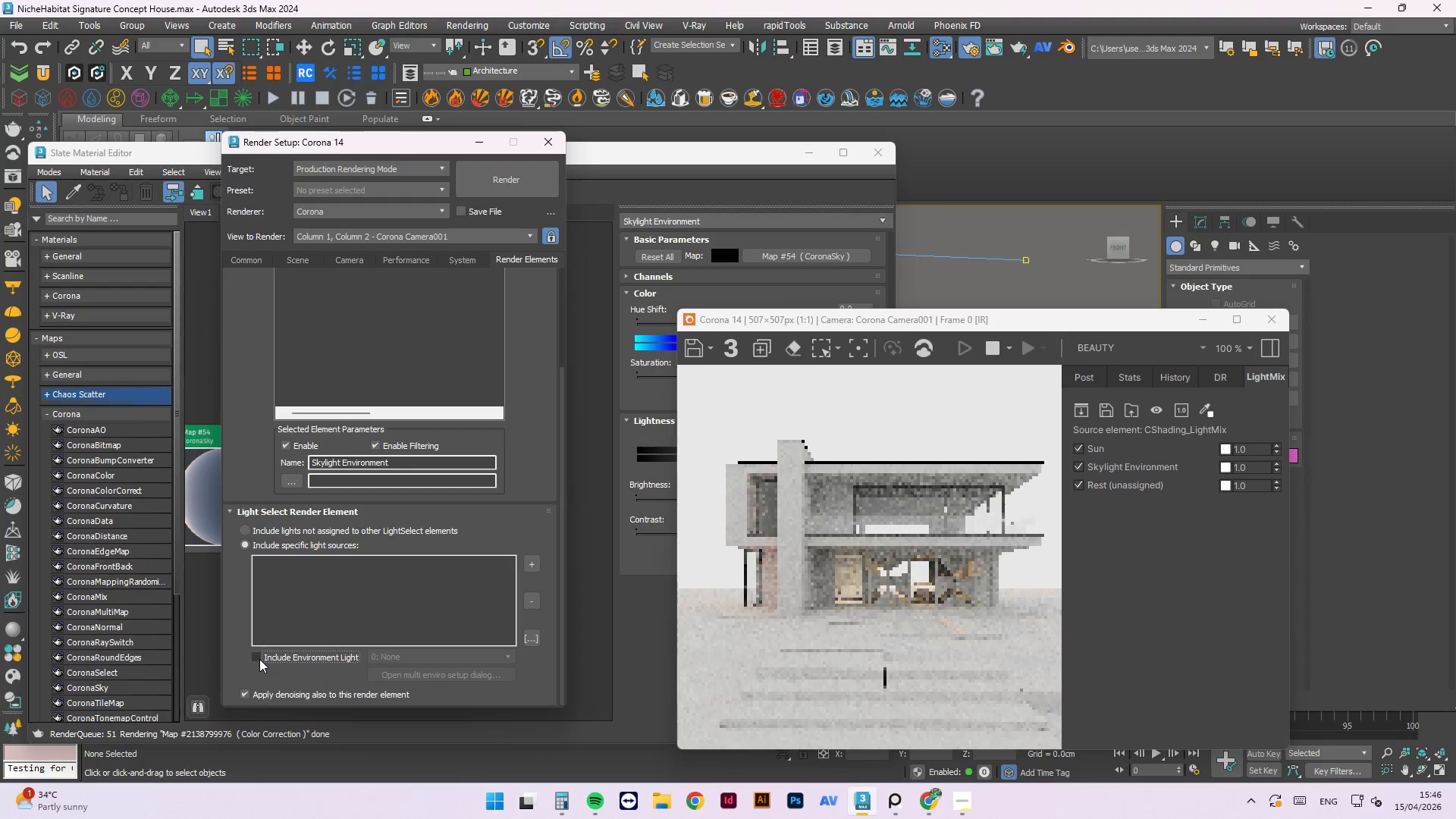 
left_click([257, 656])
 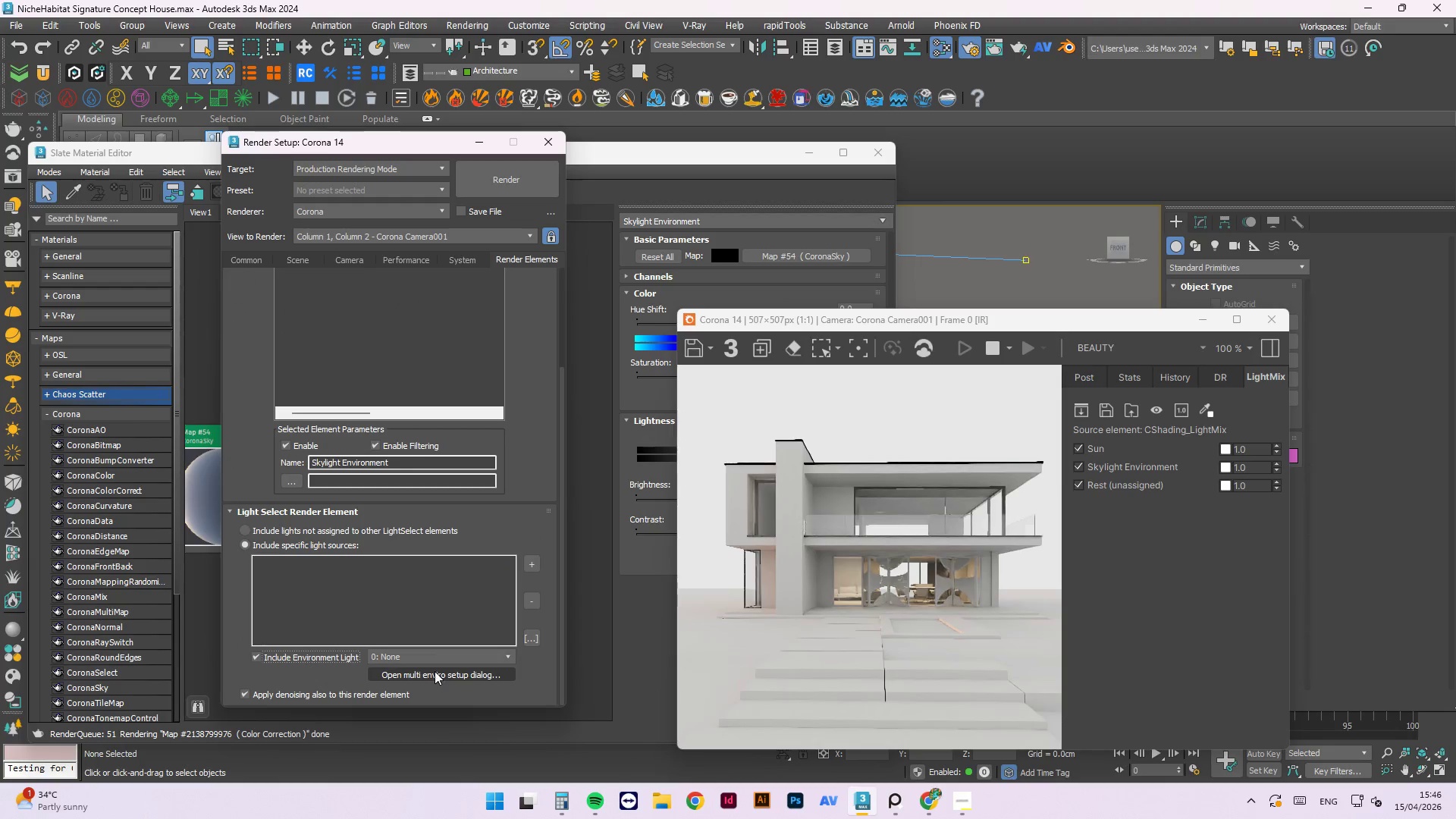 
left_click([438, 654])
 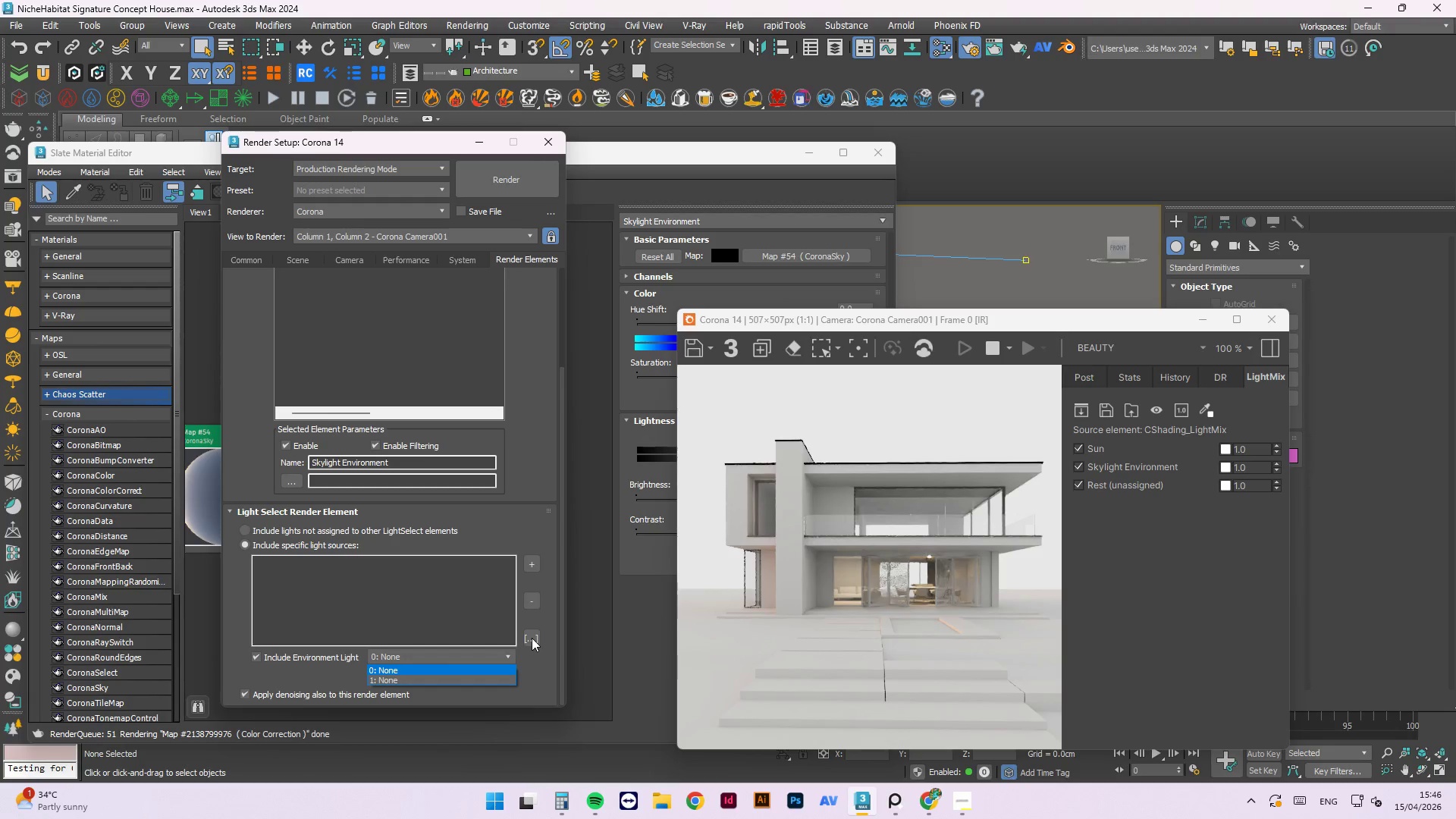 
left_click([486, 623])
 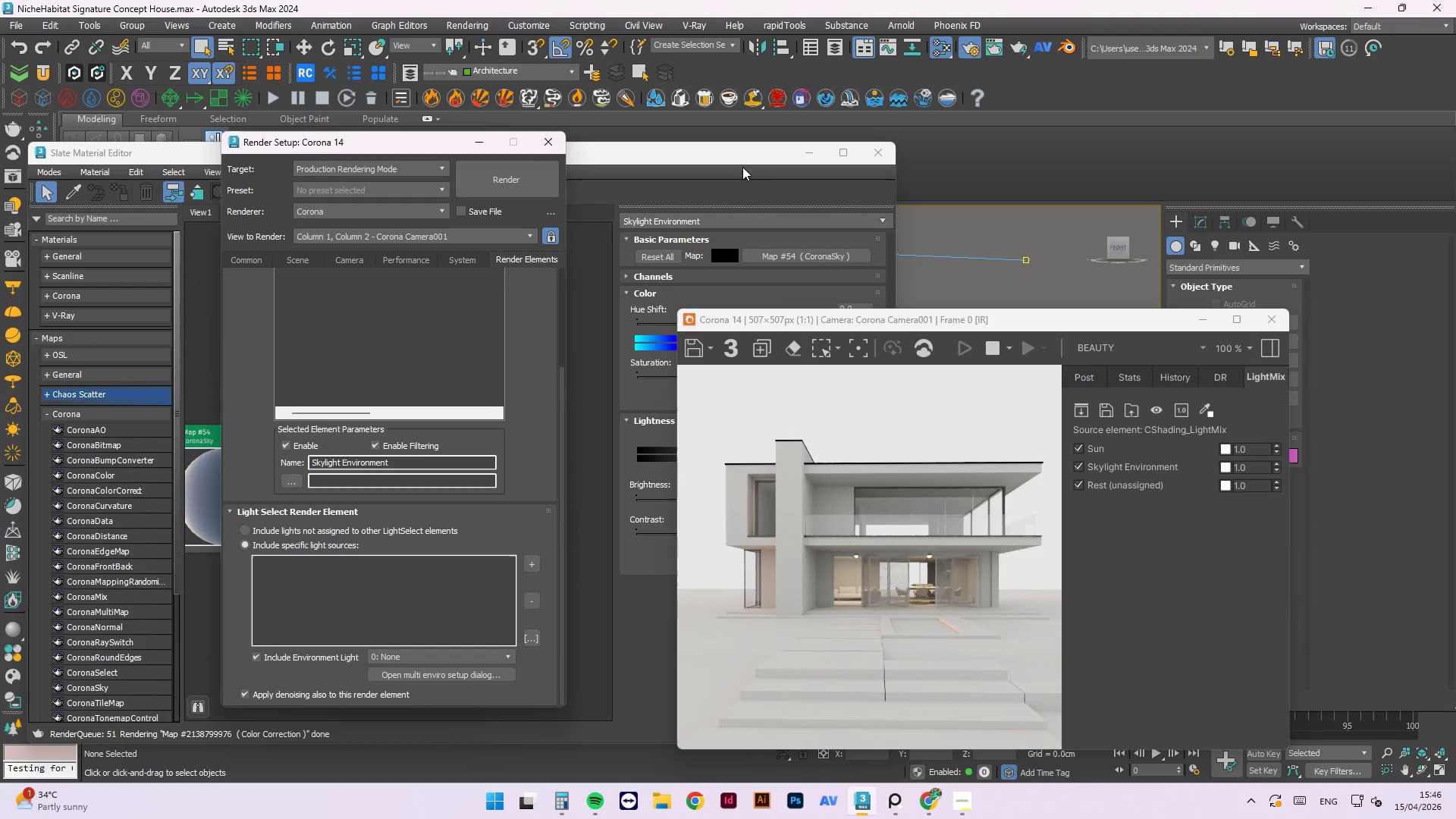 
left_click([742, 155])
 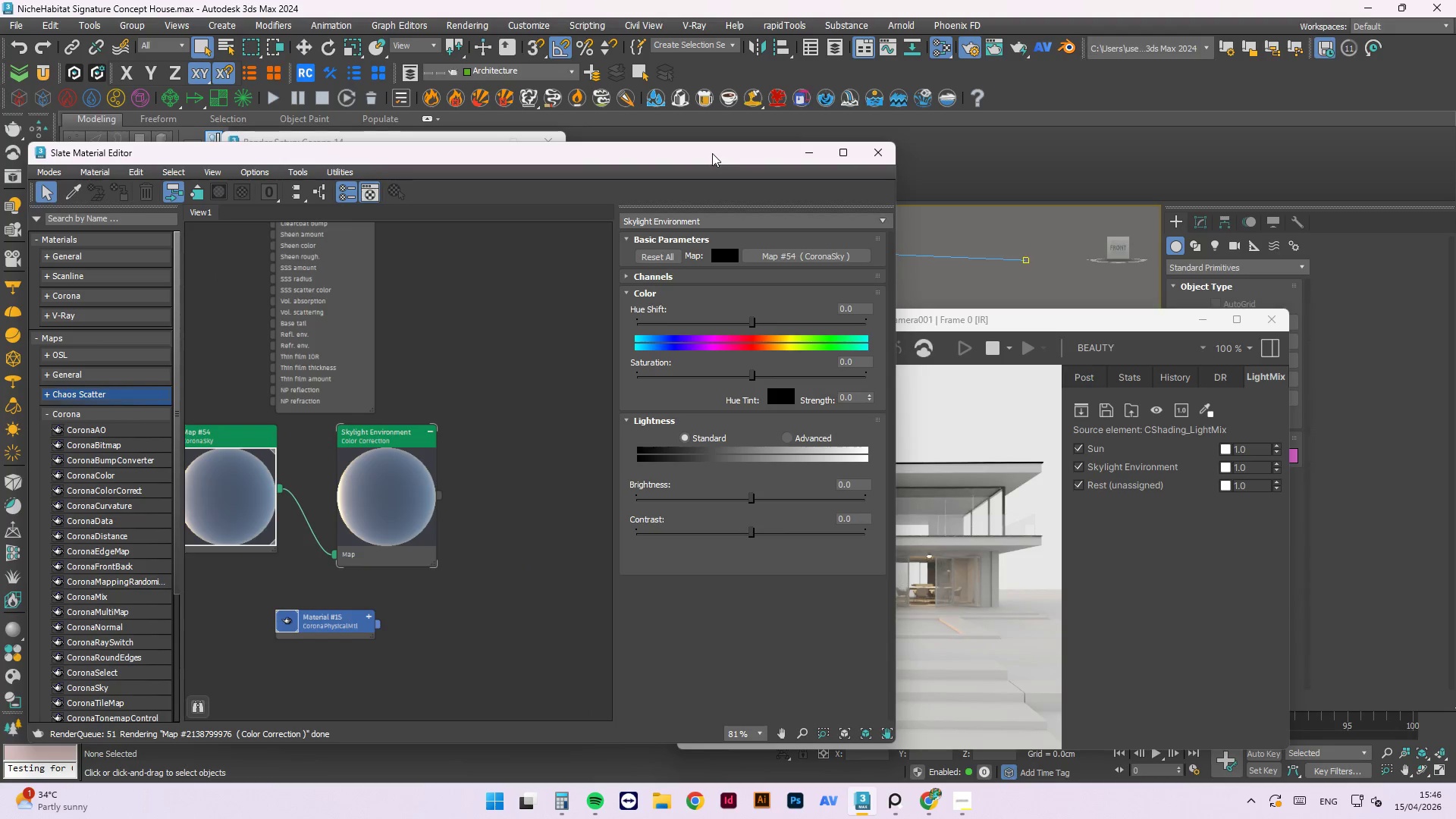 
left_click_drag(start_coordinate=[712, 153], to_coordinate=[1231, 189])
 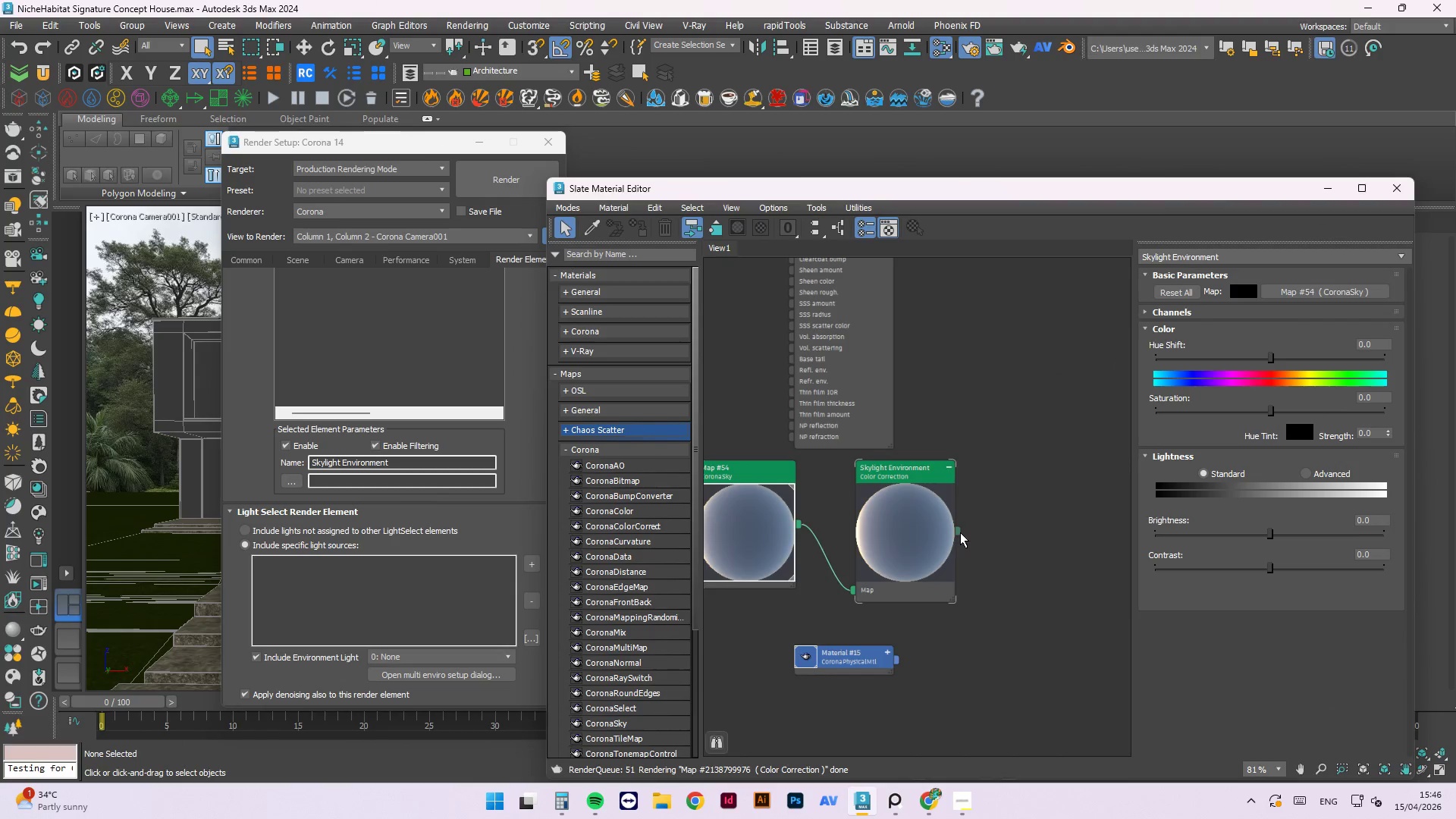 
left_click_drag(start_coordinate=[953, 529], to_coordinate=[518, 555])
 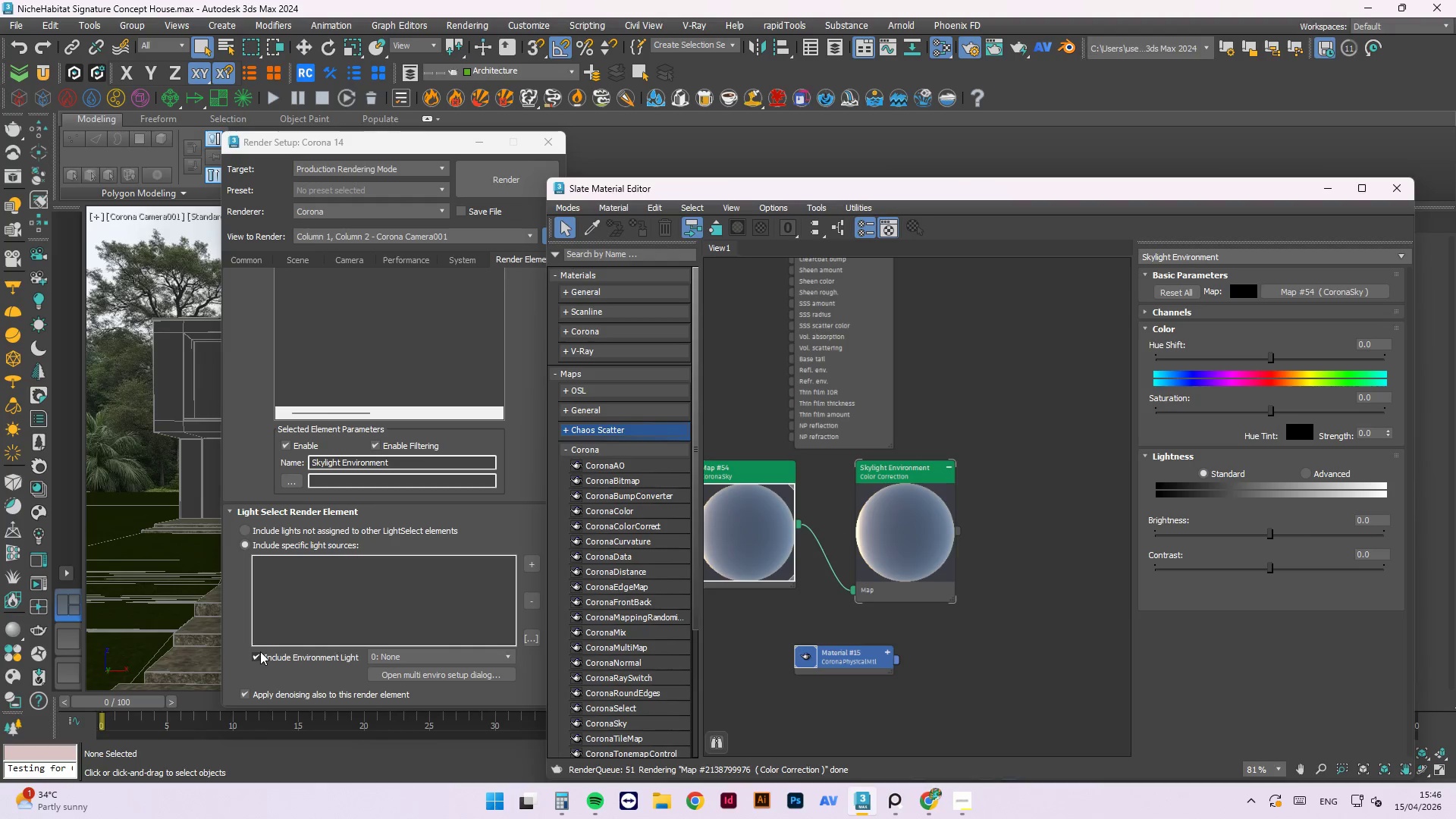 
left_click([259, 656])
 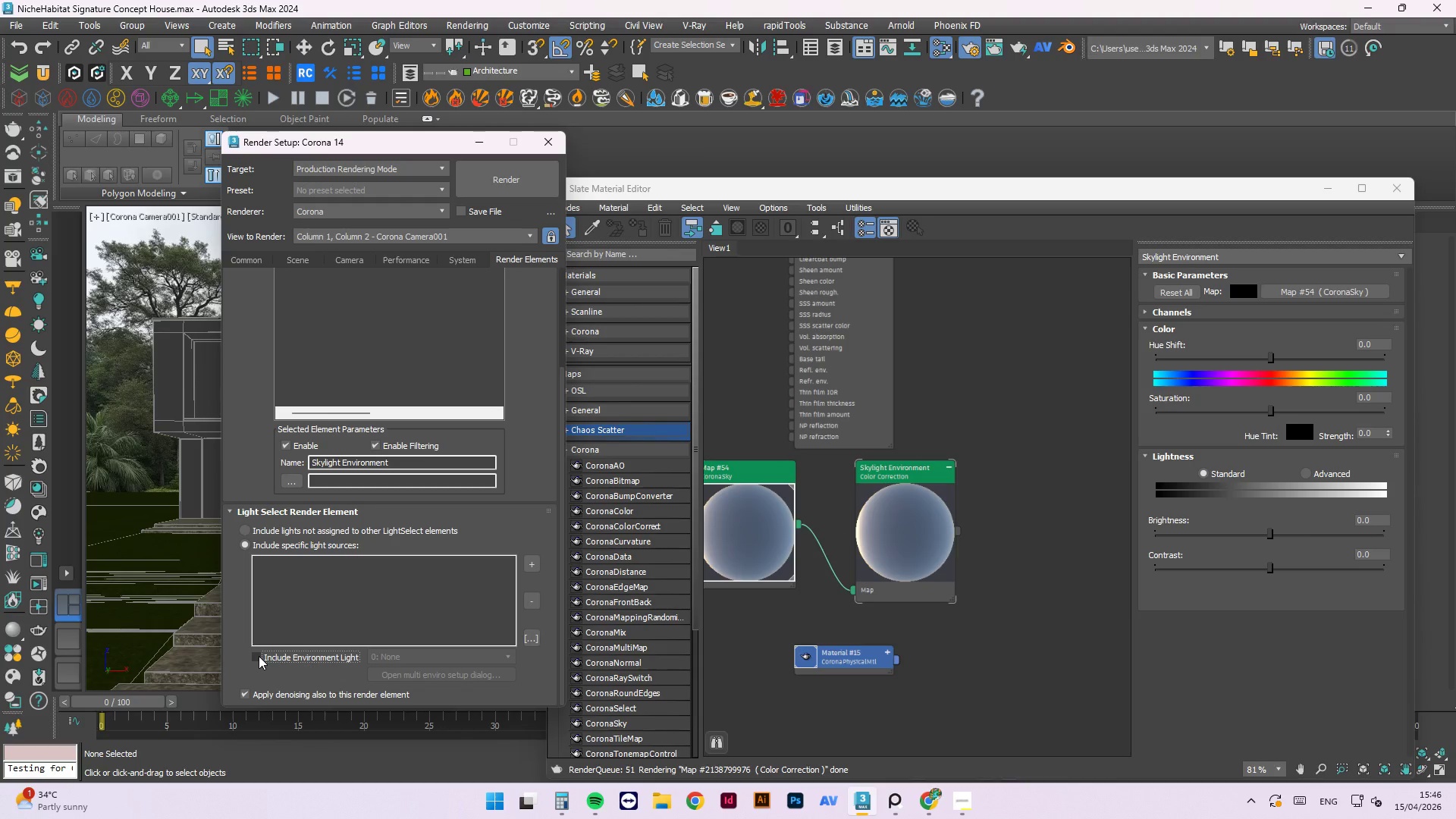 
left_click([259, 656])
 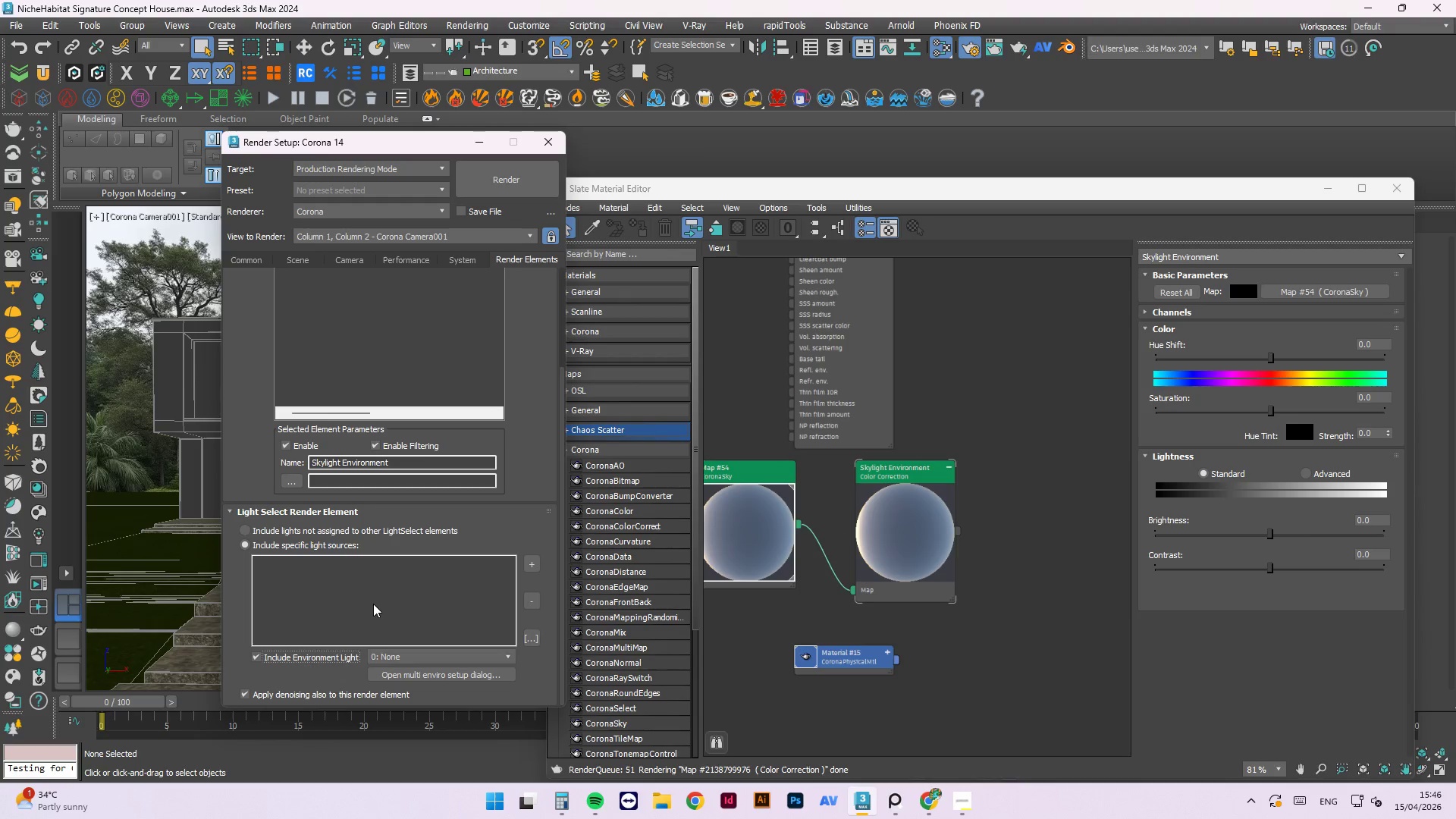 
left_click([373, 604])
 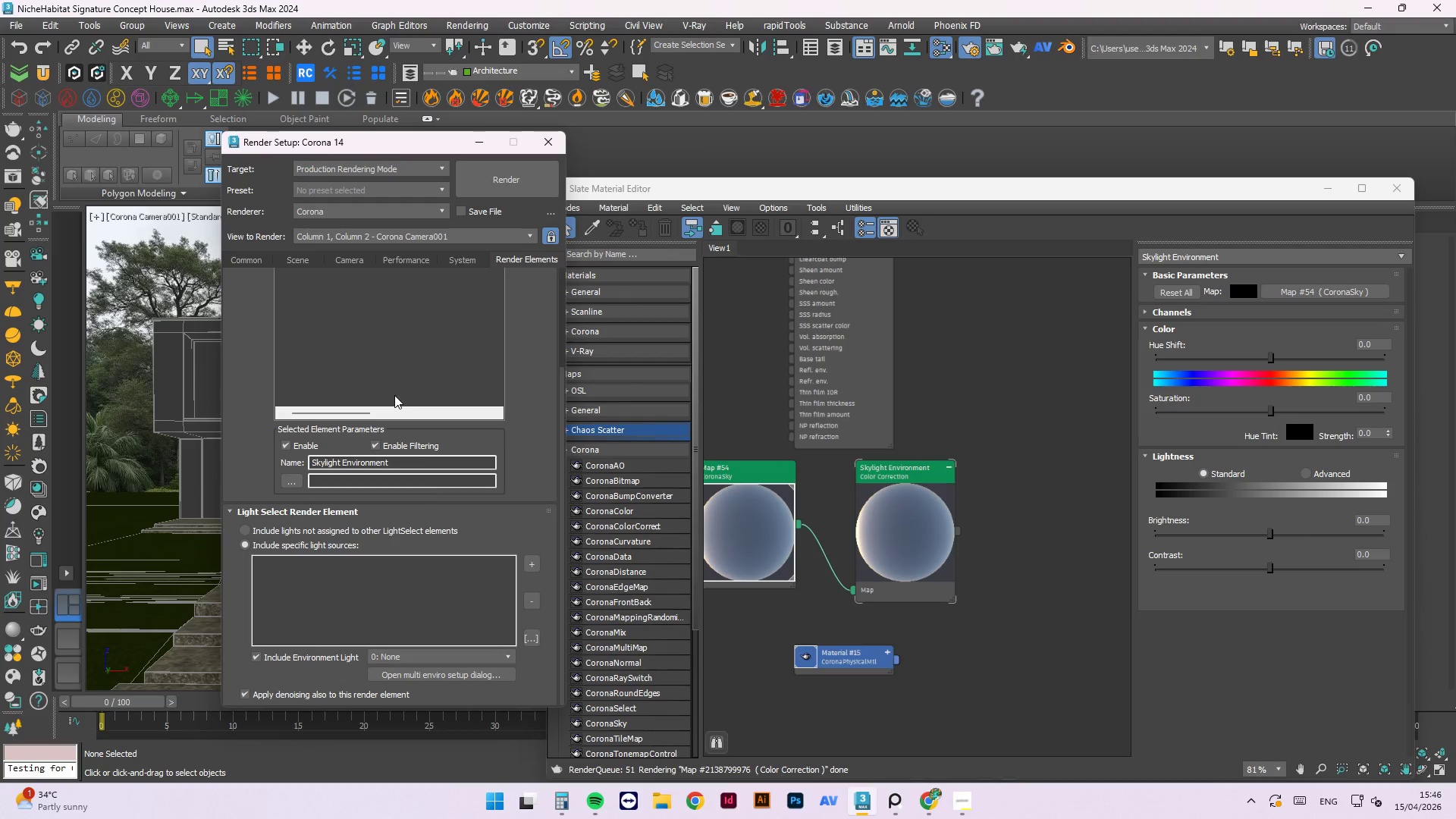 
scroll: coordinate [390, 375], scroll_direction: up, amount: 2.0
 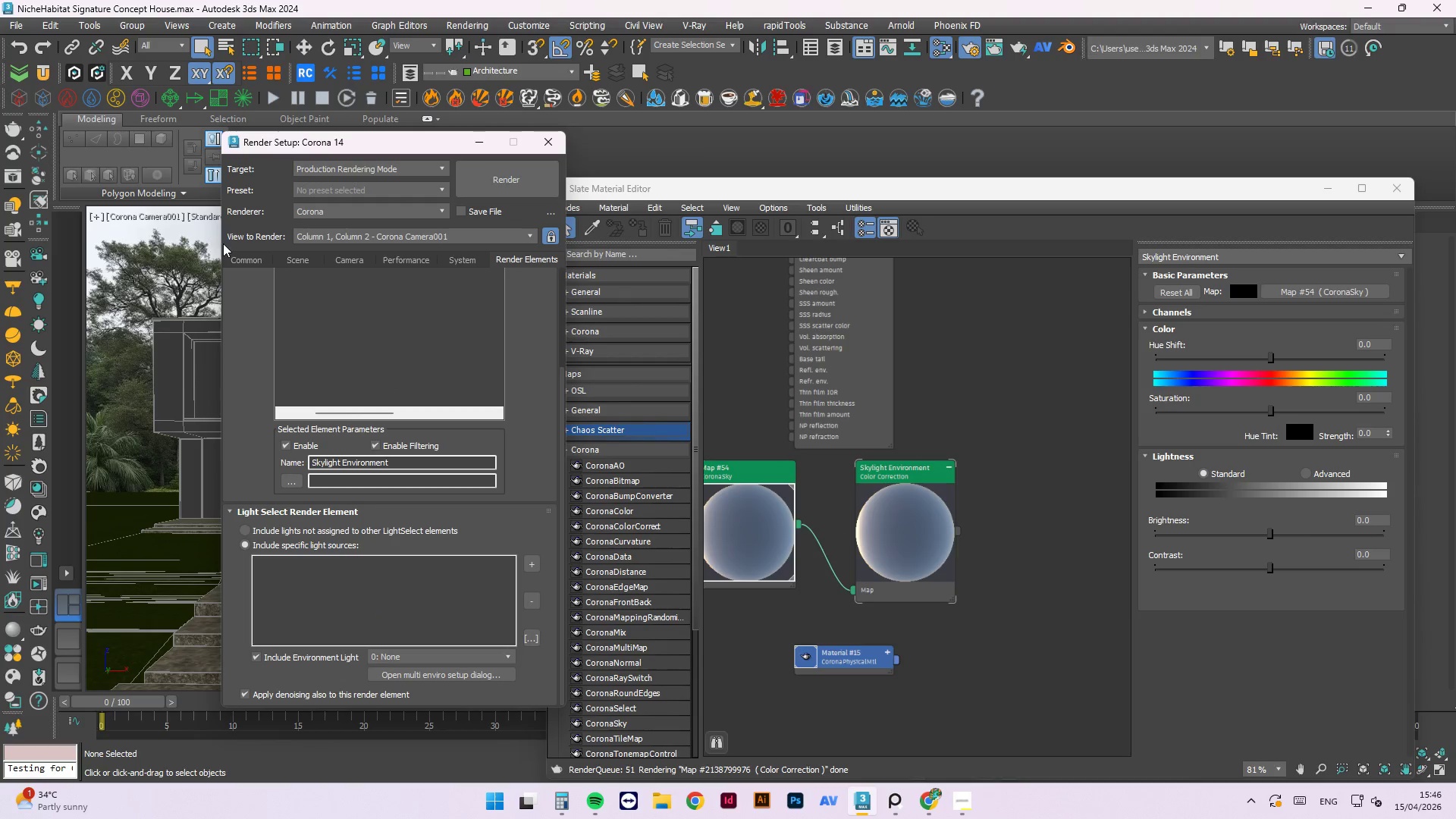 
left_click([258, 256])
 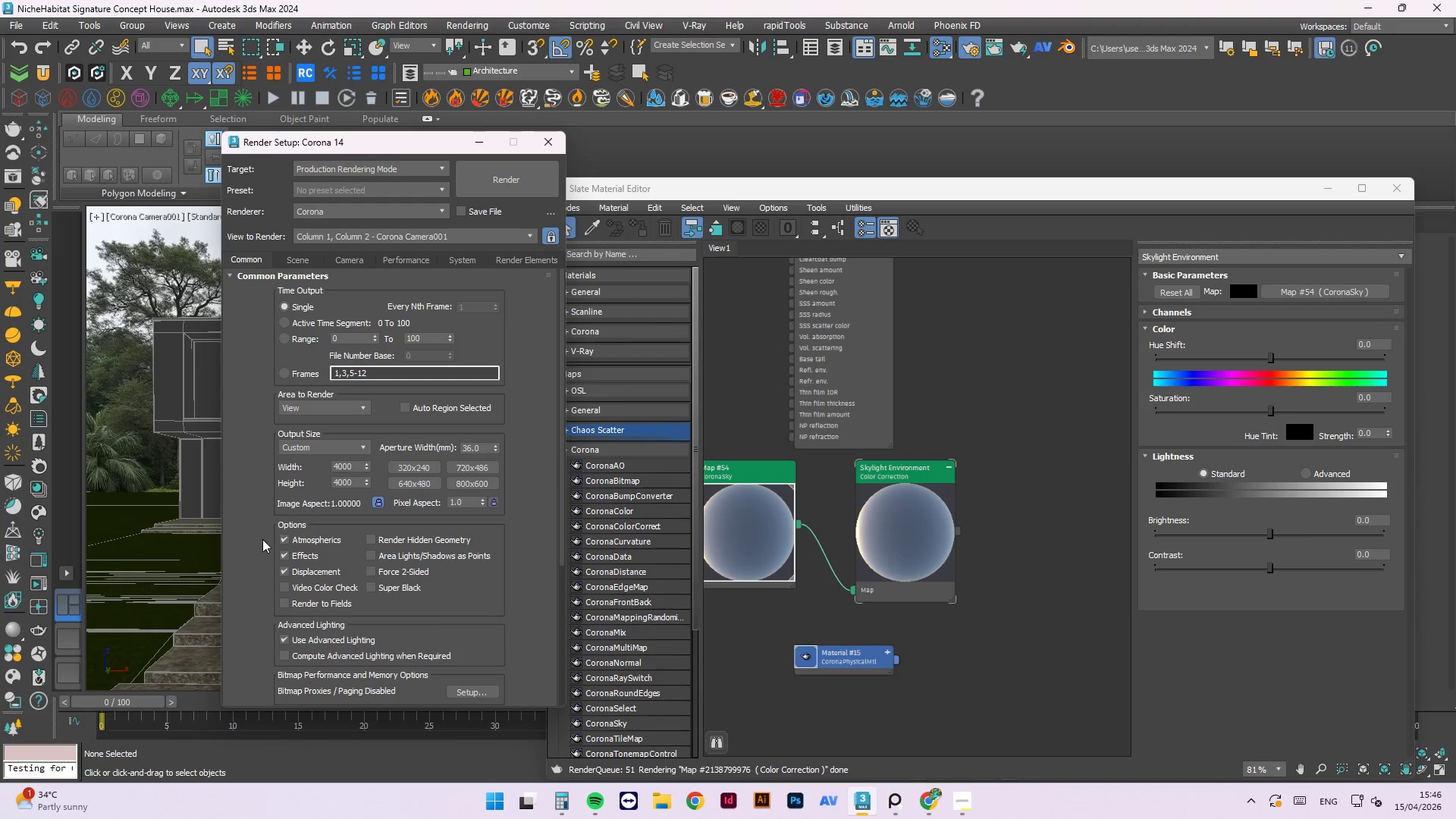 
scroll: coordinate [256, 419], scroll_direction: down, amount: 13.0
 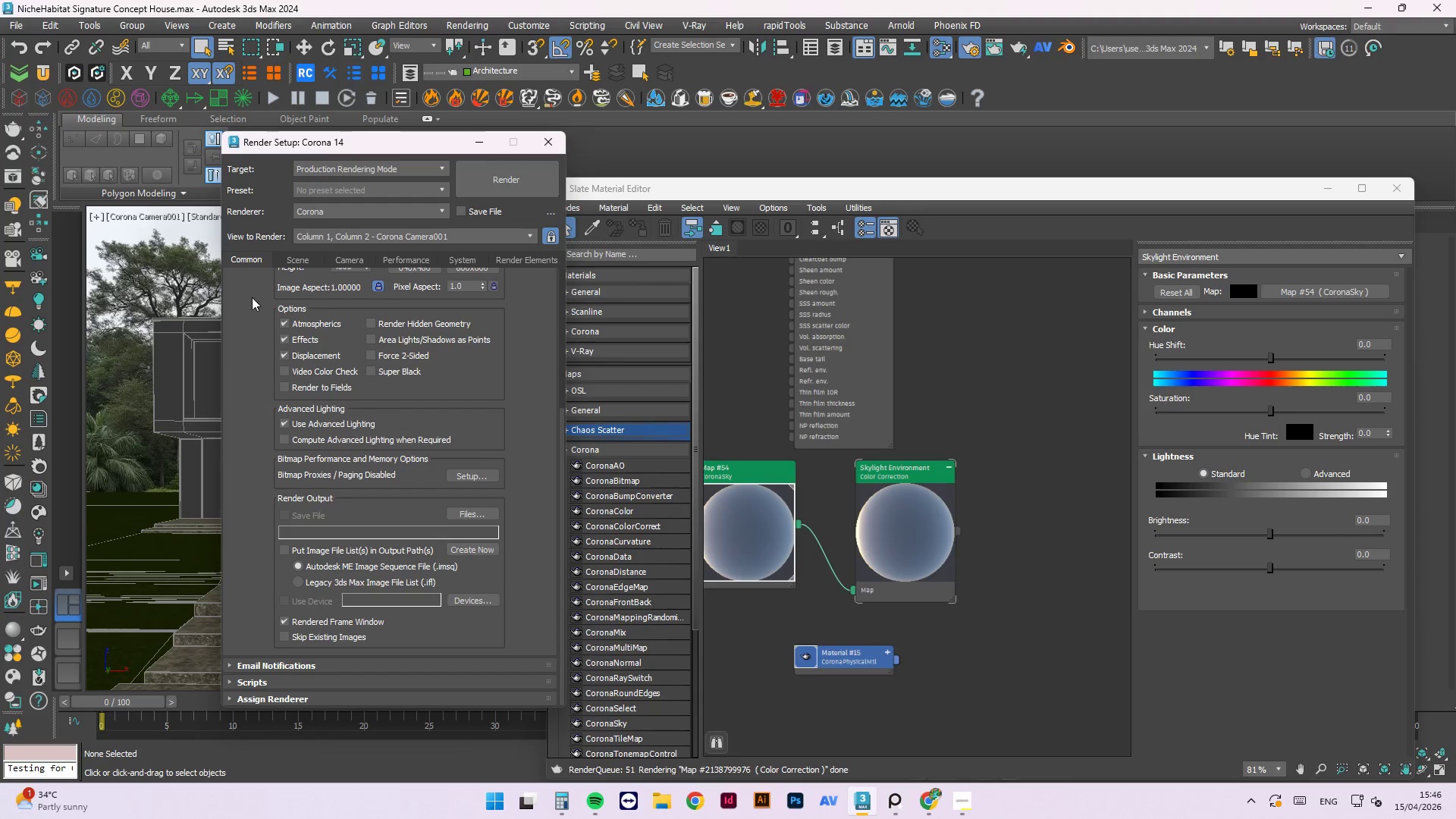 
scroll: coordinate [252, 261], scroll_direction: up, amount: 2.0
 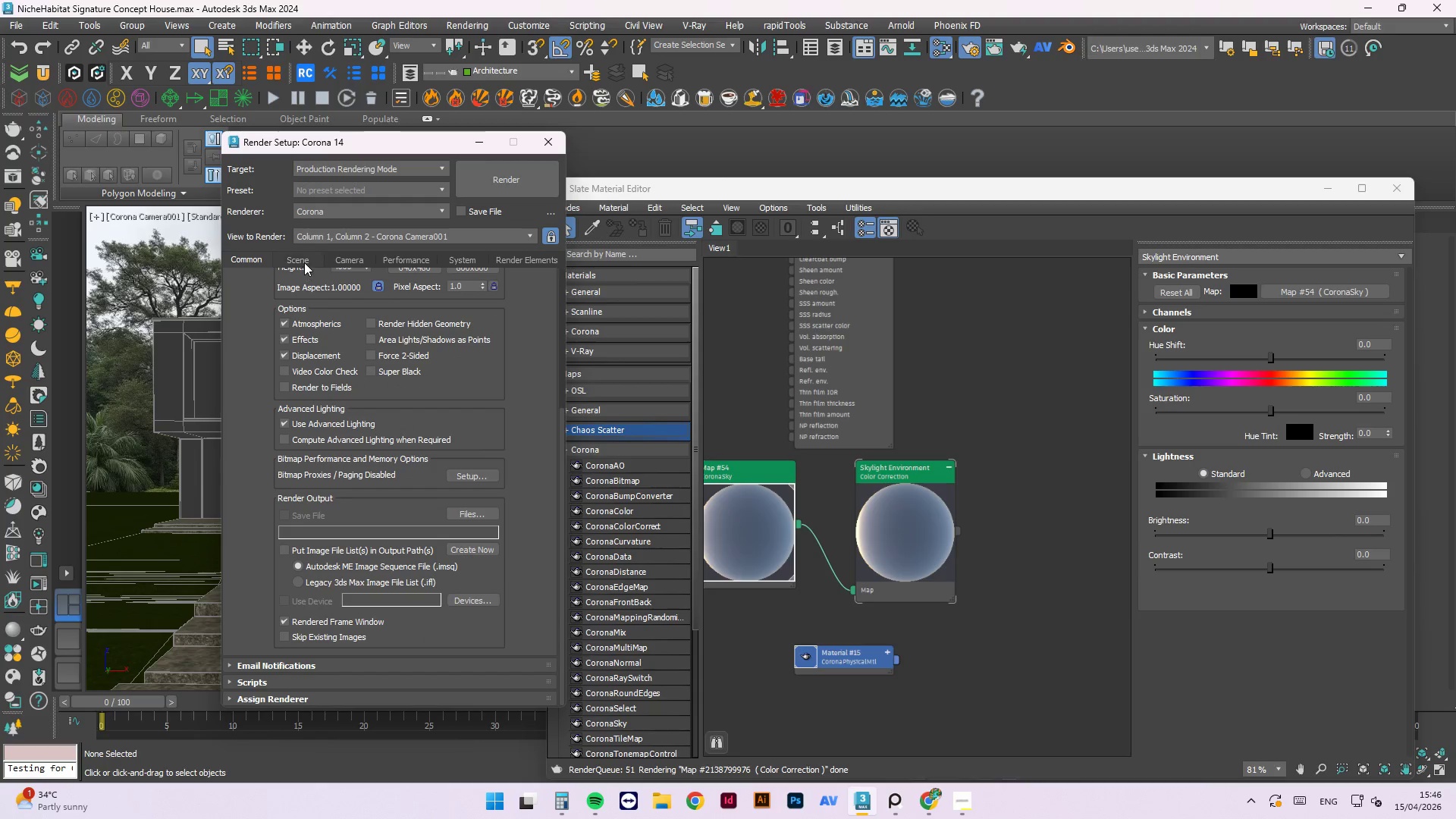 
left_click([306, 259])
 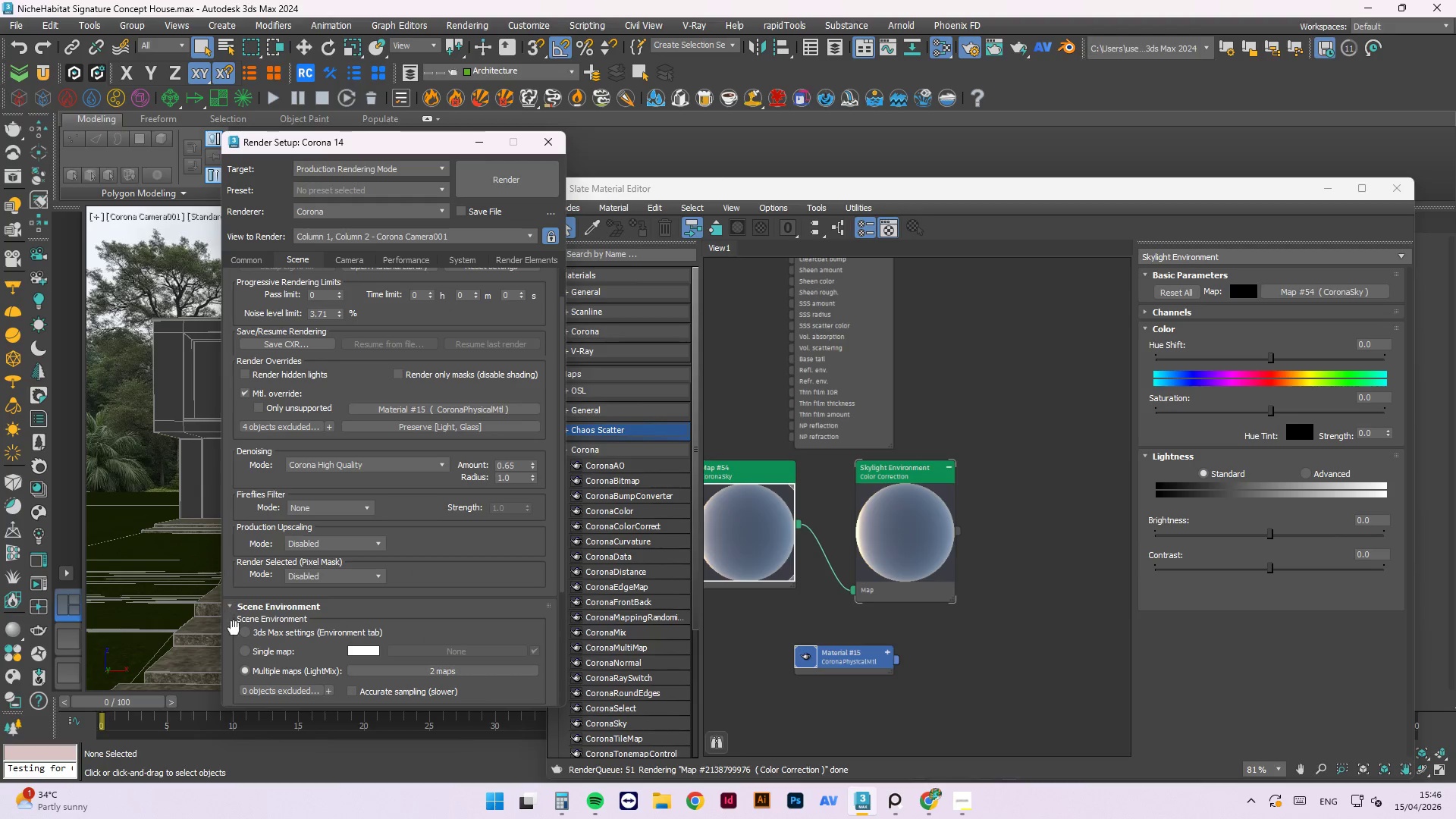 
mouse_move([256, 651])
 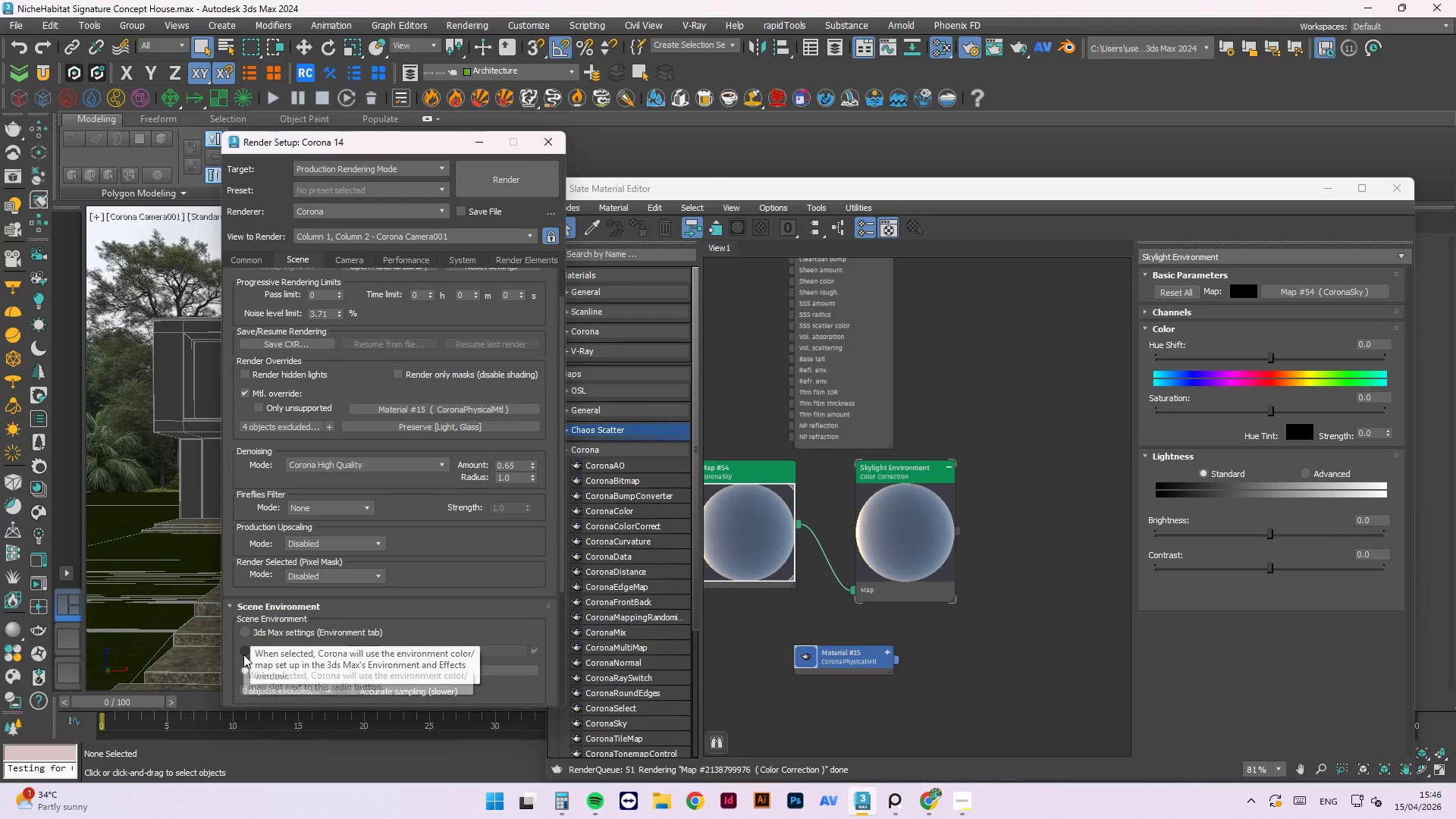 
mouse_move([261, 649])
 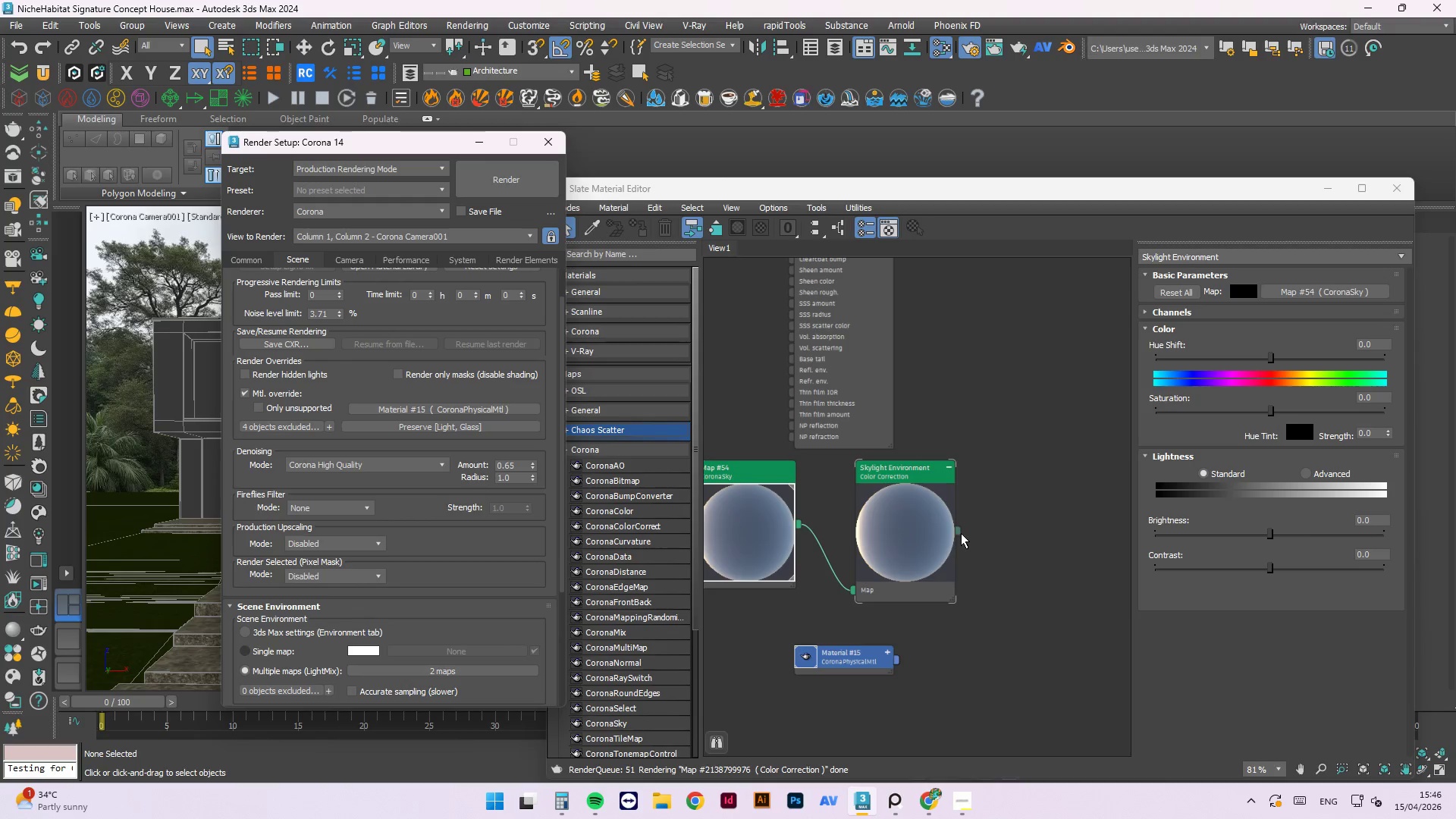 
left_click_drag(start_coordinate=[961, 532], to_coordinate=[410, 662])
 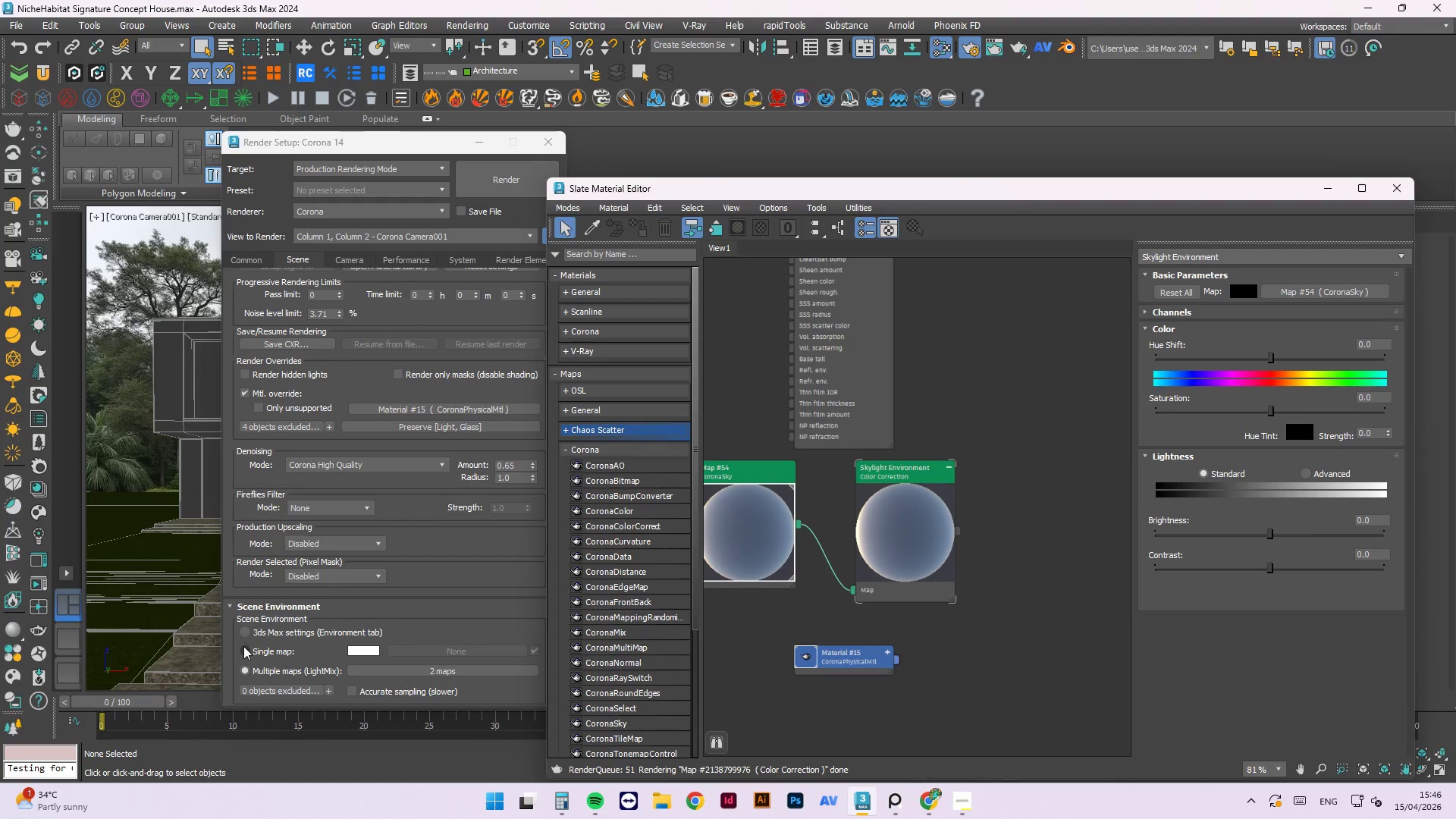 
left_click([247, 645])
 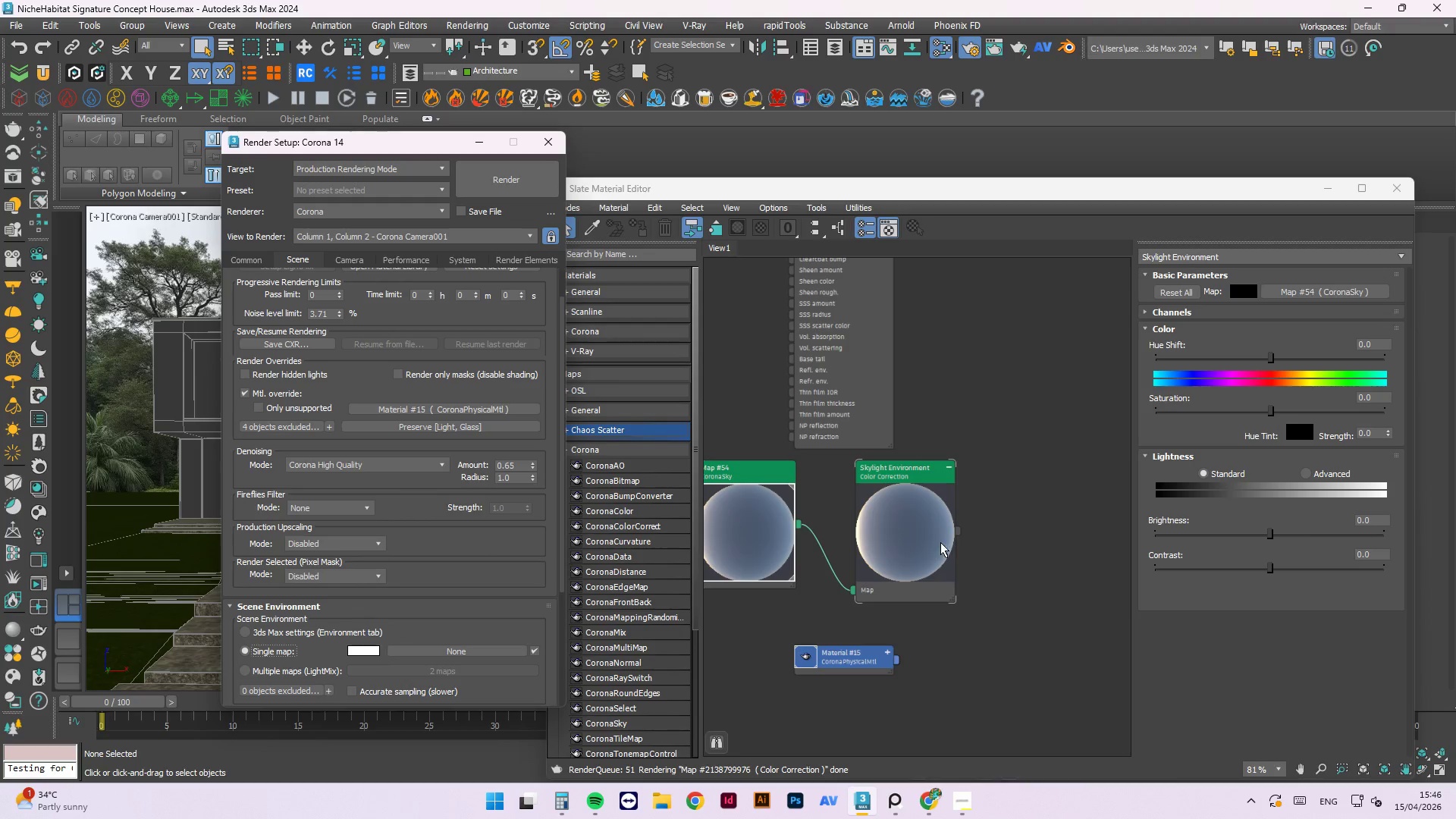 
left_click_drag(start_coordinate=[962, 529], to_coordinate=[588, 670])
 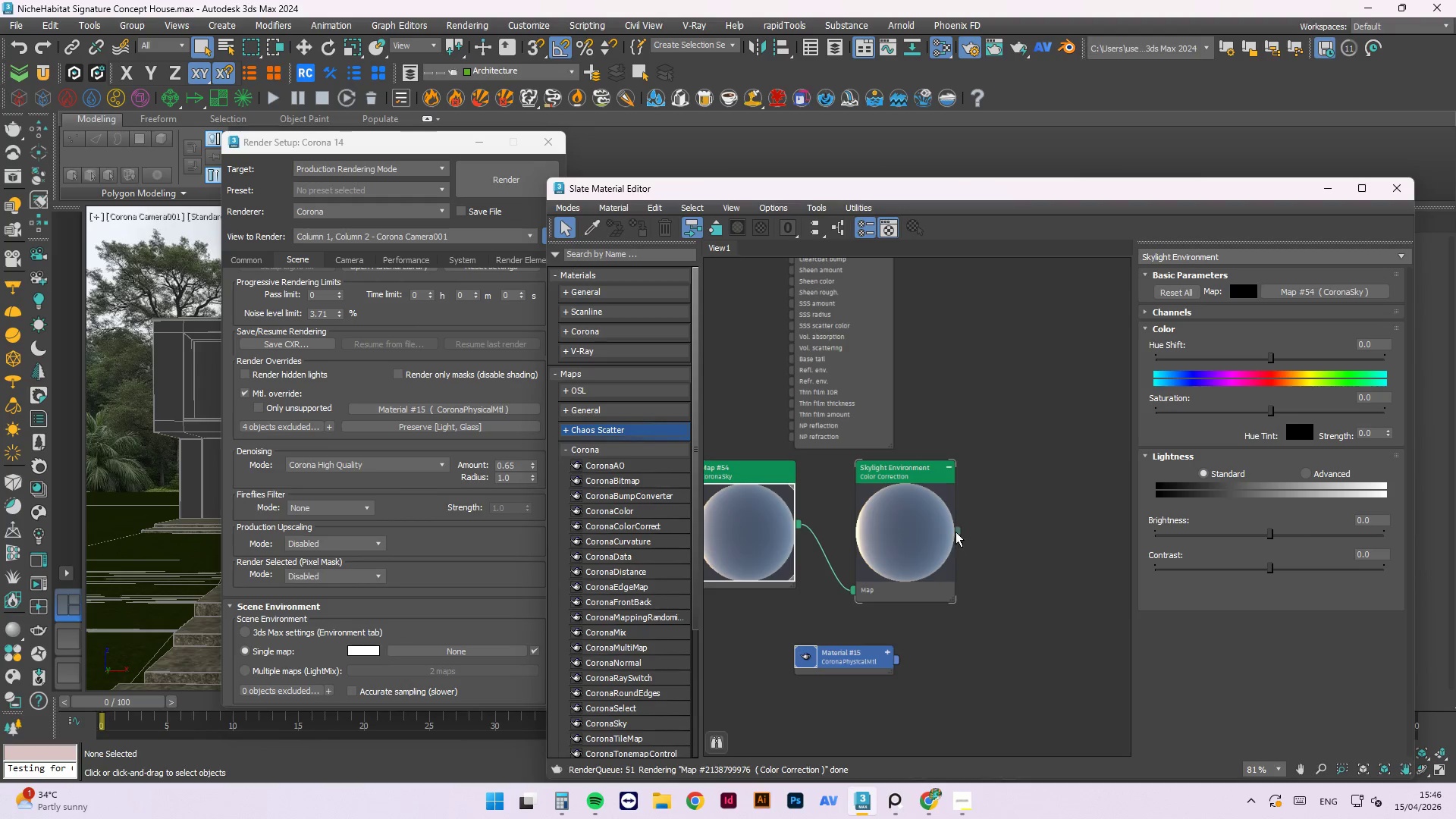 
left_click_drag(start_coordinate=[955, 531], to_coordinate=[466, 651])
 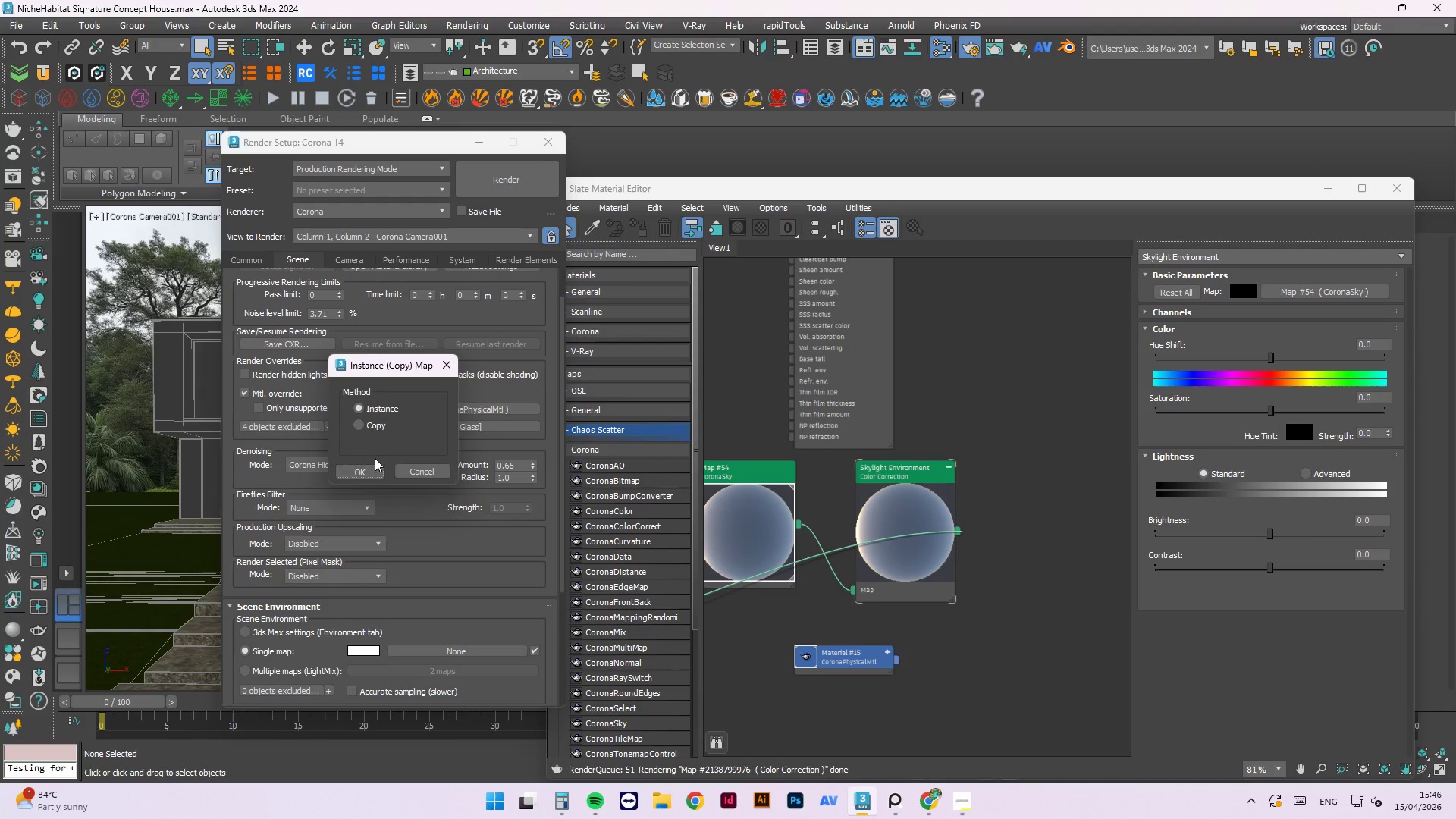 
left_click([364, 477])
 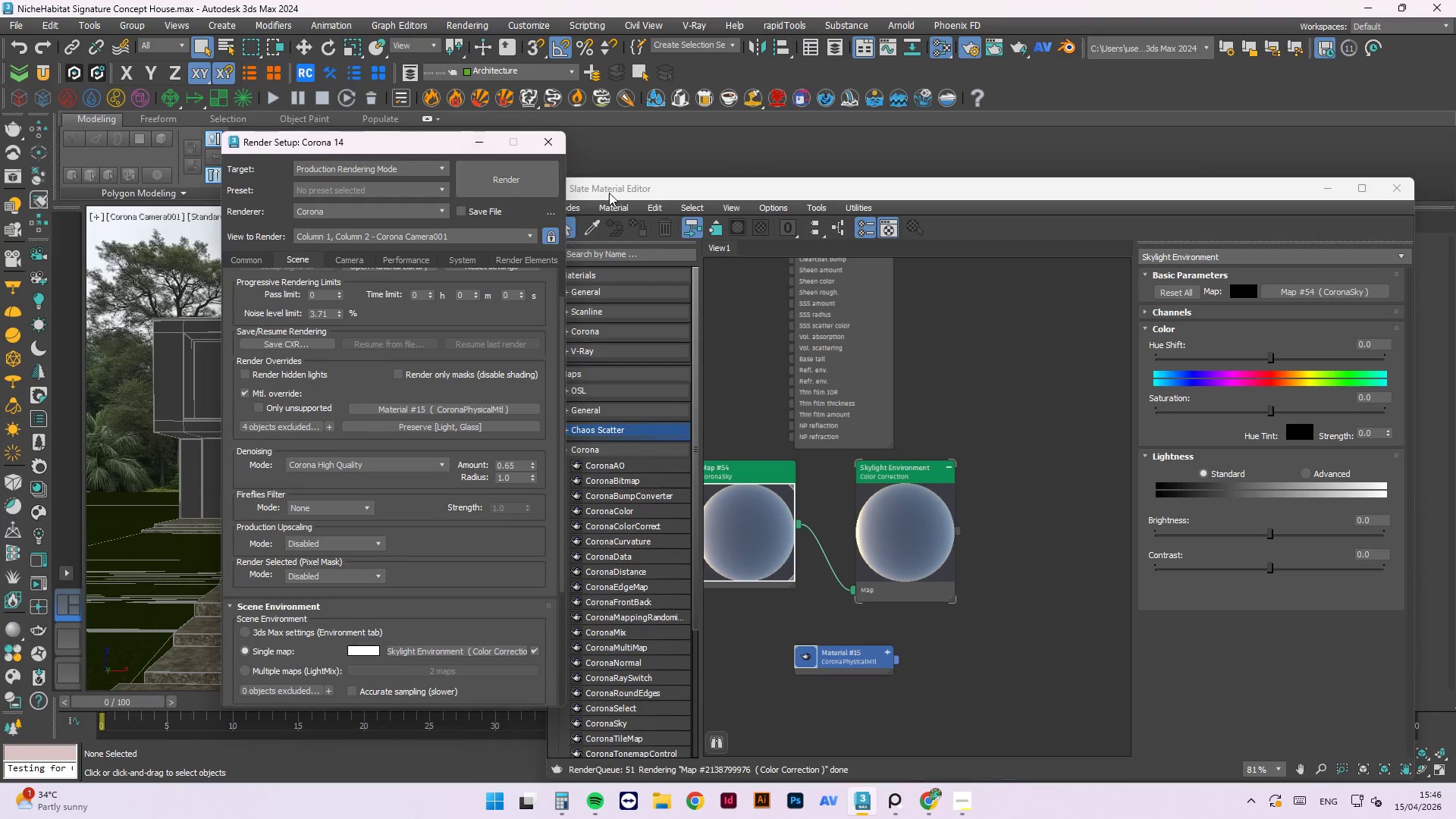 
left_click_drag(start_coordinate=[633, 186], to_coordinate=[93, 206])
 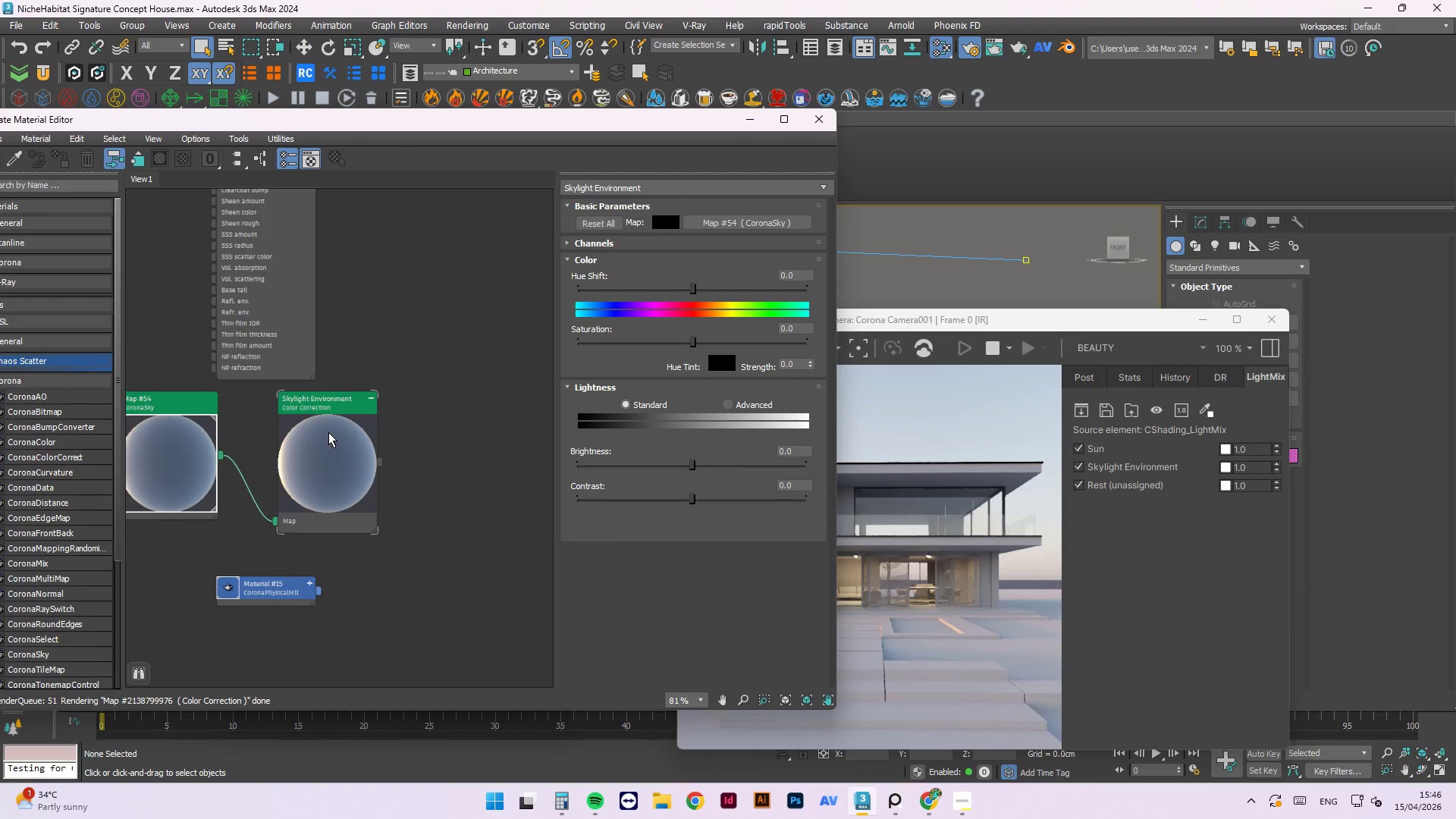 
left_click([337, 430])
 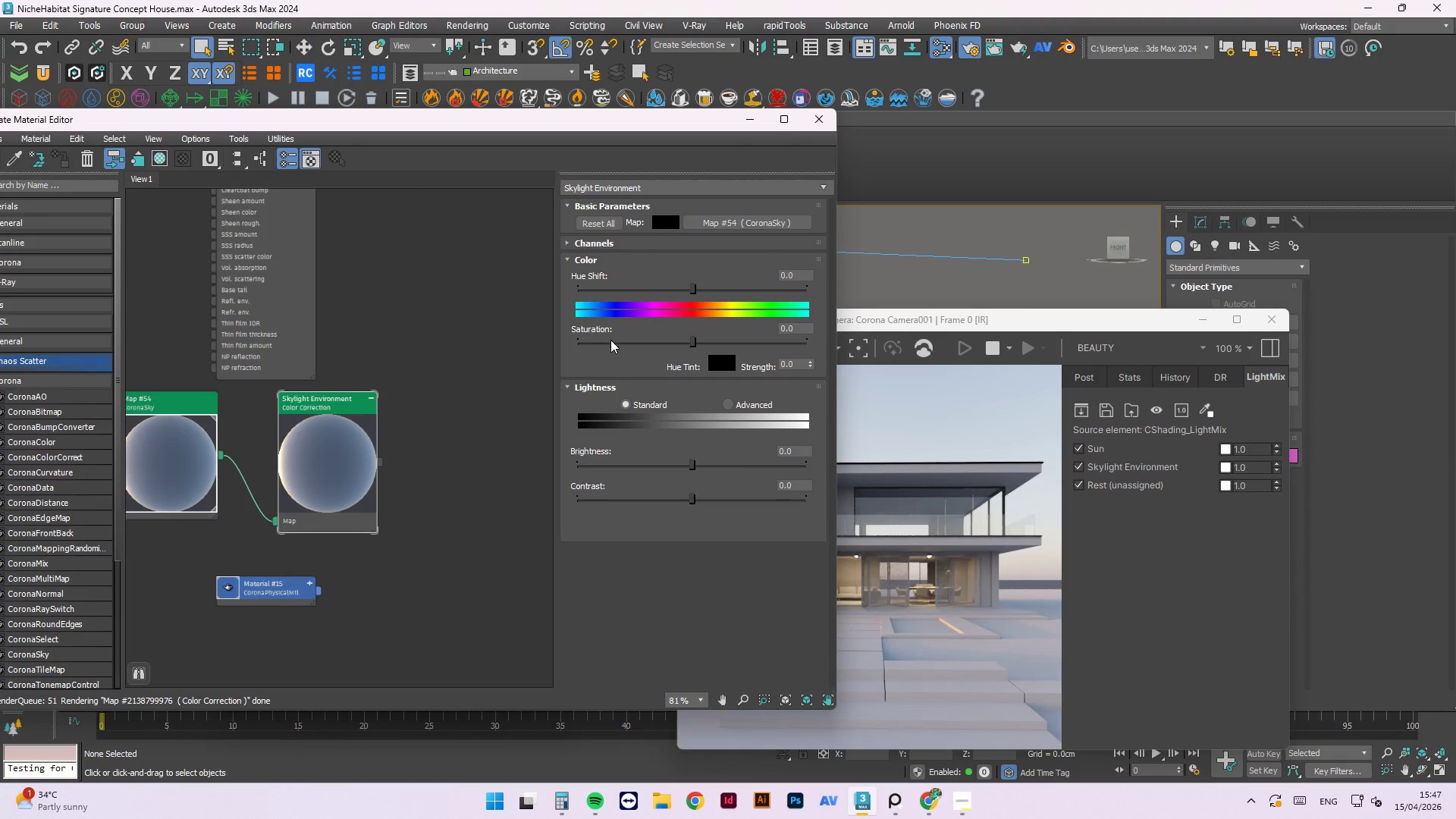 
left_click([624, 342])
 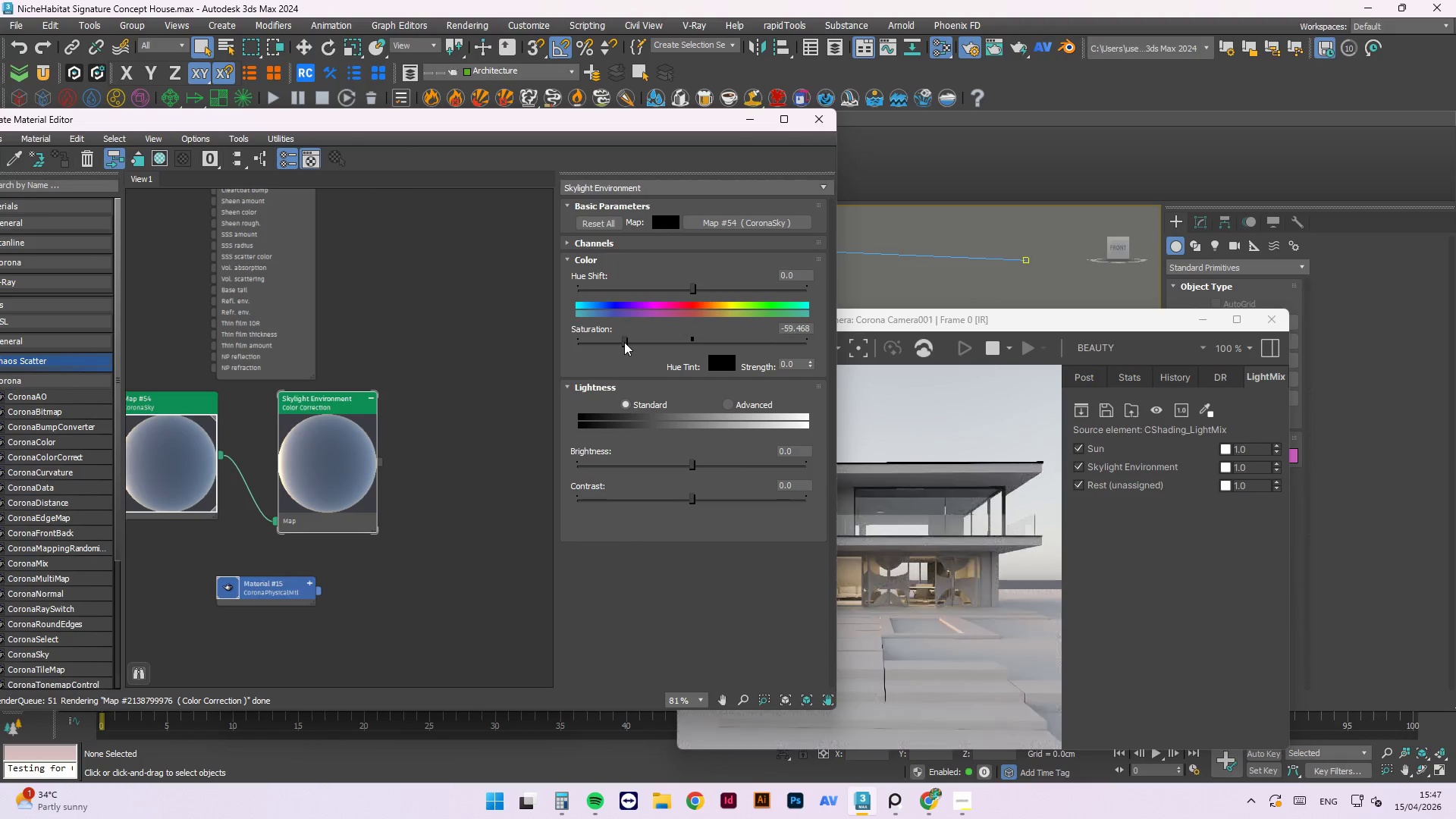 
left_click_drag(start_coordinate=[624, 342], to_coordinate=[636, 352])
 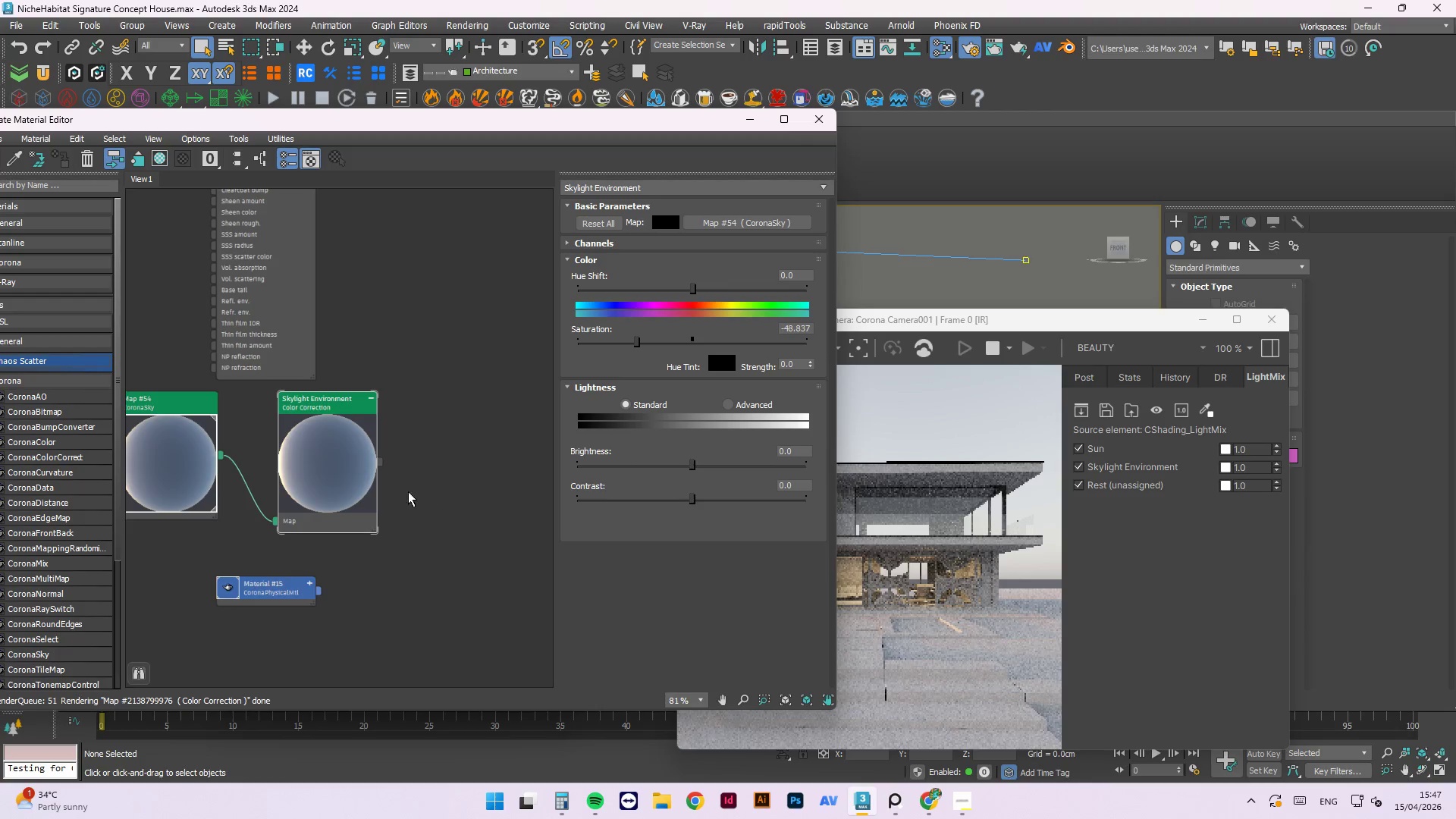 
left_click([417, 453])
 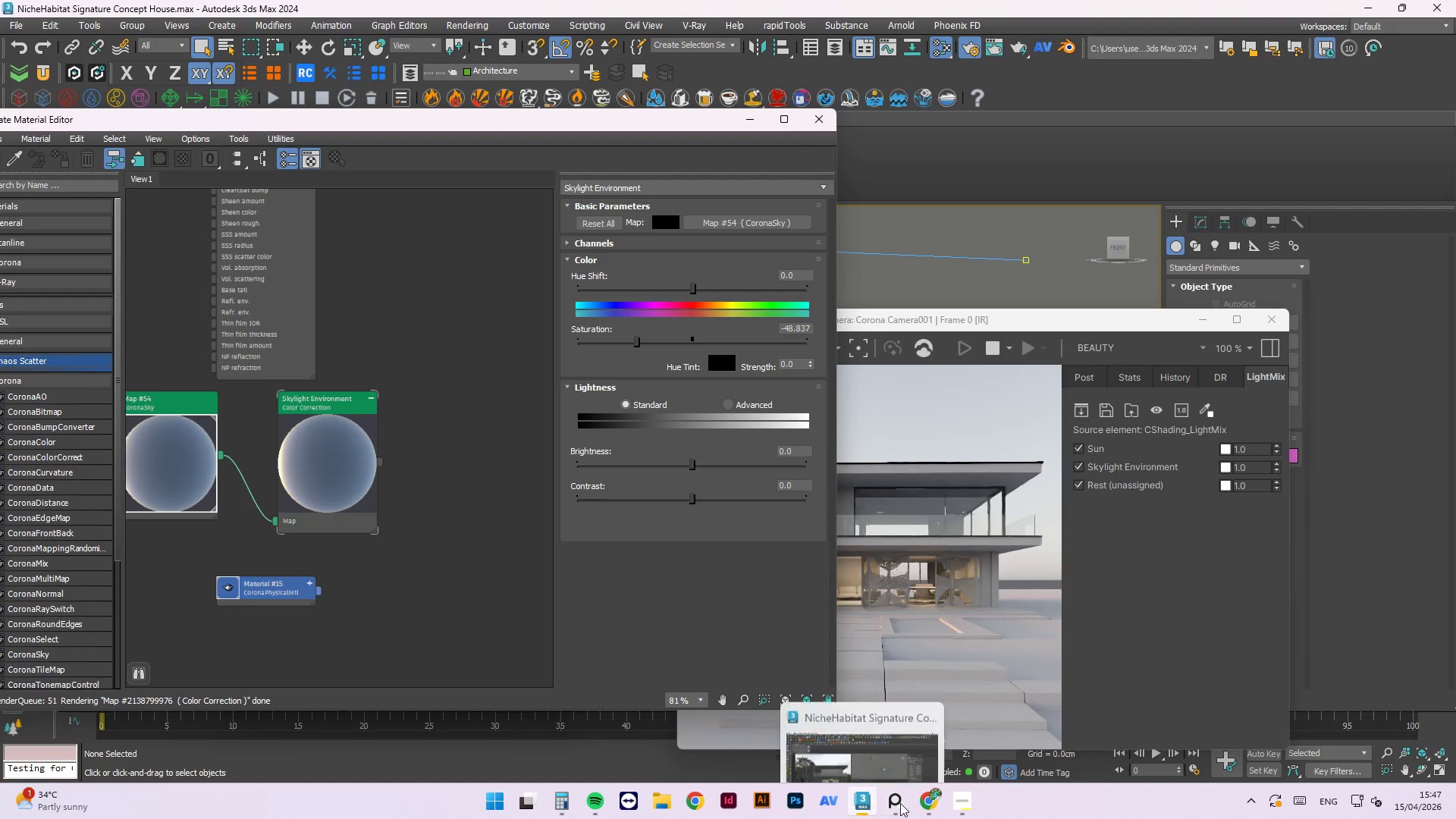 
left_click([900, 802])
 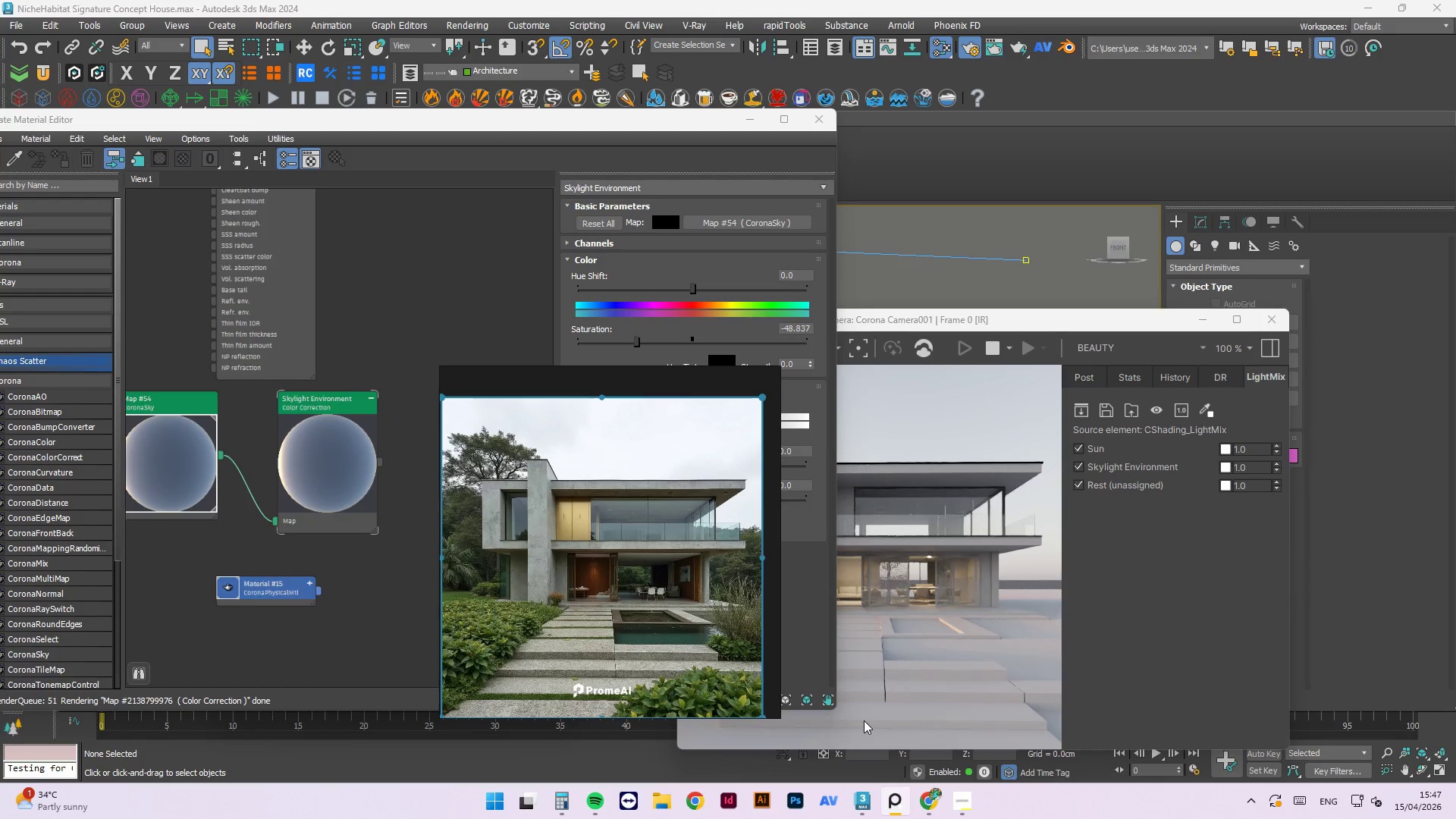 
left_click([416, 318])
 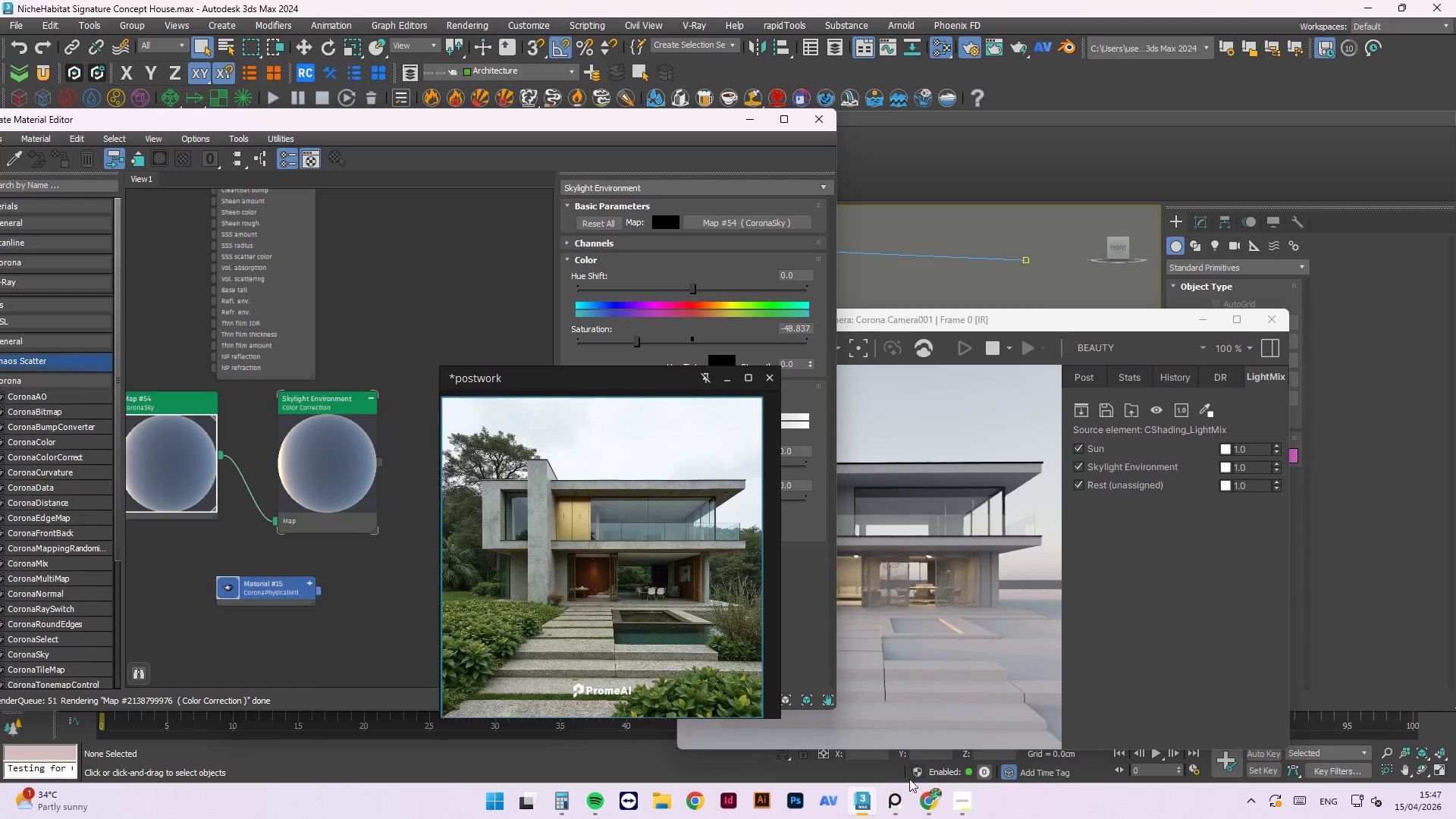 
left_click([922, 789])
 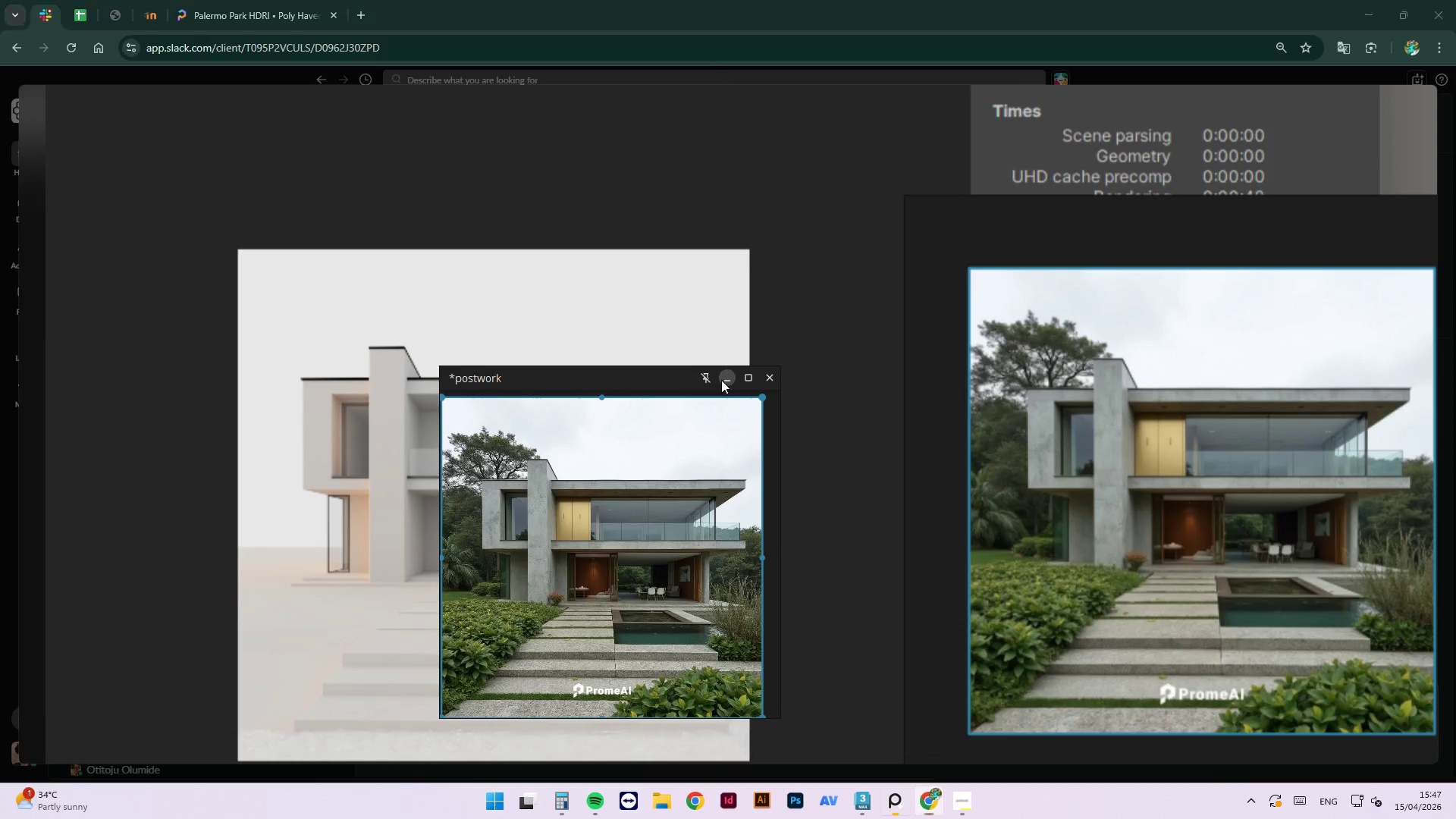 
double_click([269, 0])
 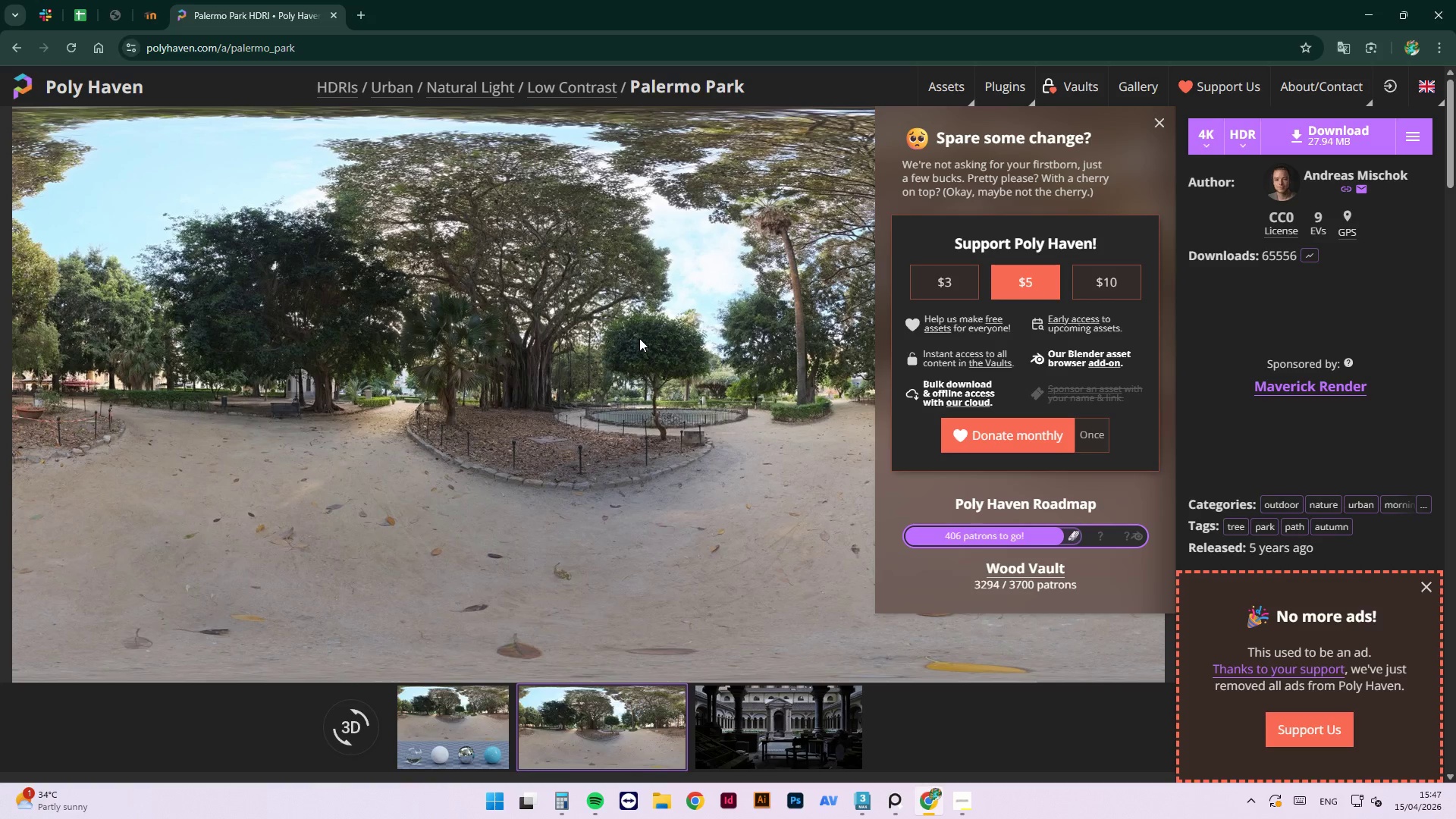 
wait(5.91)
 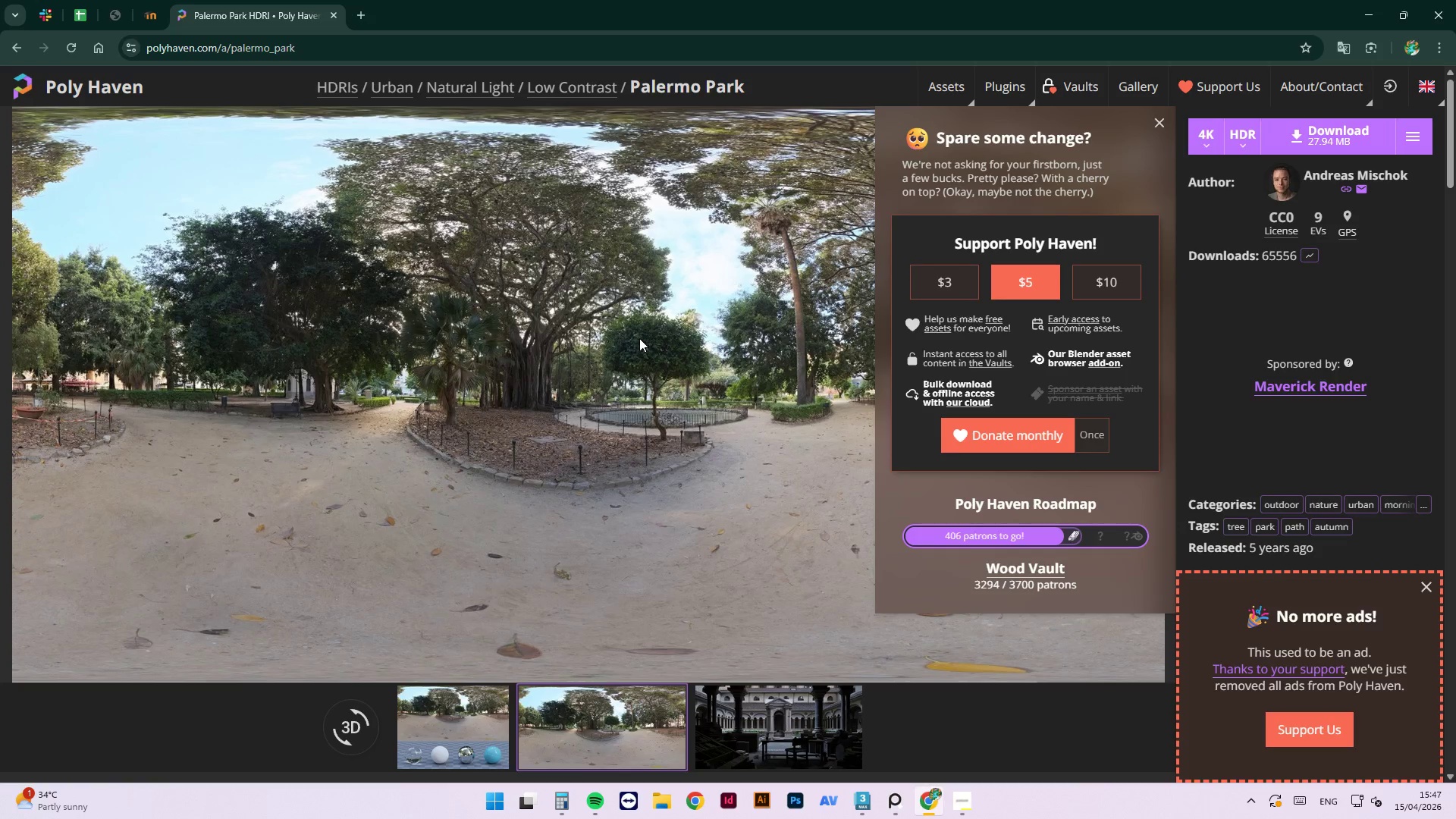 
key(ArrowLeft)
 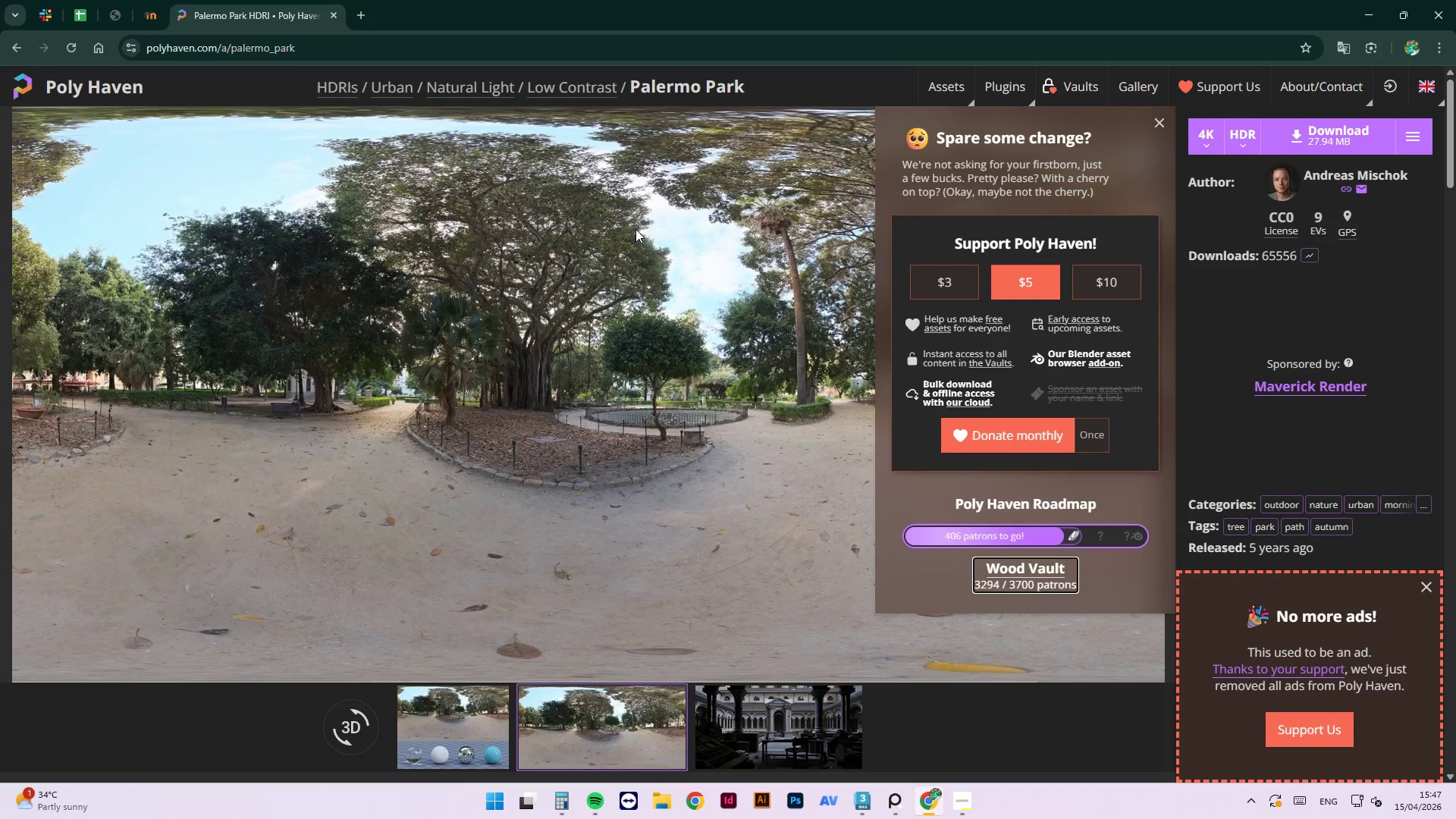 
left_click([1160, 118])
 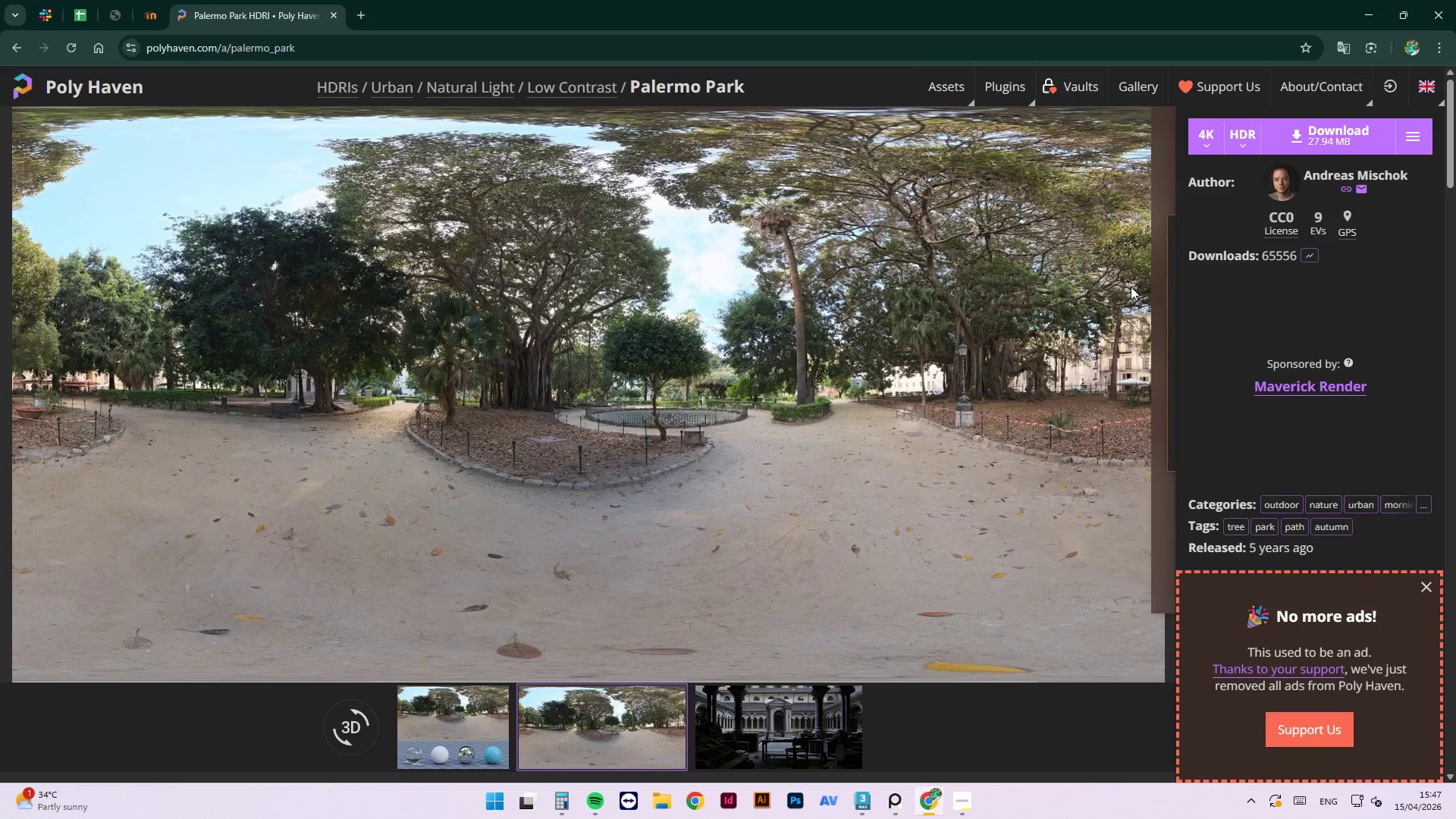 
left_click([639, 759])
 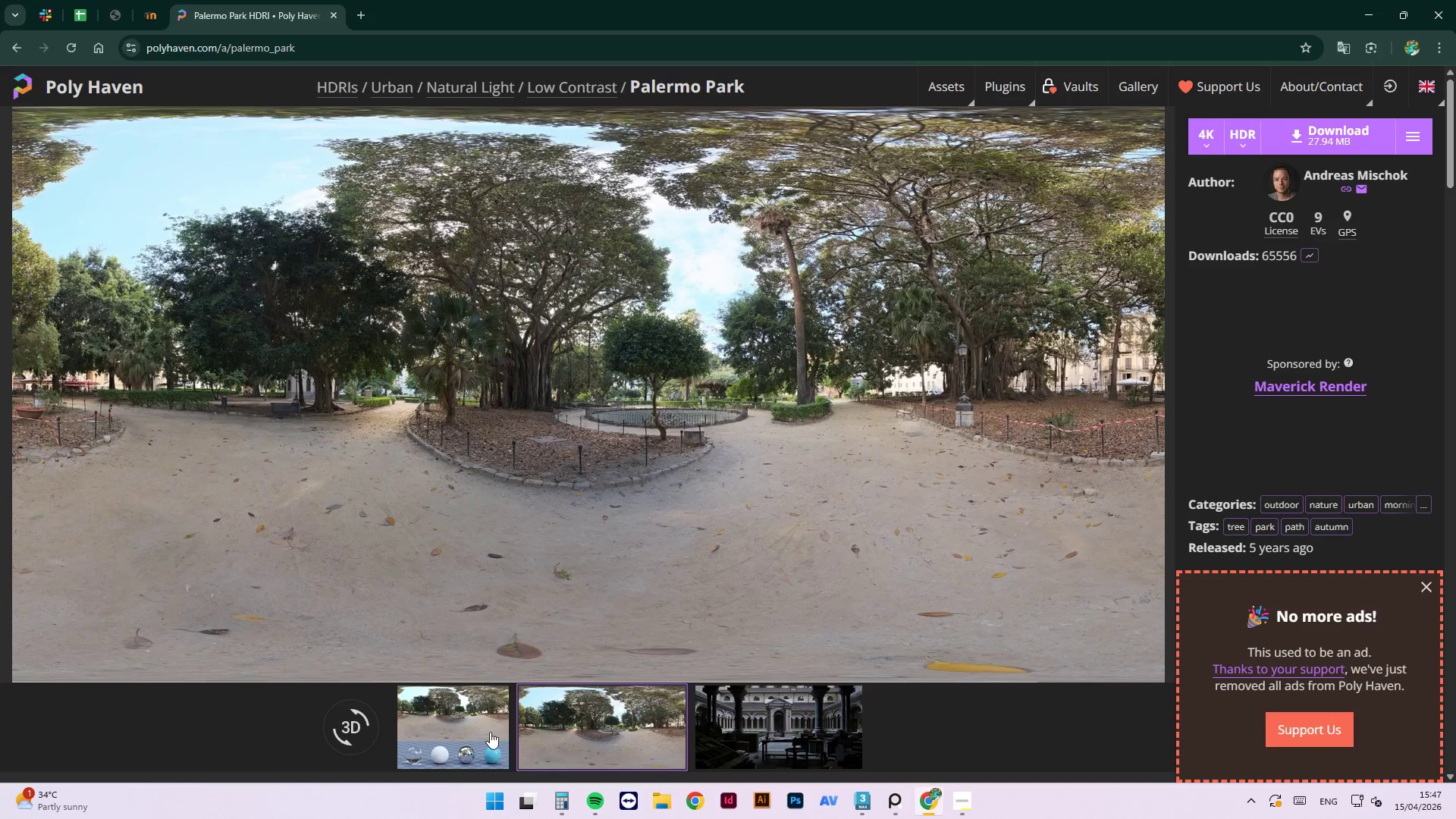 
scroll: coordinate [1050, 424], scroll_direction: up, amount: 3.0
 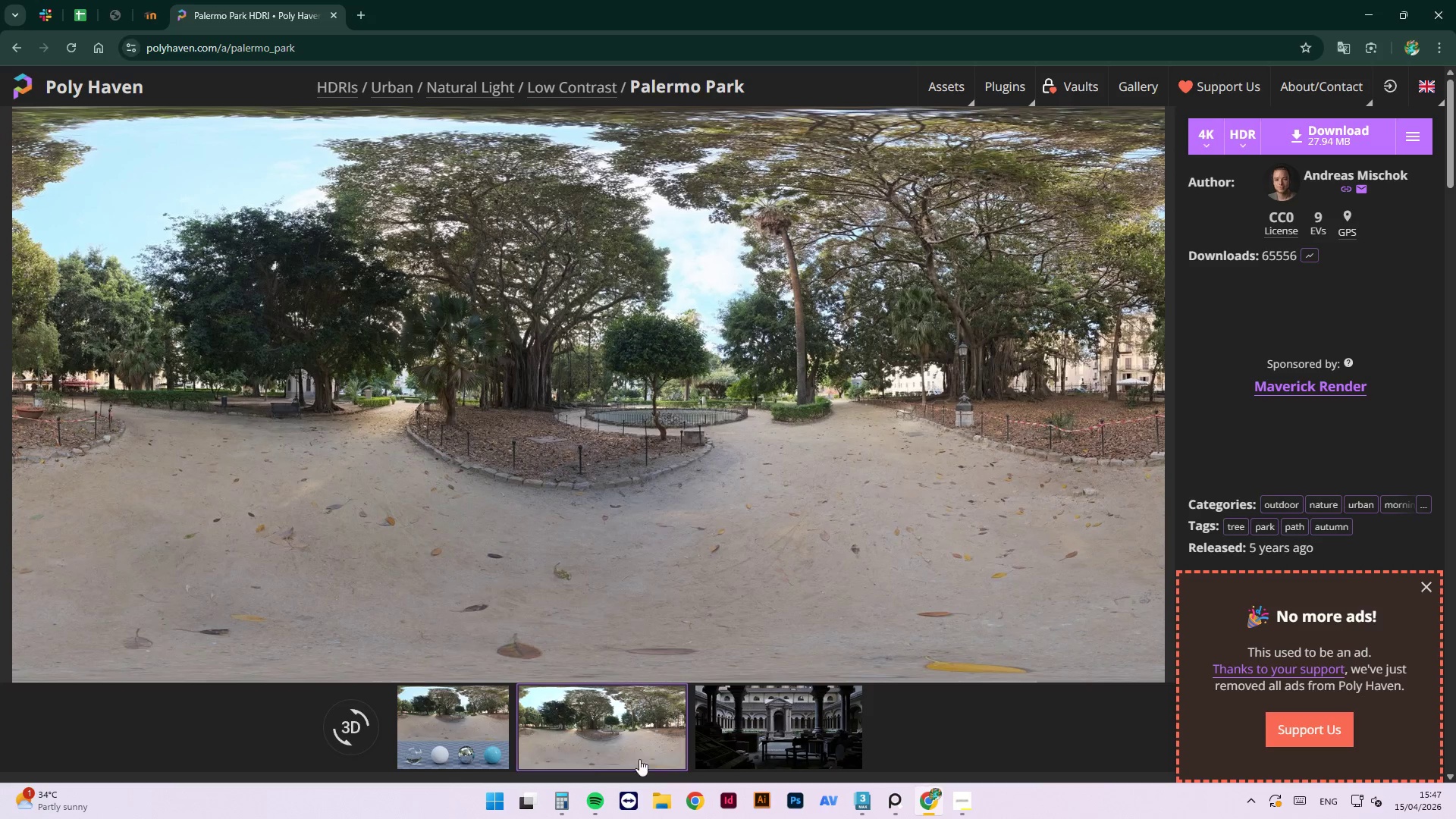 
left_click([489, 726])
 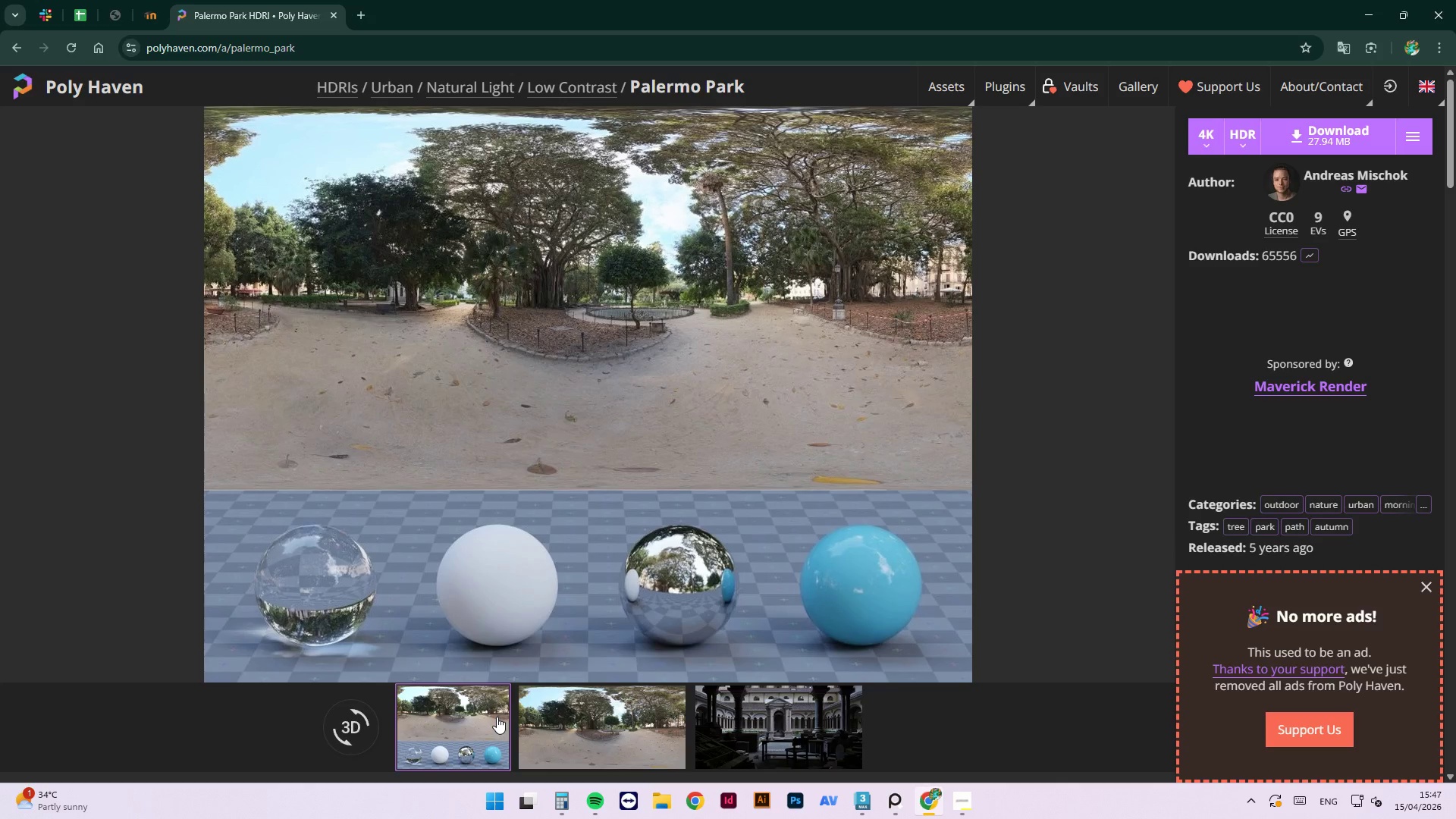 
left_click([899, 806])
 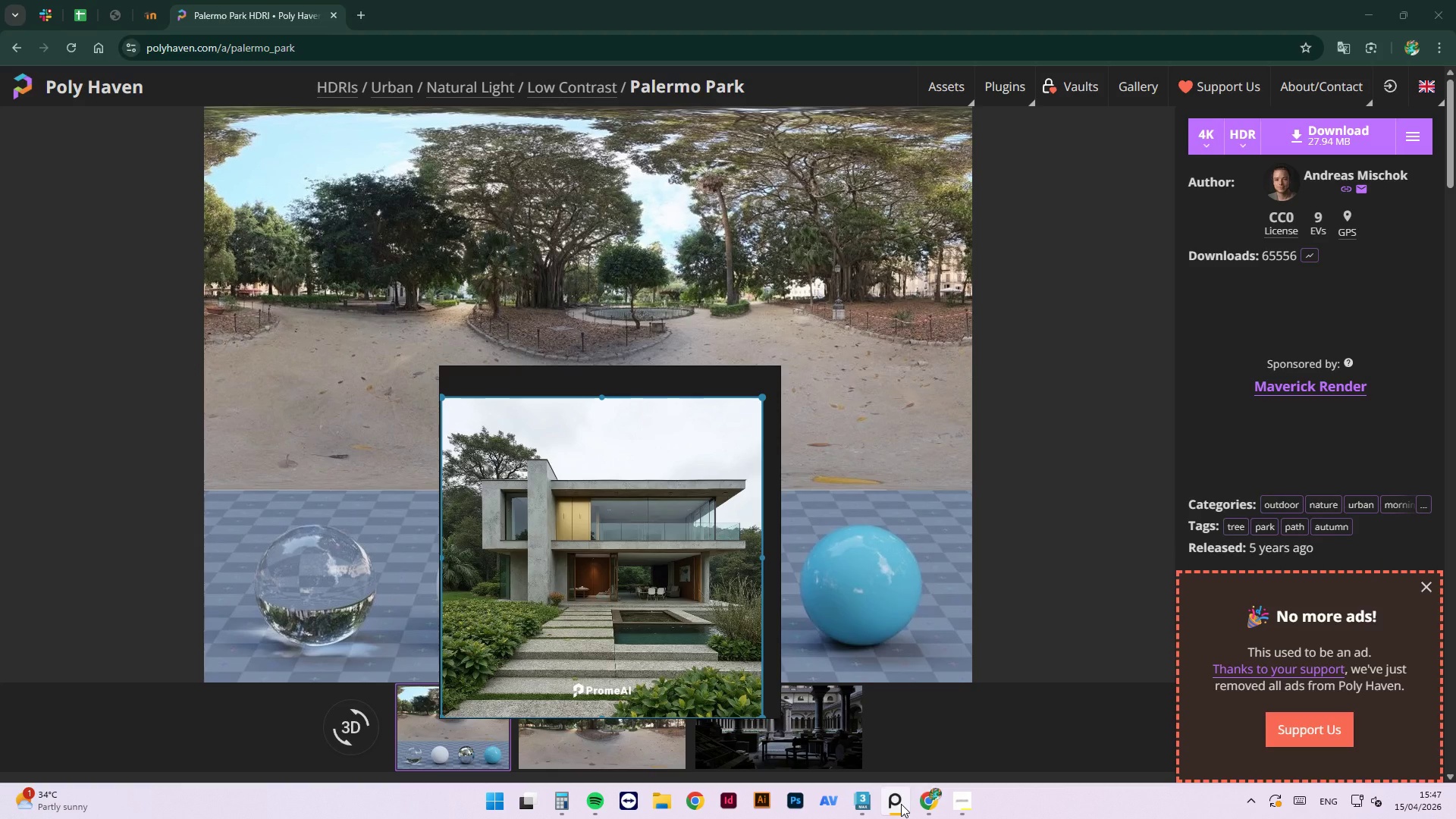 
scroll: coordinate [526, 428], scroll_direction: up, amount: 5.0
 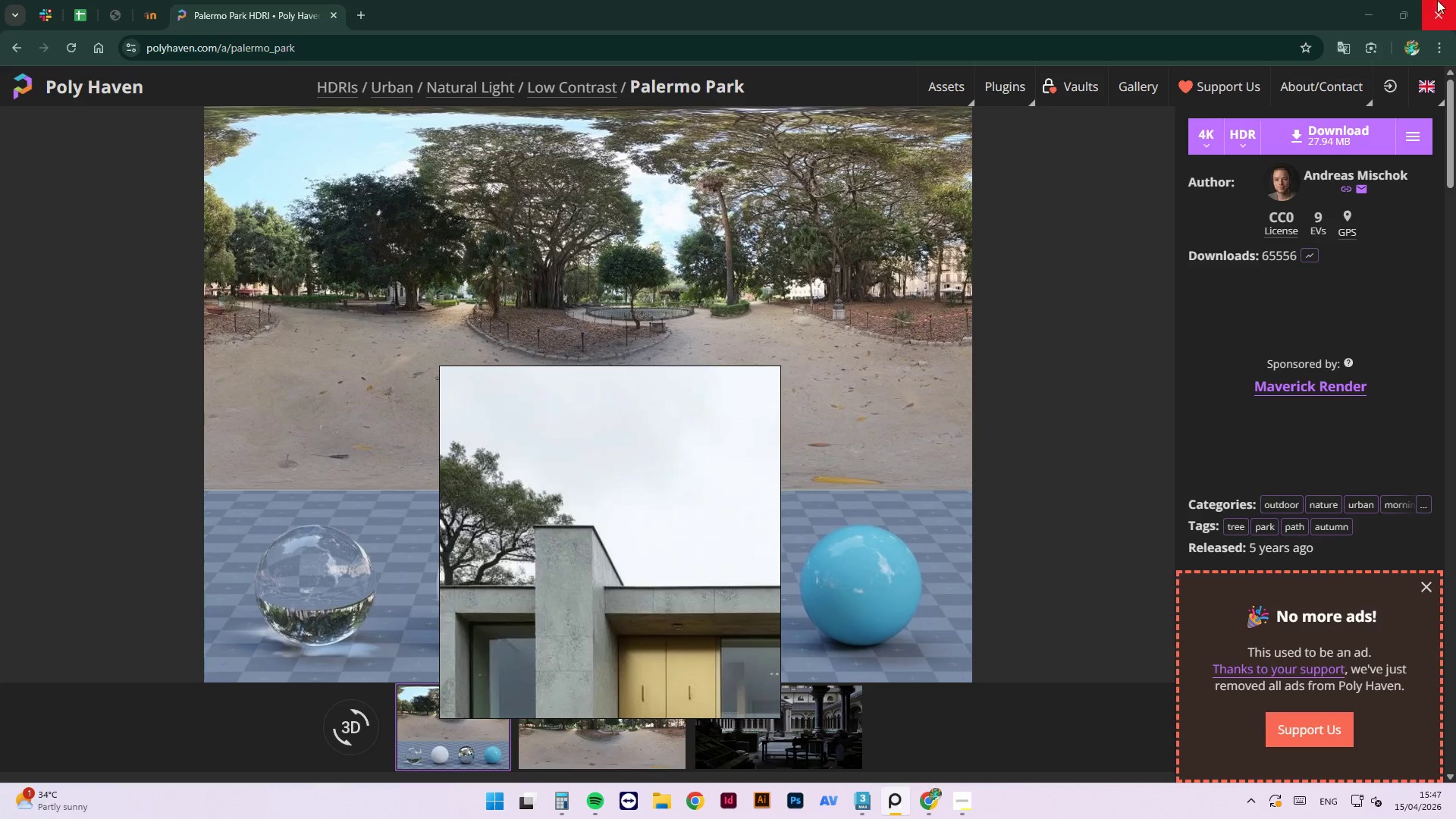 
left_click([1367, 14])
 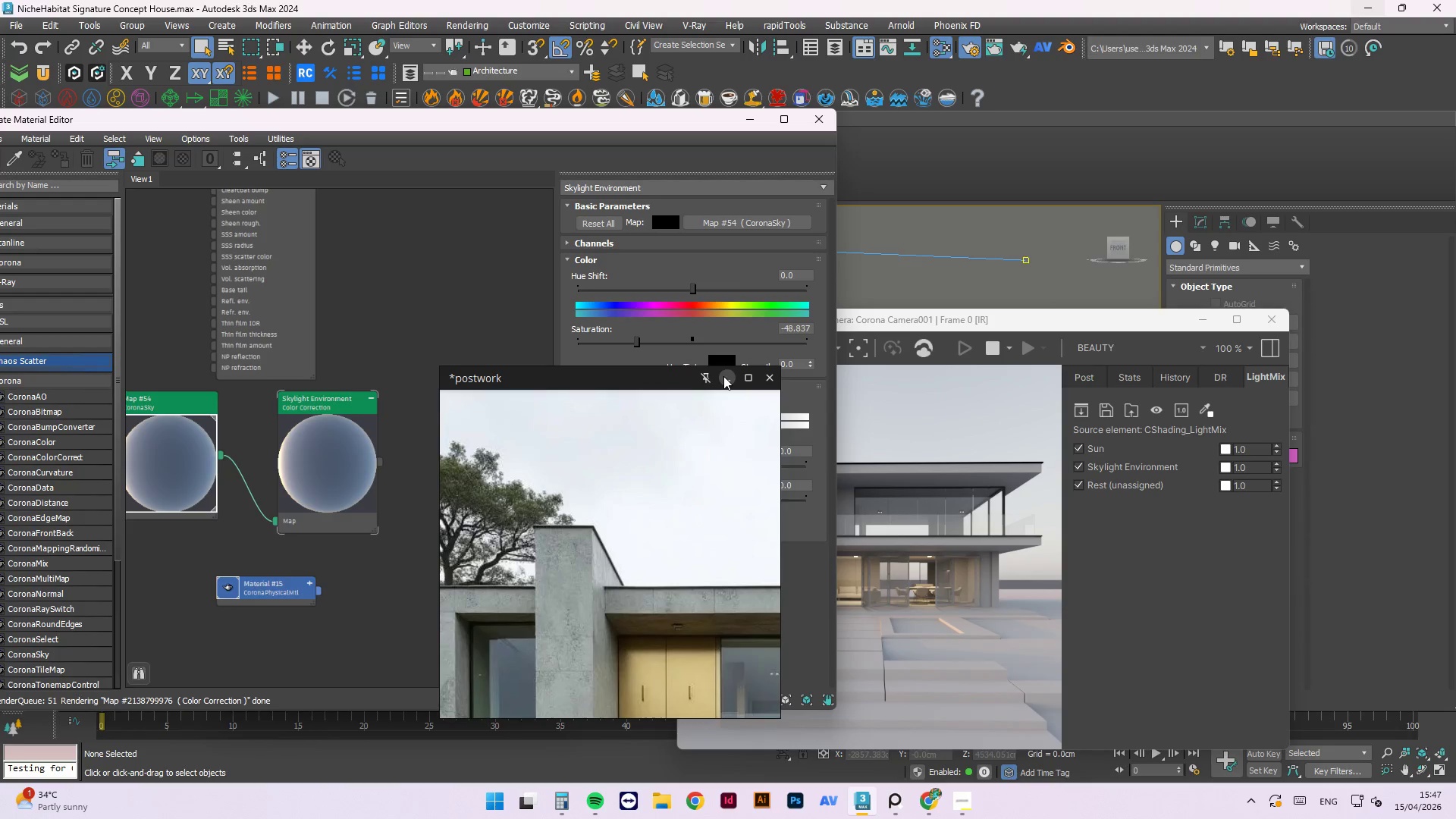 
wait(5.92)
 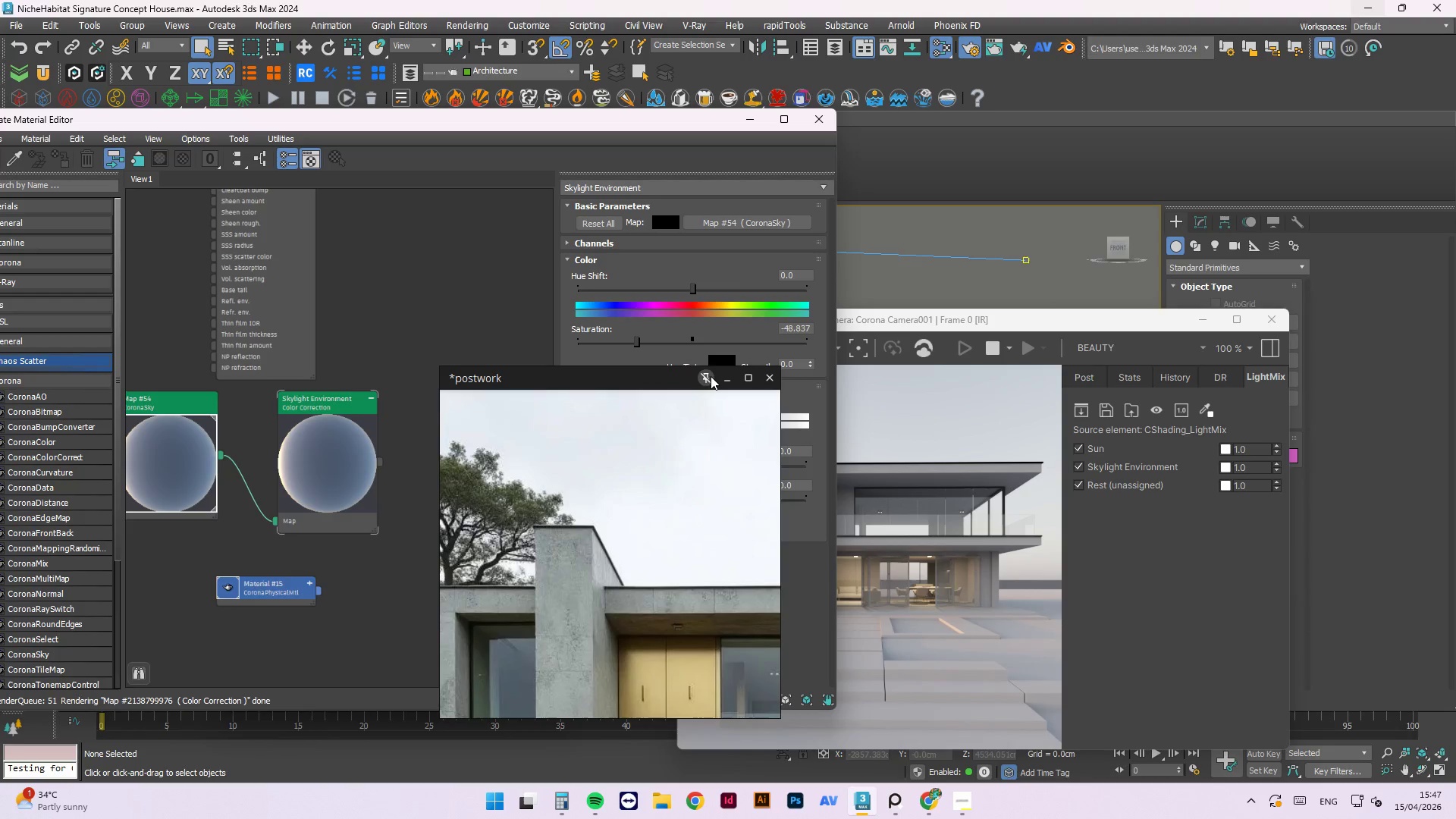 
left_click_drag(start_coordinate=[614, 378], to_coordinate=[602, 194])
 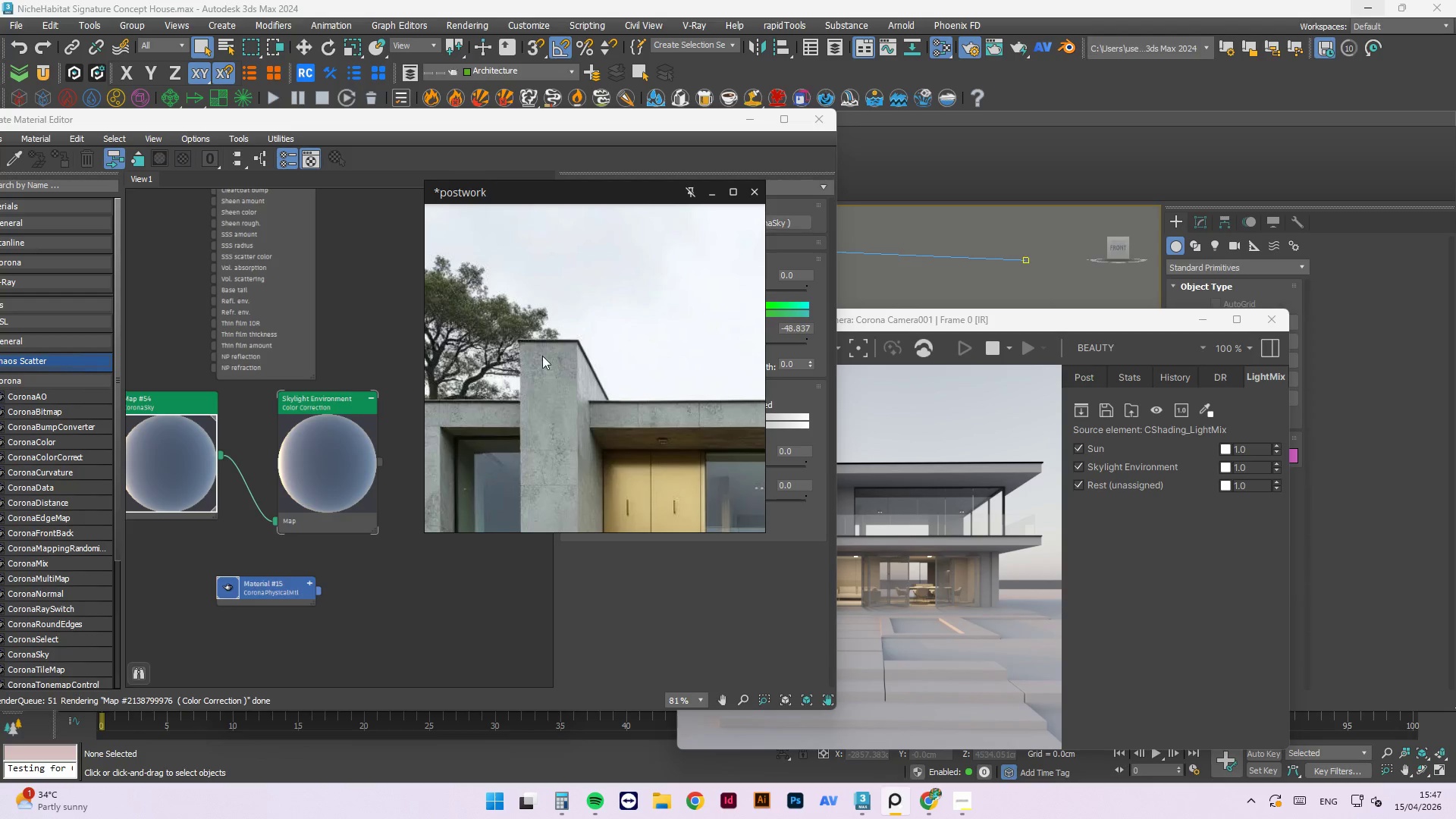 
left_click([325, 464])
 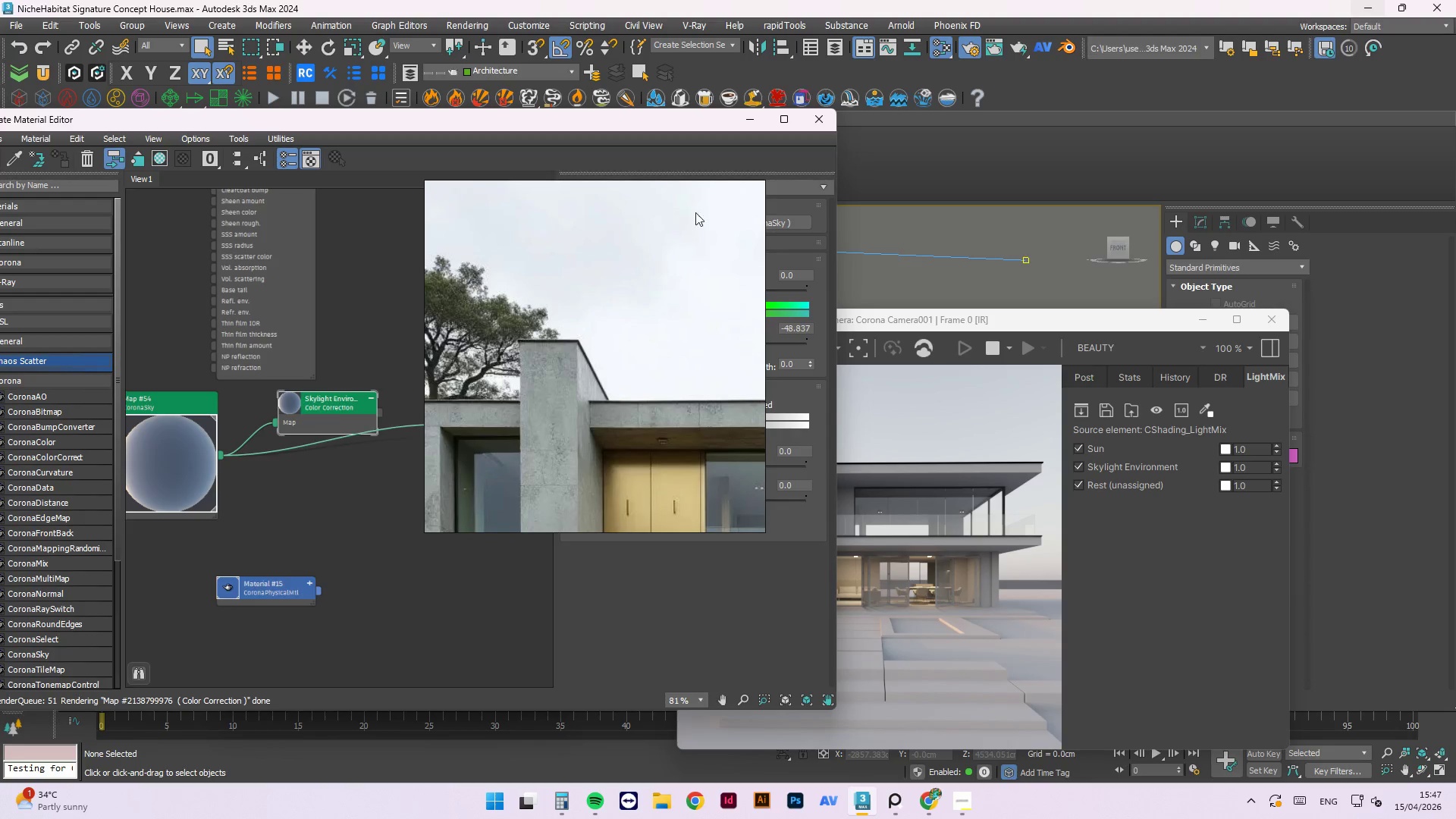 
key(Escape)
 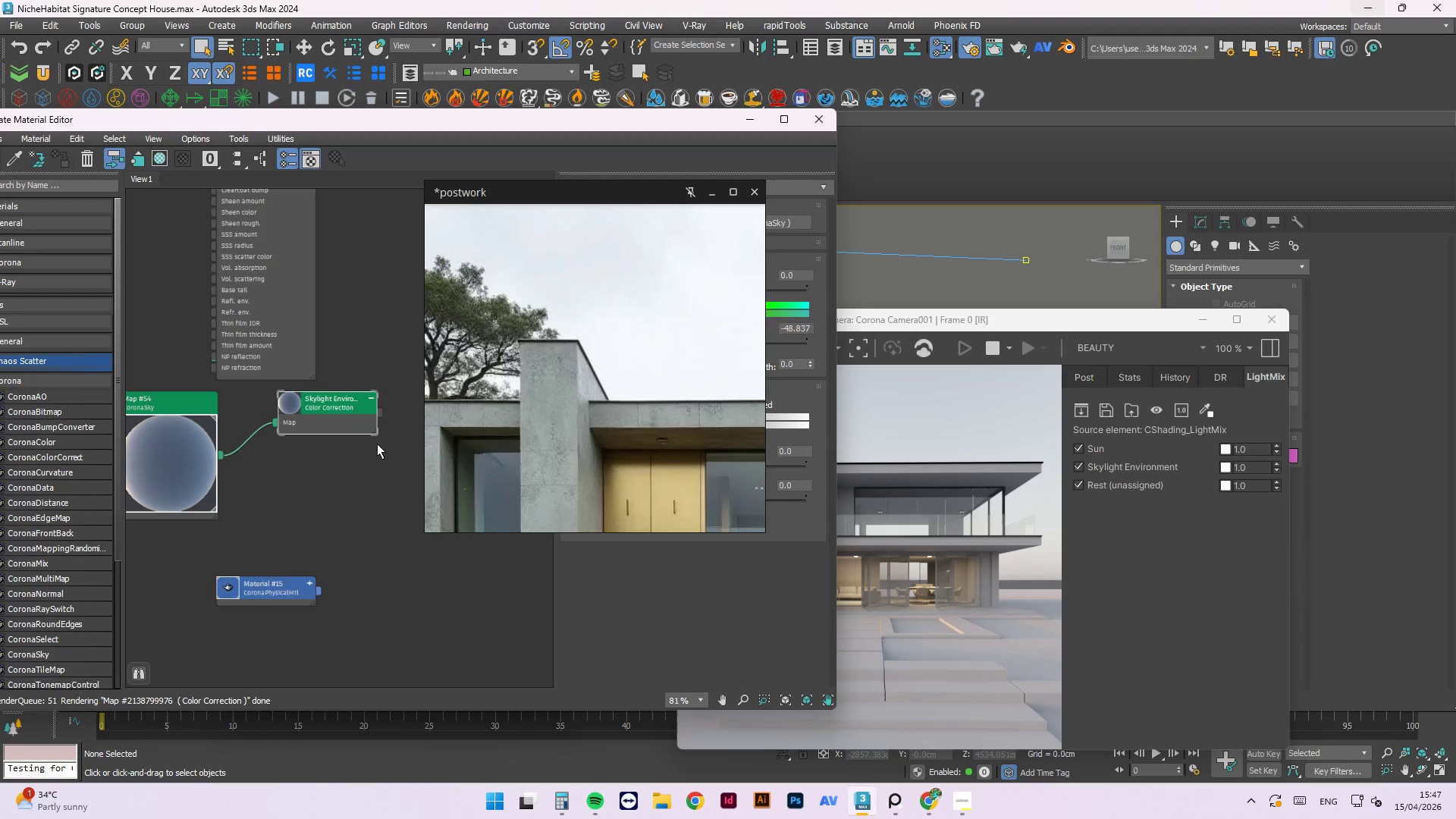 
key(Escape)
 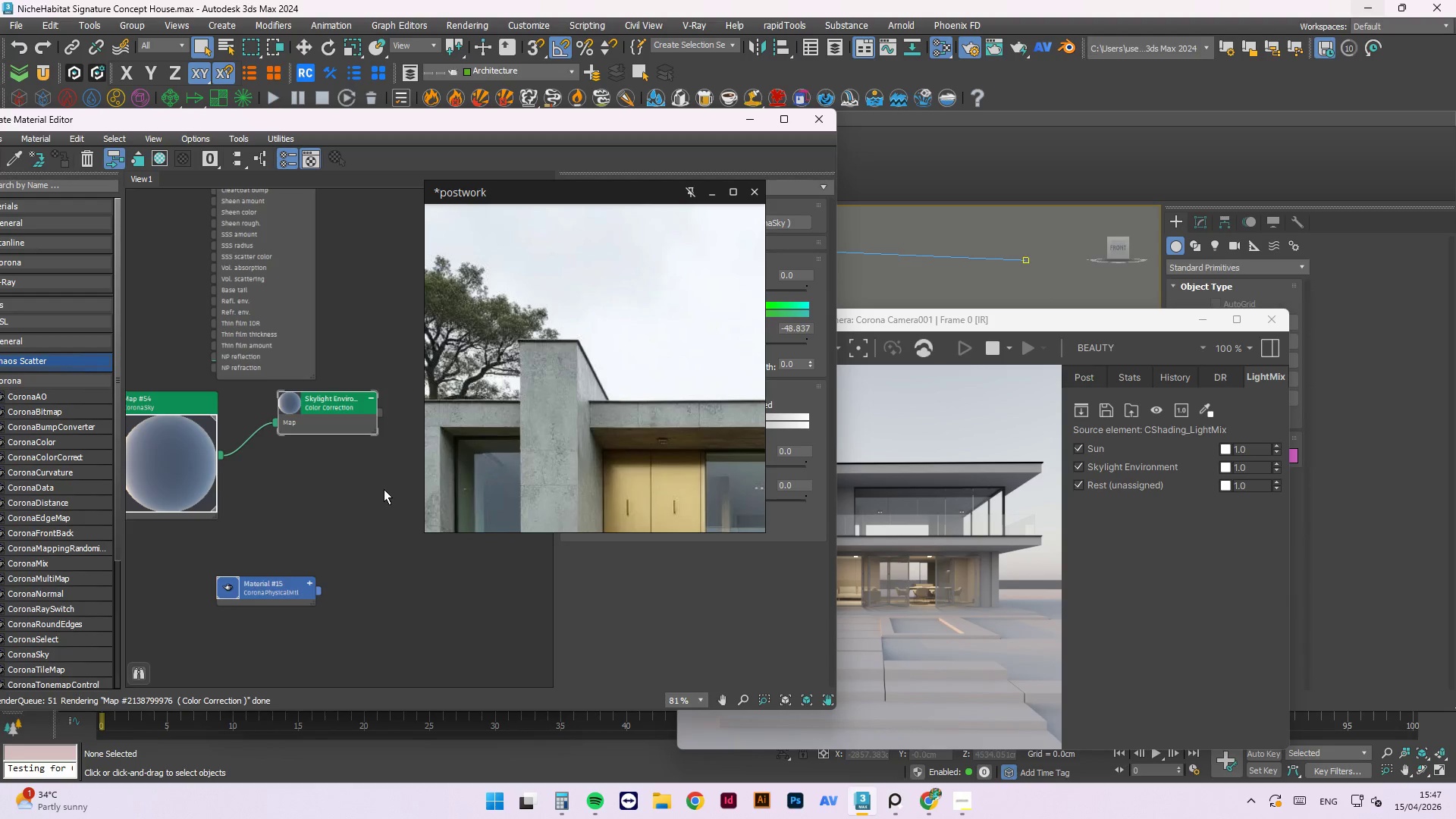 
left_click([384, 489])
 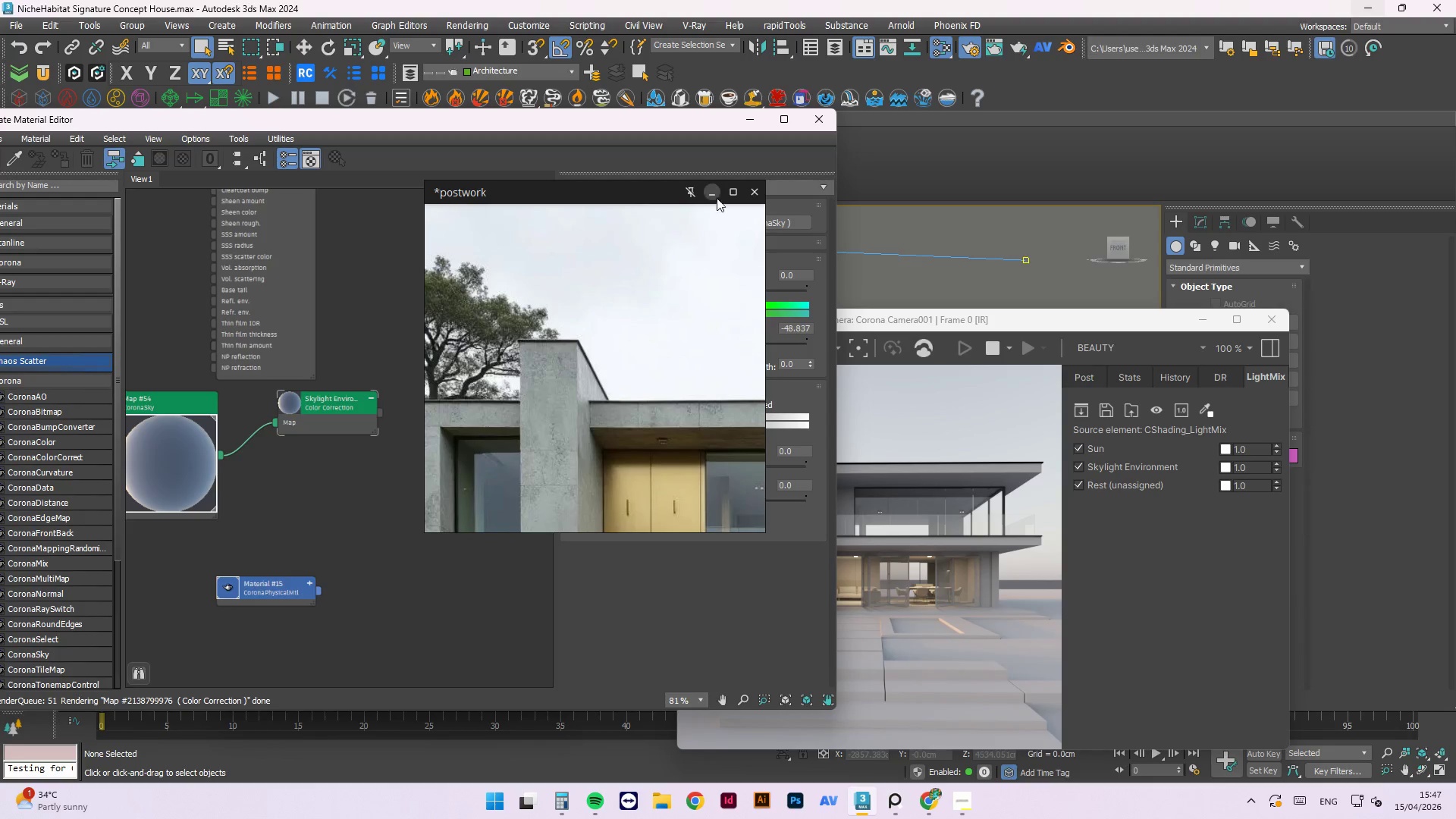 
left_click([715, 192])
 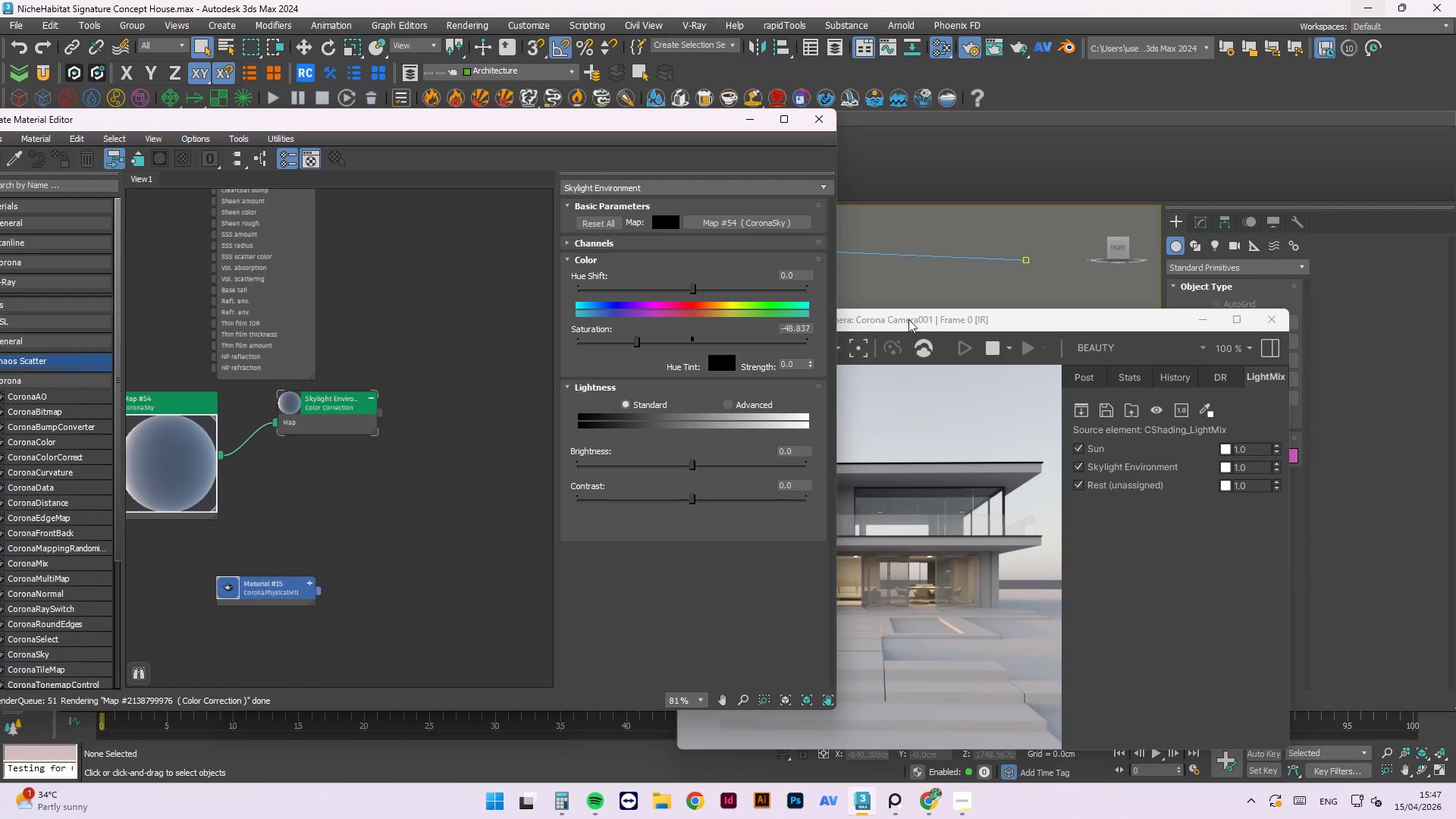 
left_click_drag(start_coordinate=[915, 324], to_coordinate=[284, 343])
 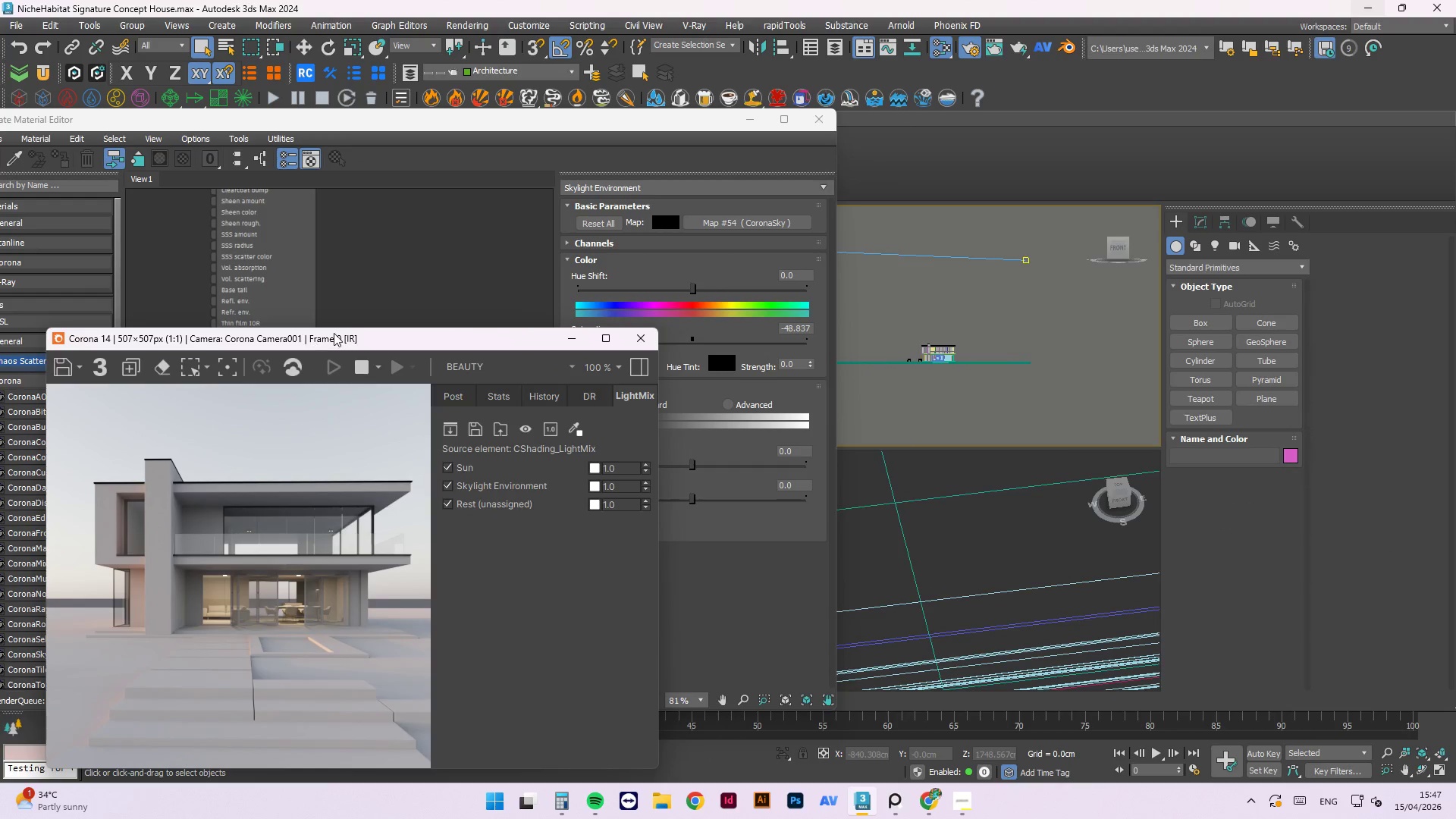 
left_click_drag(start_coordinate=[334, 333], to_coordinate=[1187, 305])
 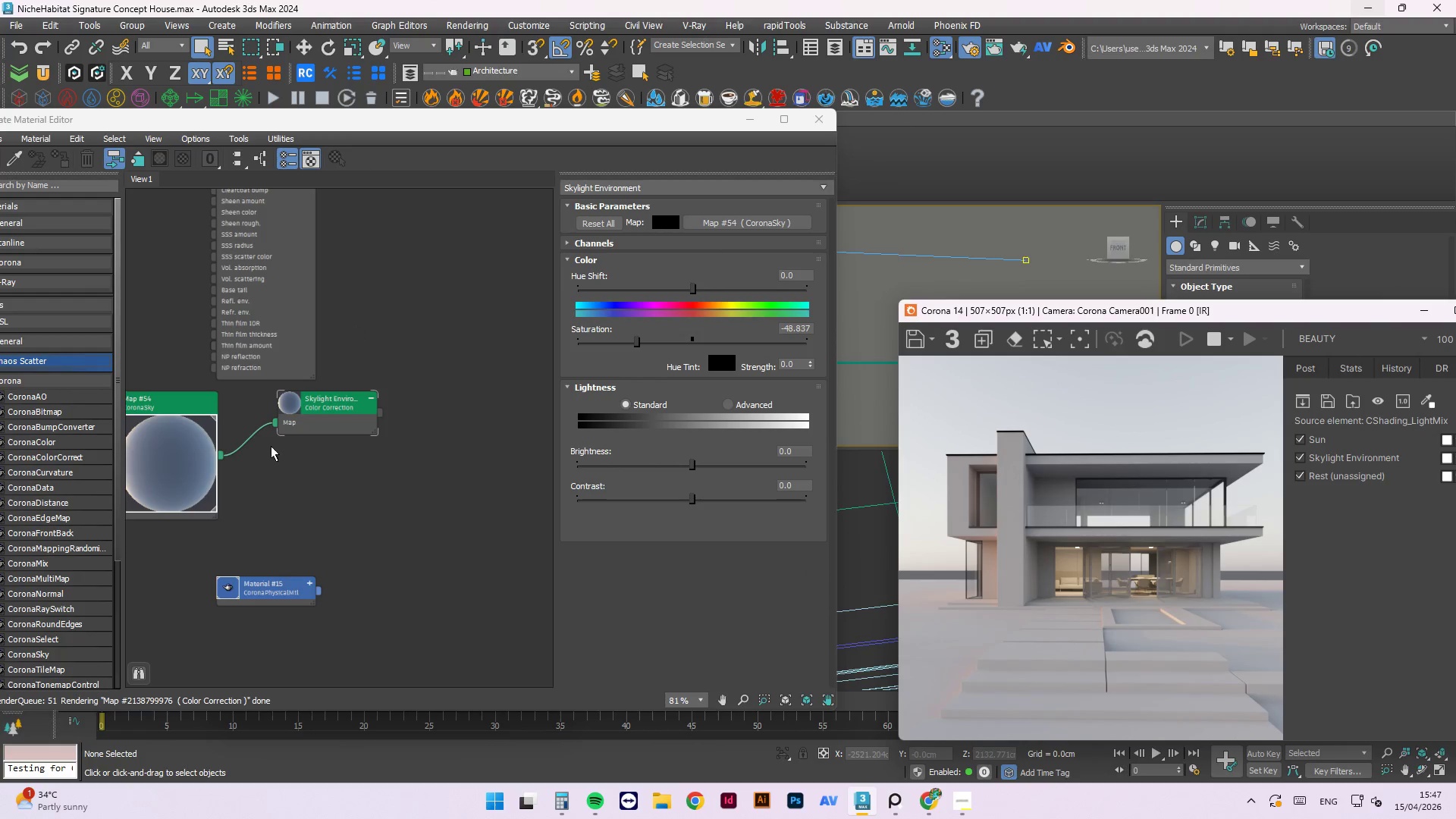 
left_click([217, 448])
 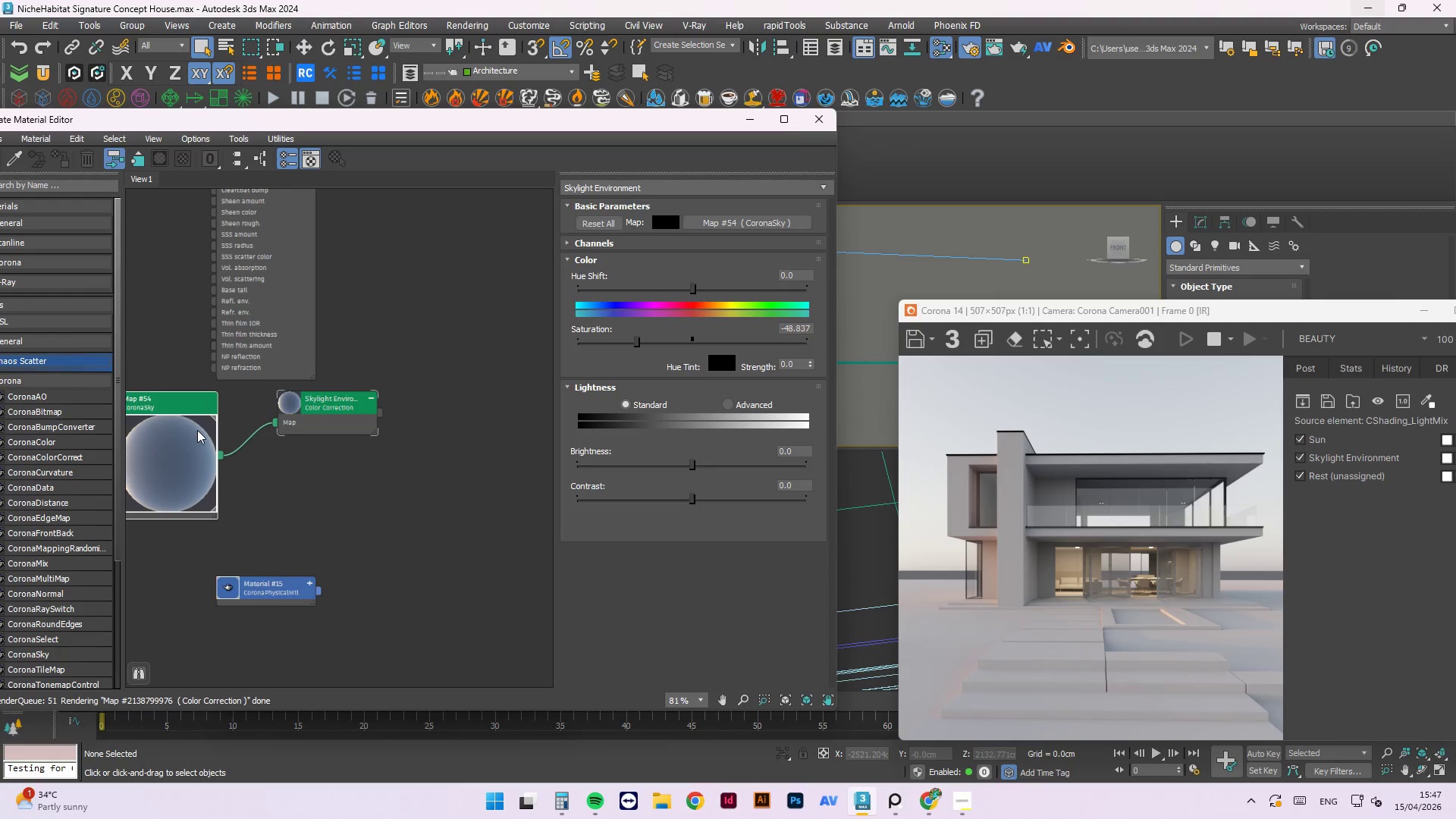 
left_click([197, 430])
 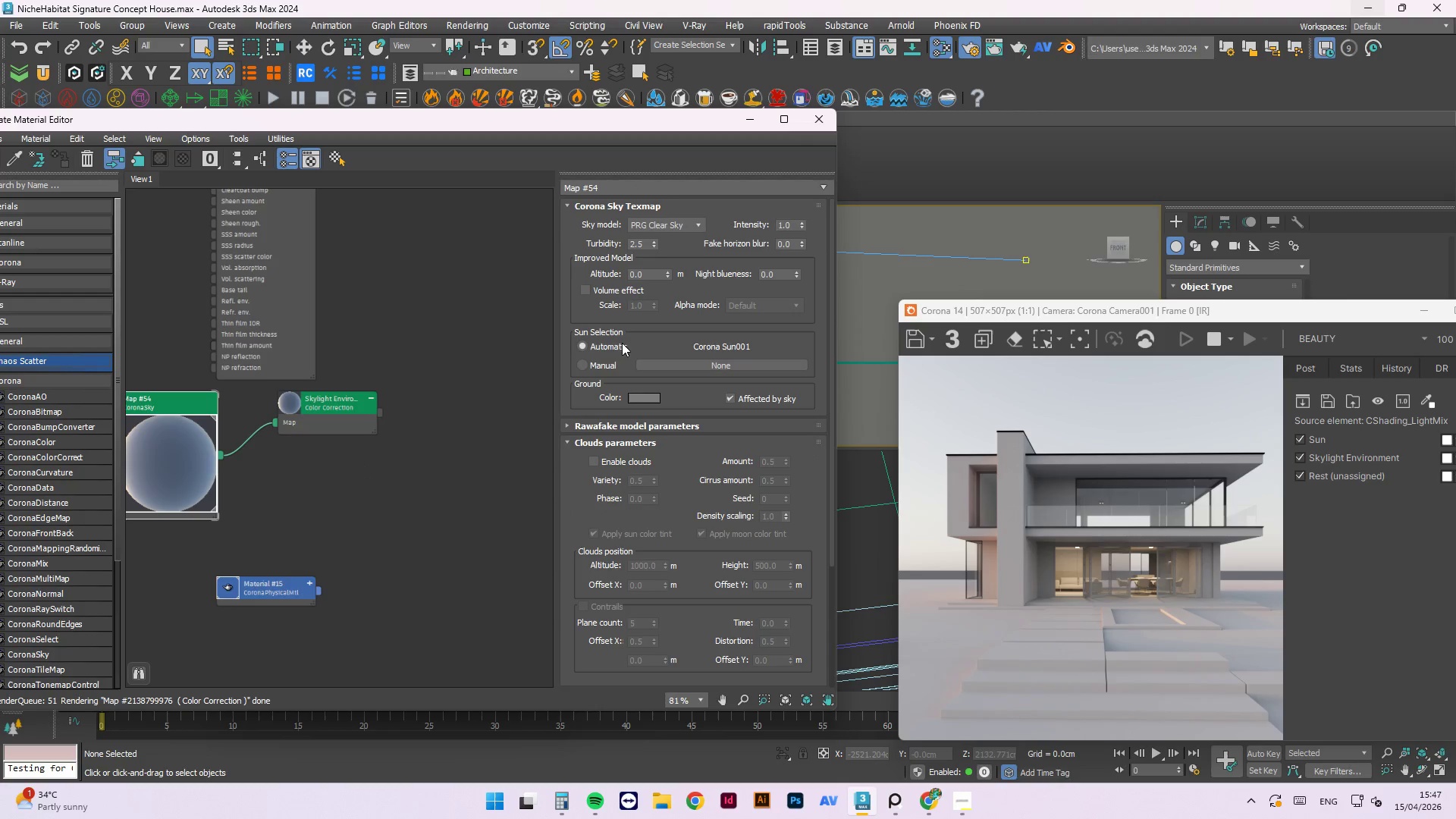 
left_click([593, 455])
 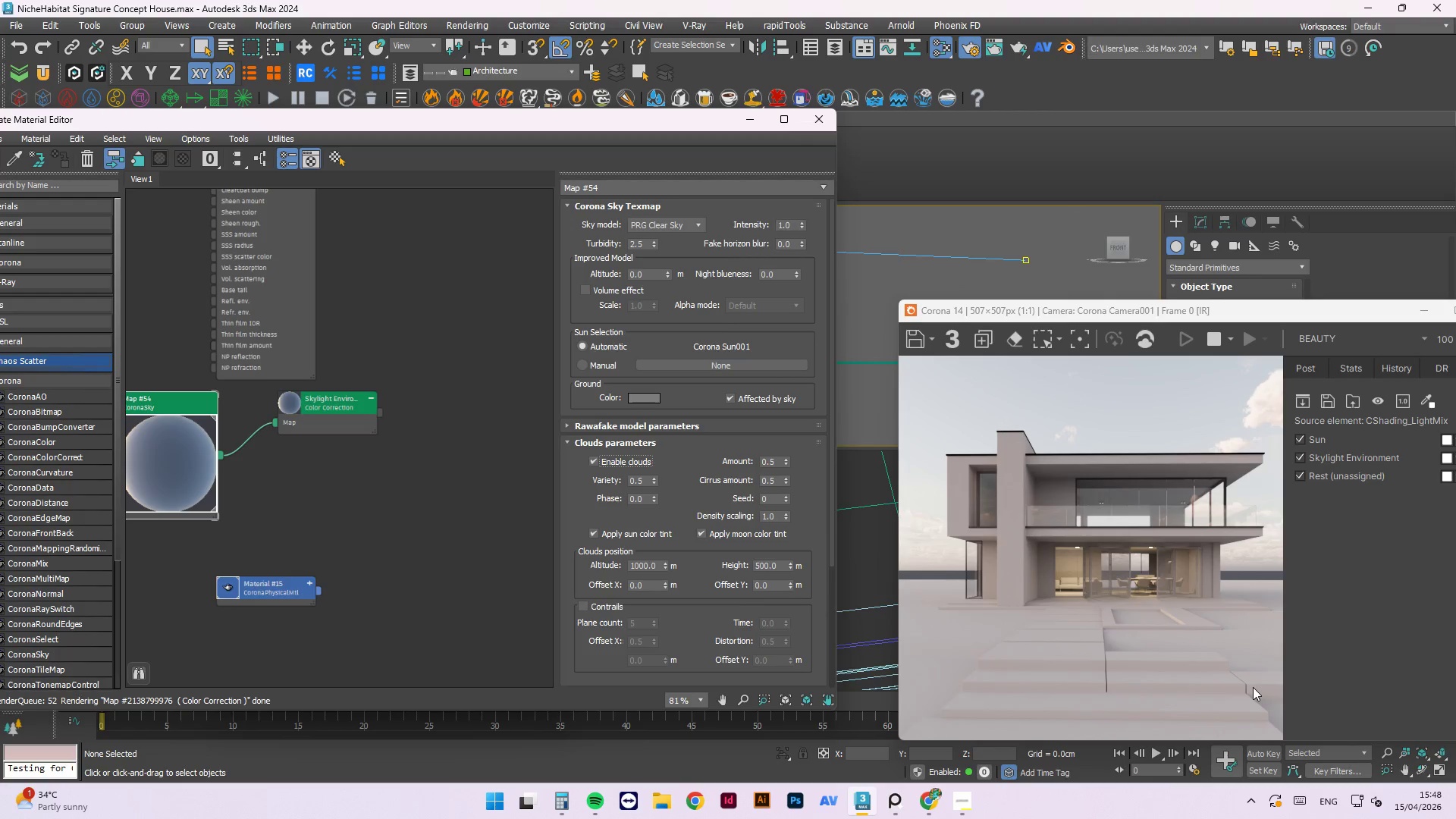 
wait(48.06)
 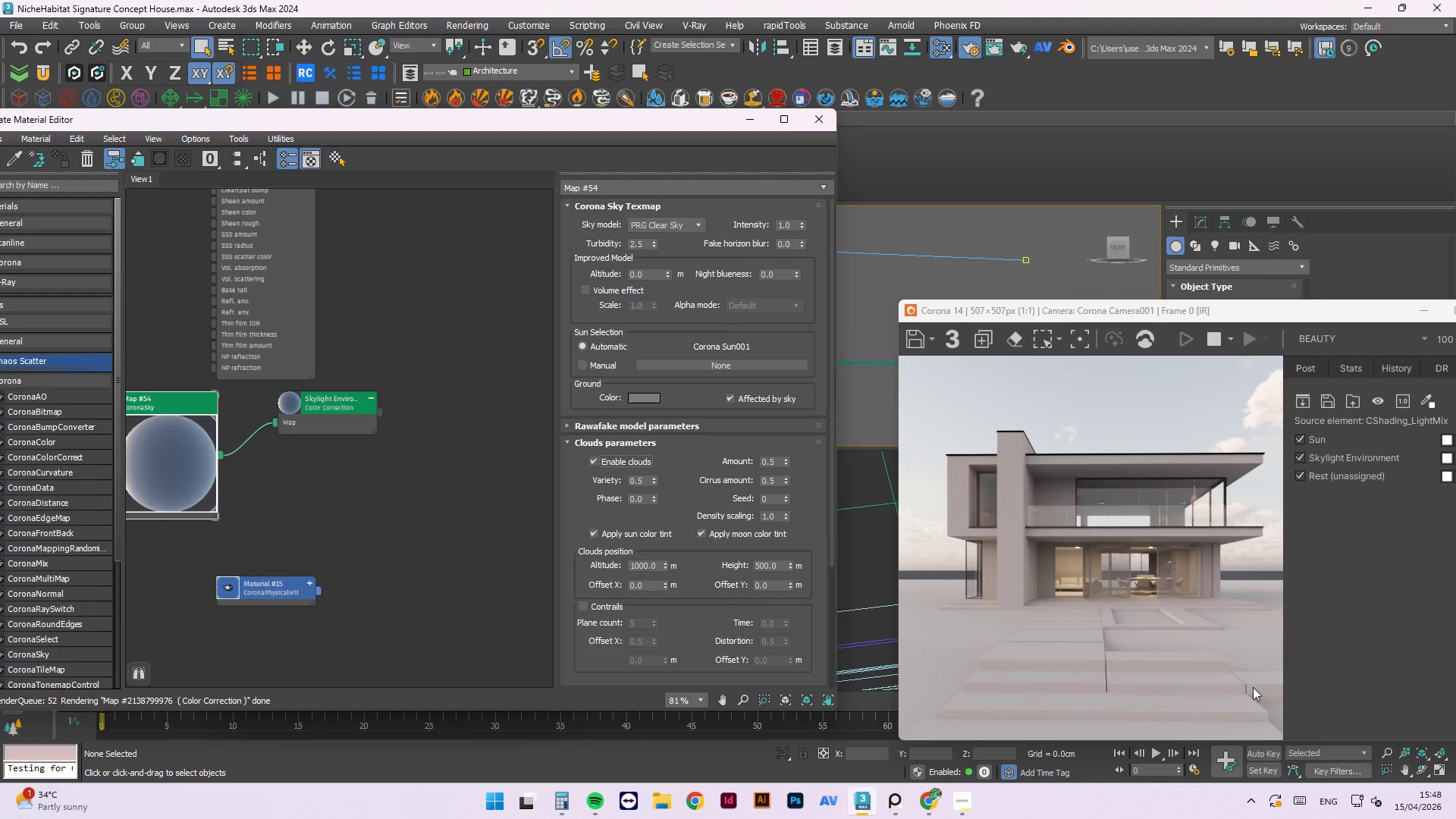 
key(Control+ControlLeft)
 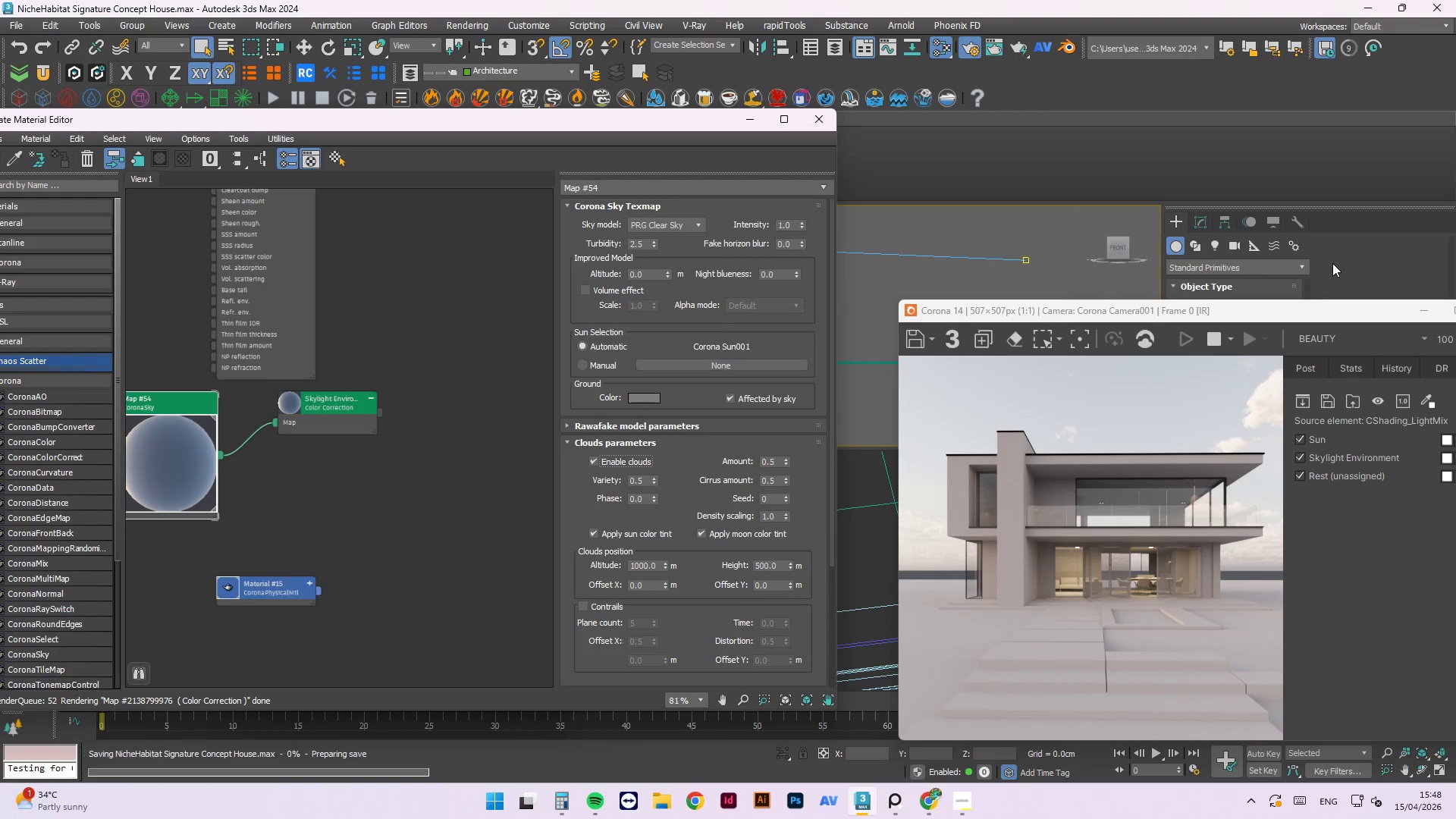 
key(Control+S)
 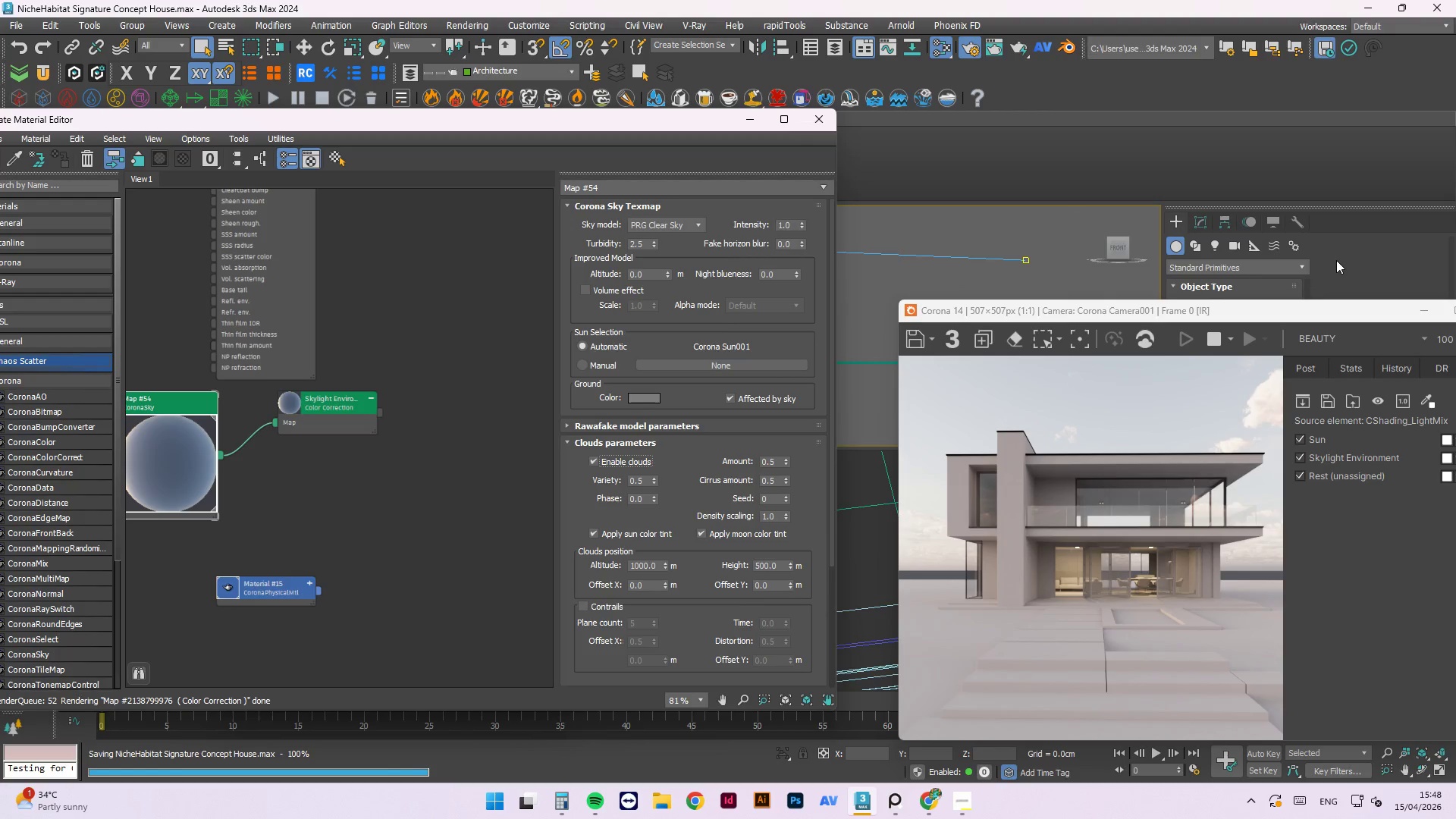 
mouse_move([1266, 830])
 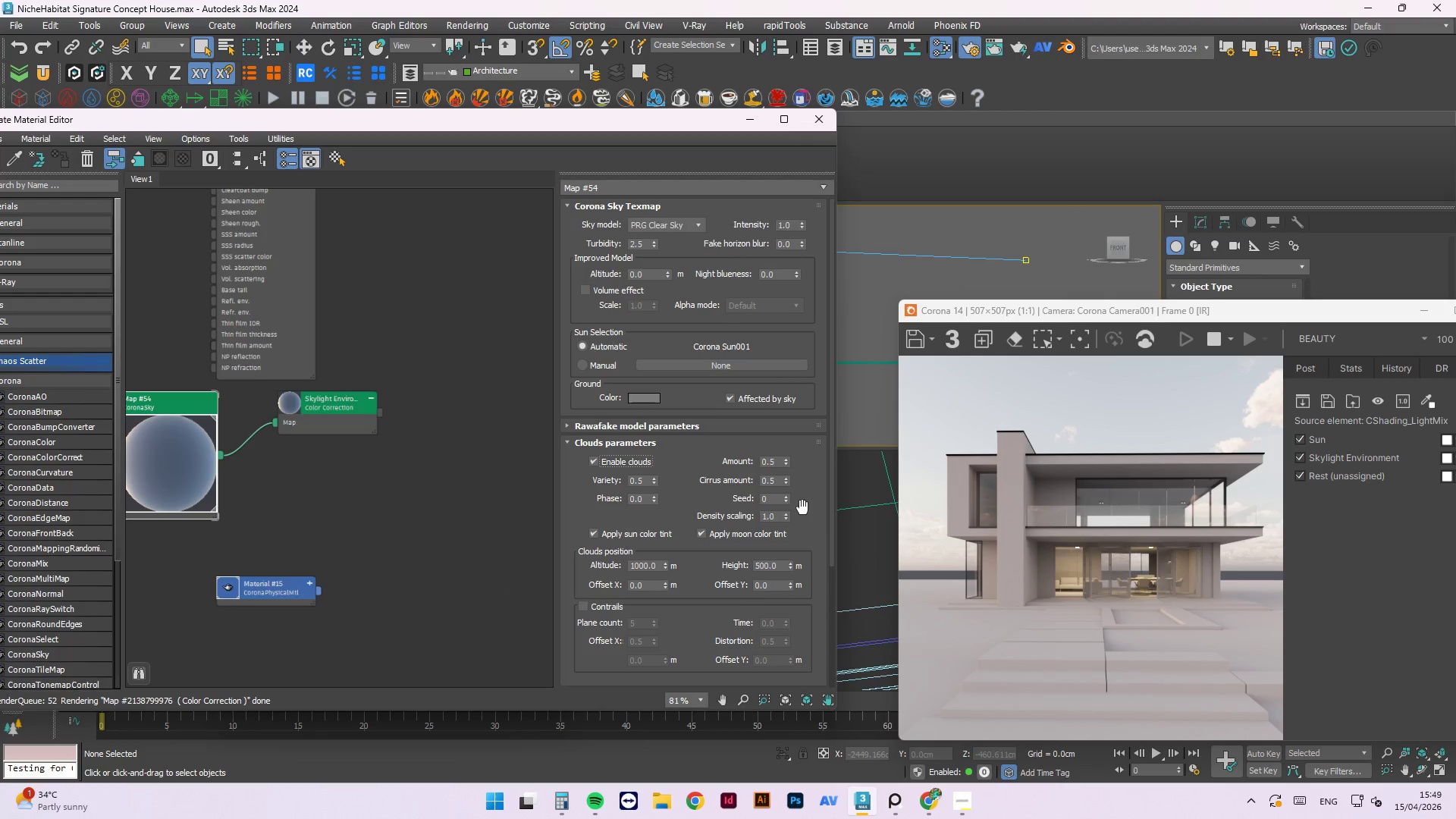 
wait(50.57)
 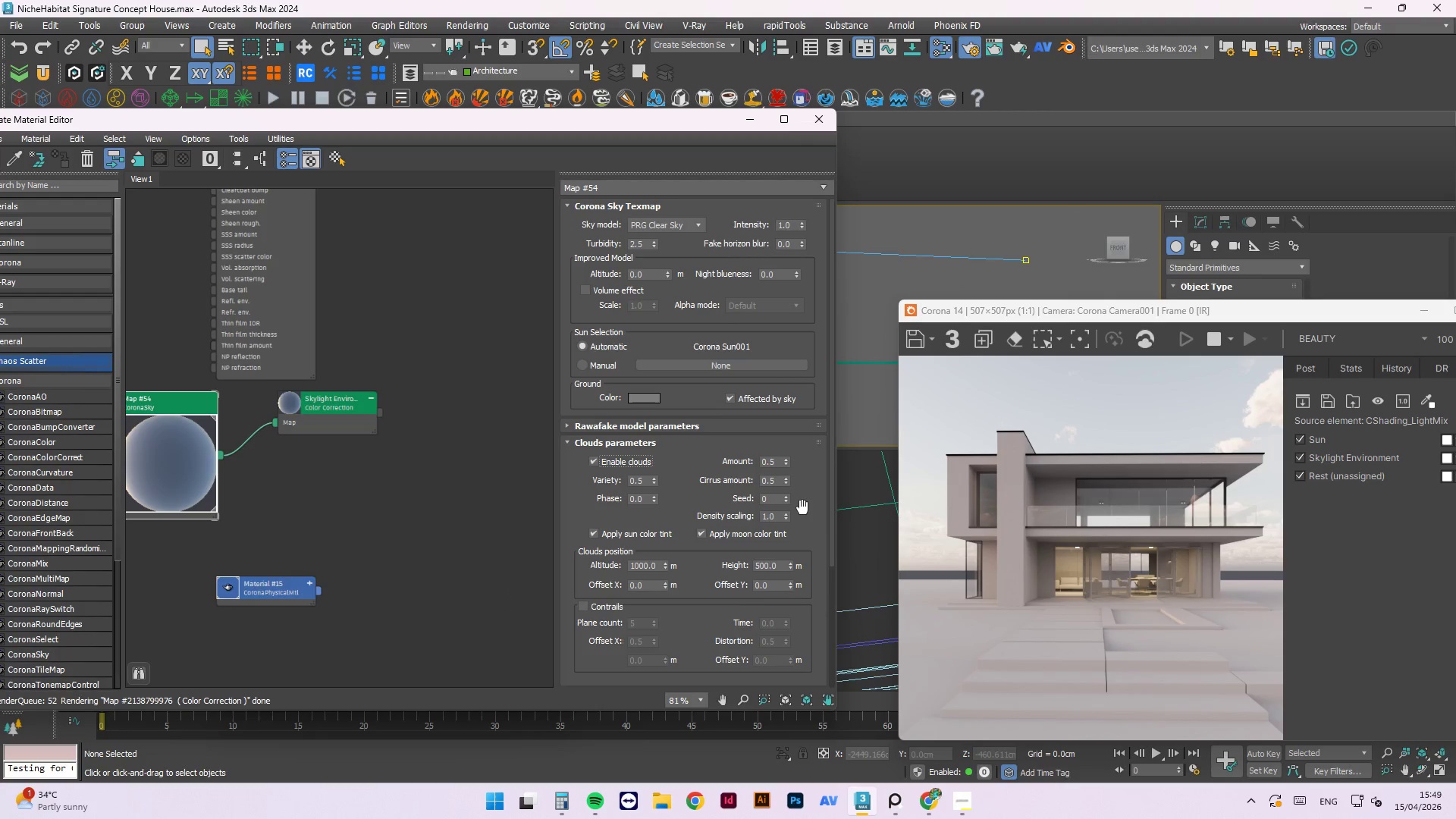 
mouse_move([682, 694])
 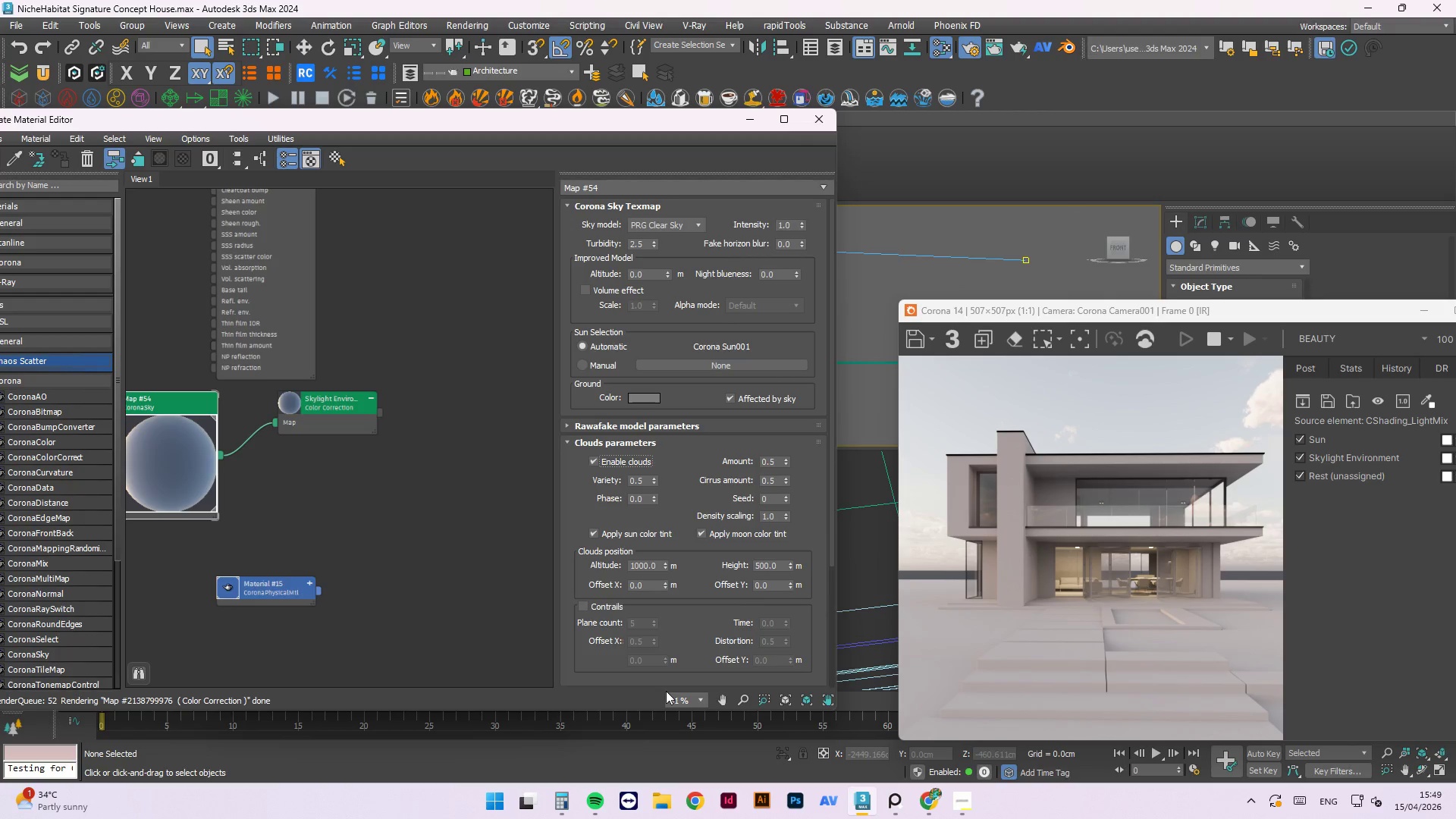 
wait(10.04)
 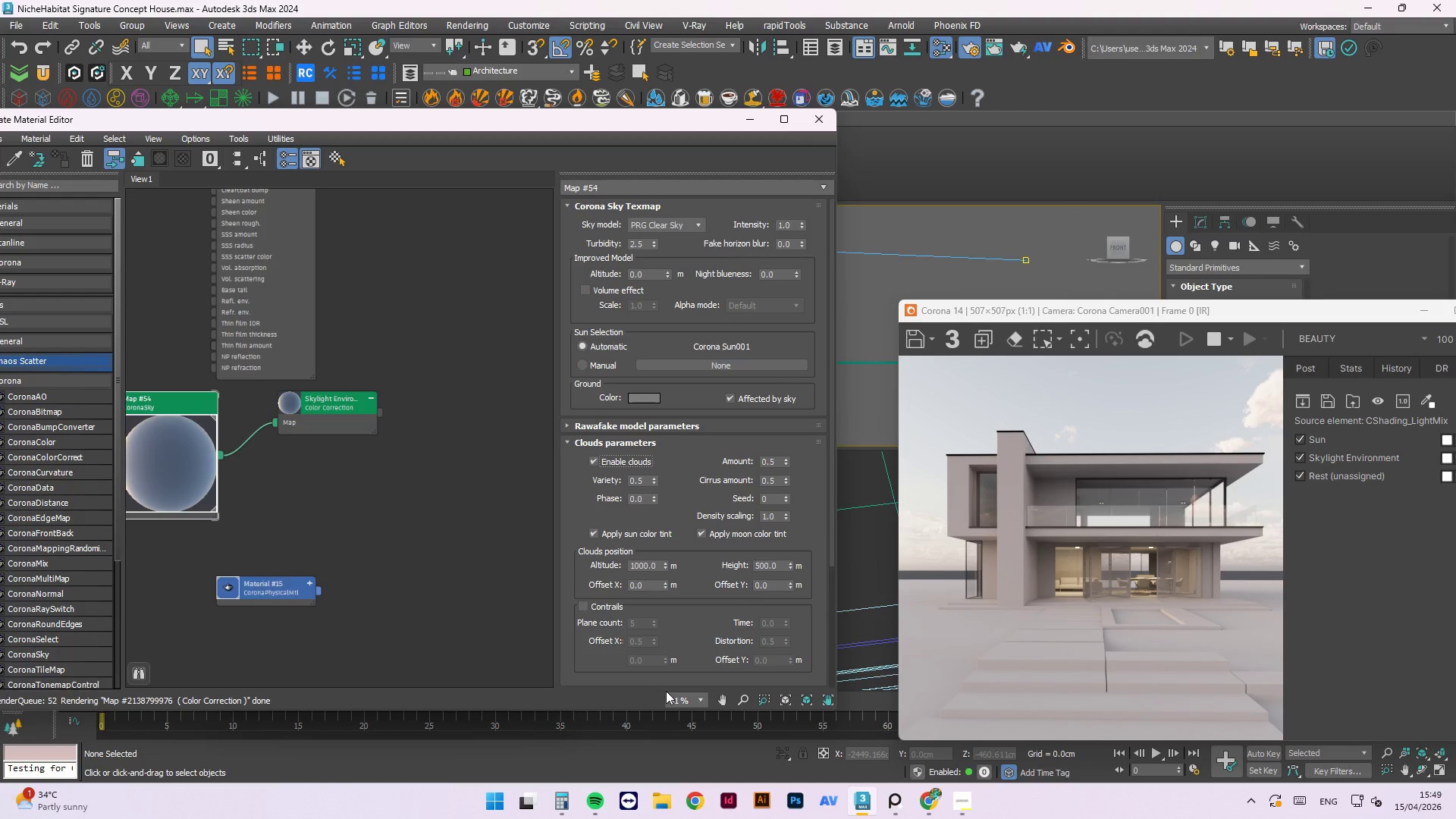 
scroll: coordinate [437, 297], scroll_direction: down, amount: 2.0
 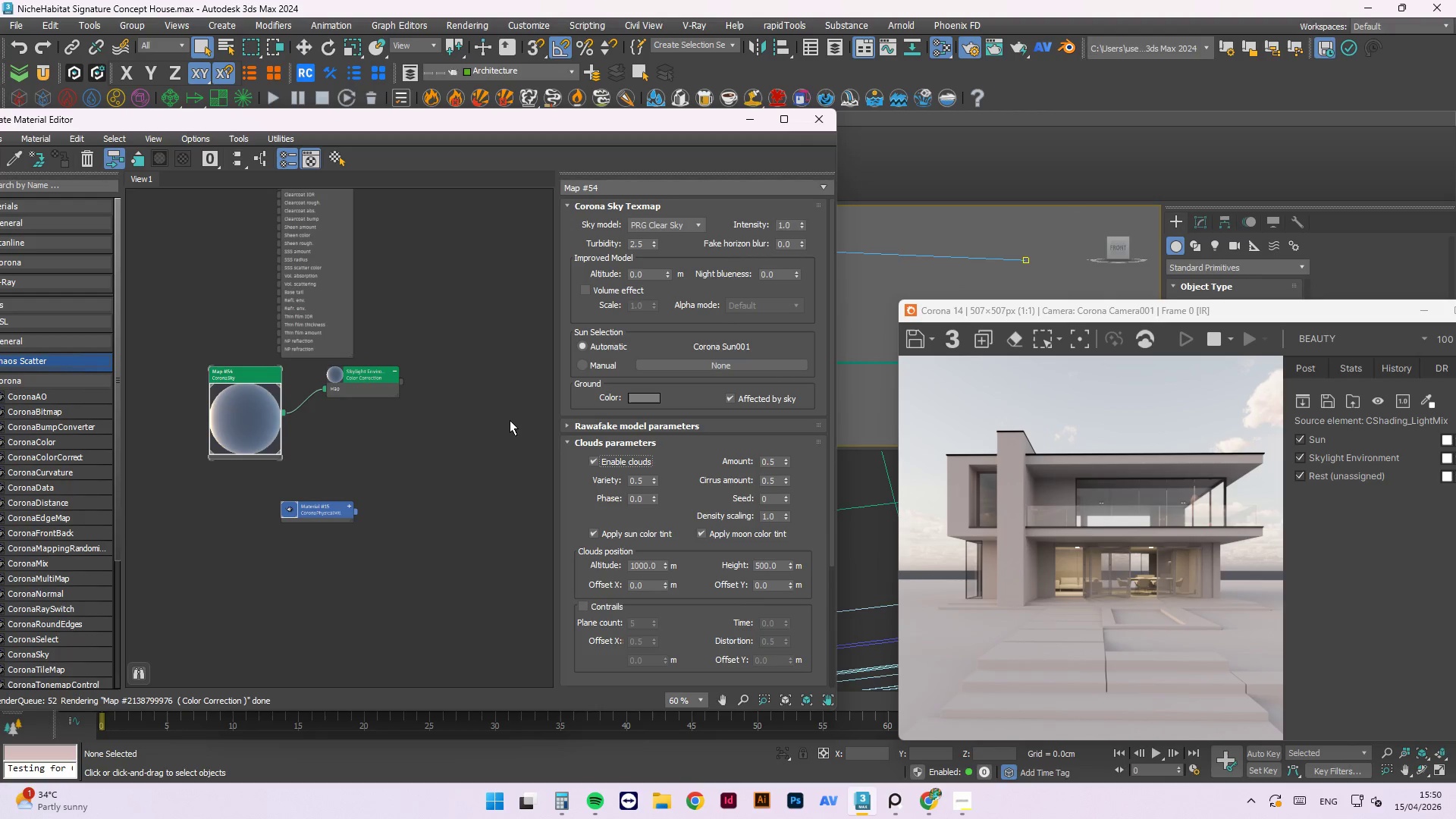 
wait(19.15)
 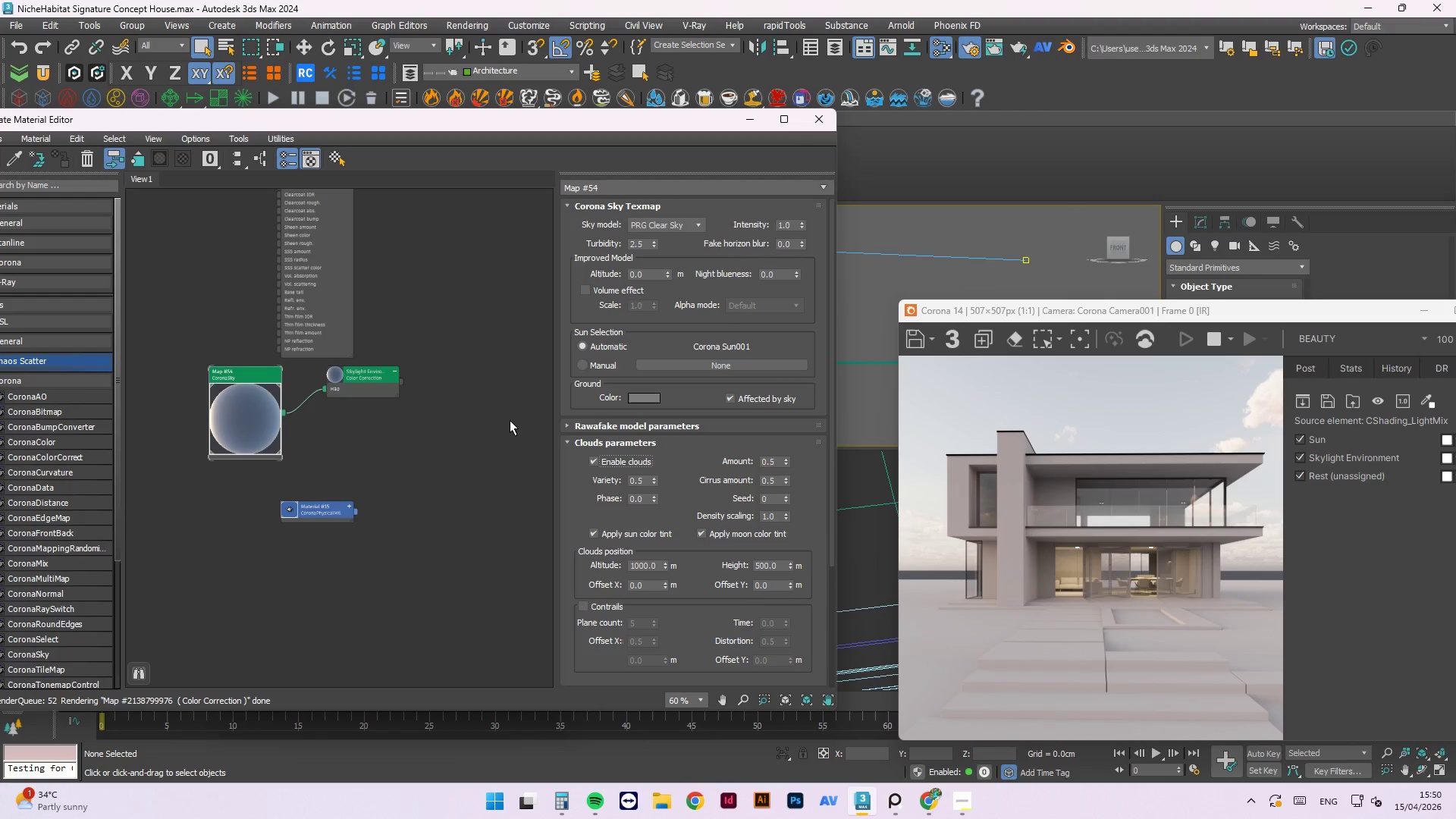 
left_click_drag(start_coordinate=[1316, 317], to_coordinate=[624, 256])
 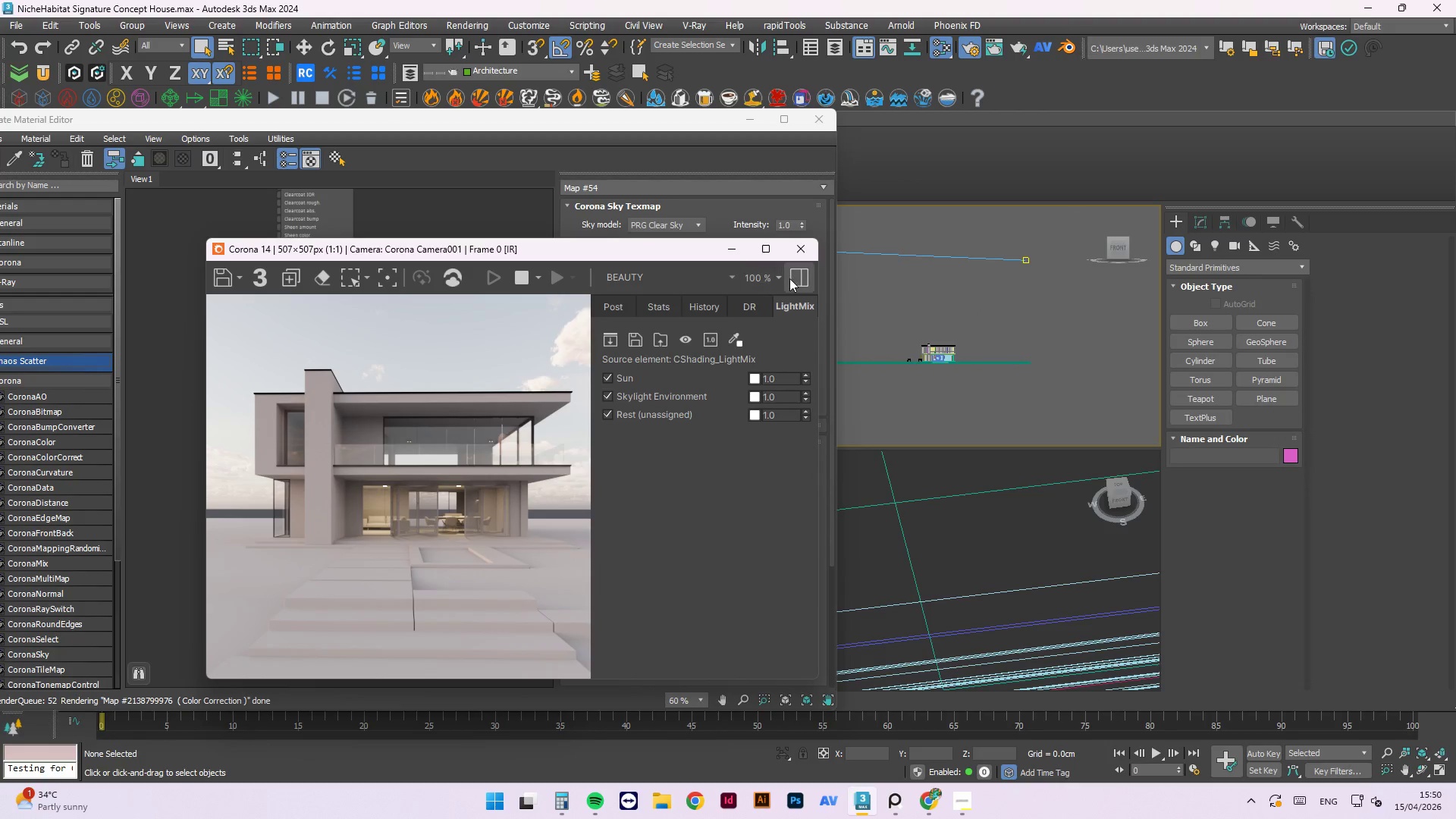 
left_click([795, 281])
 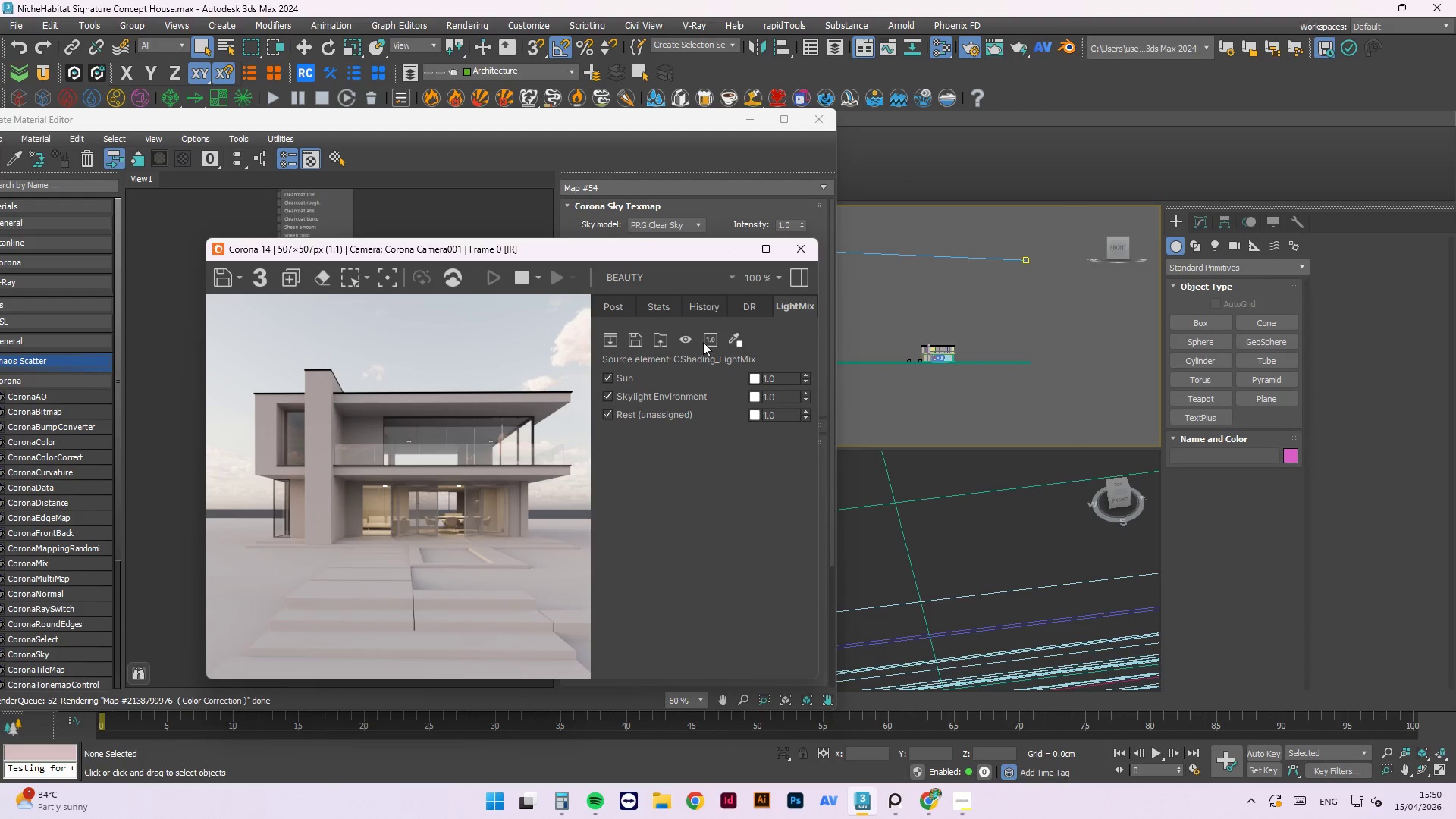 
double_click([613, 376])
 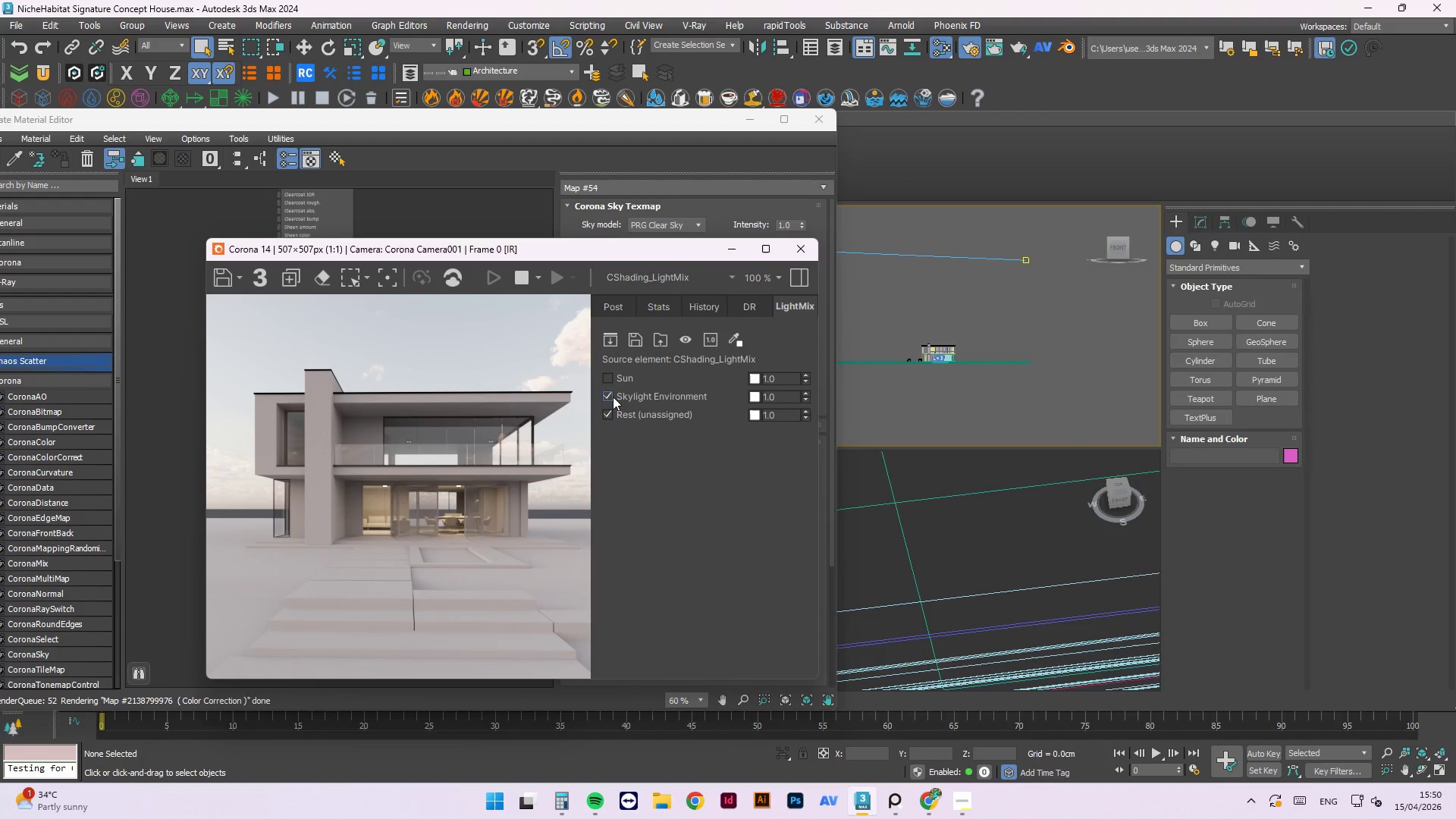 
triple_click([613, 396])
 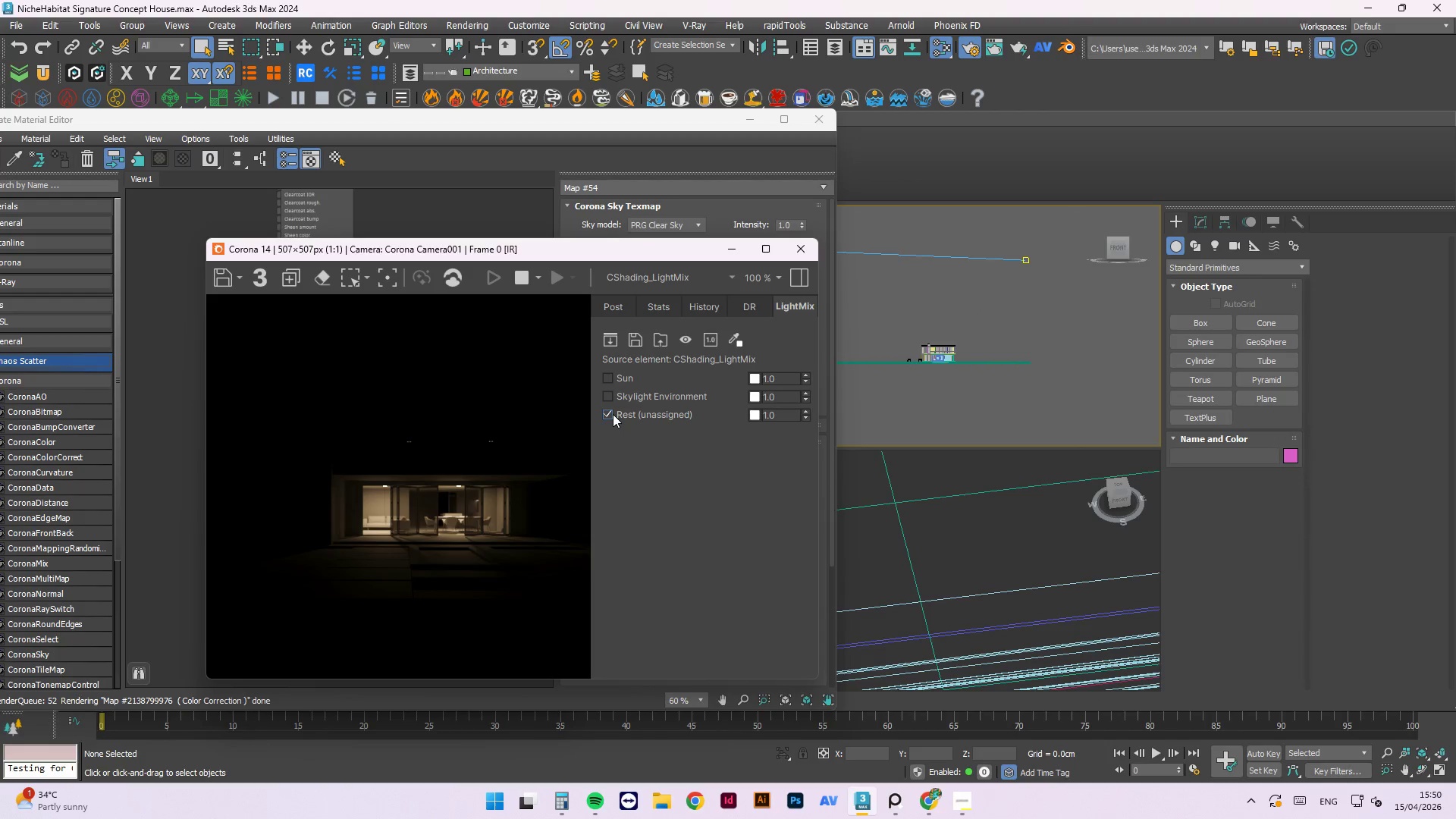 
triple_click([613, 414])
 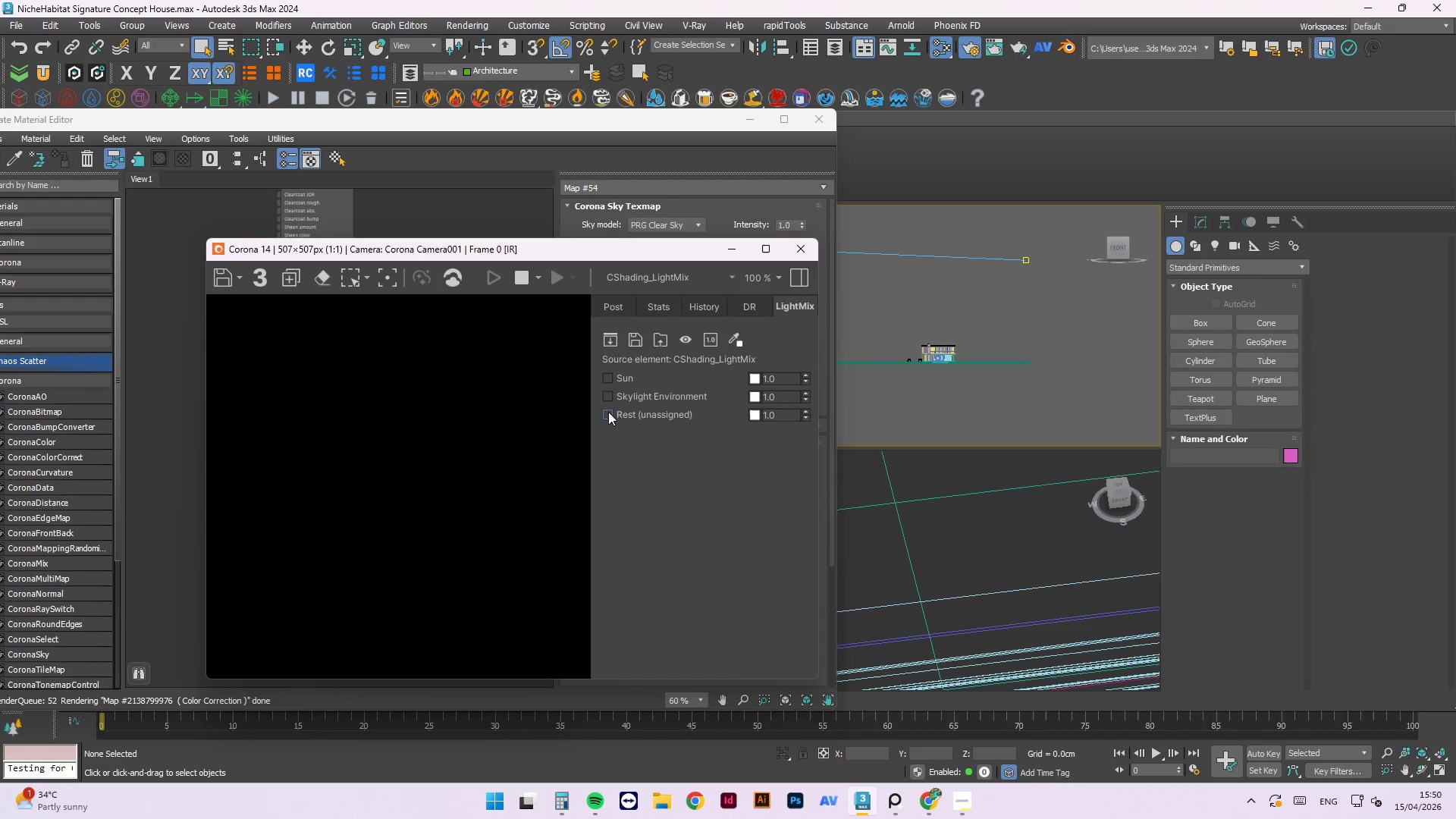 
left_click([610, 416])
 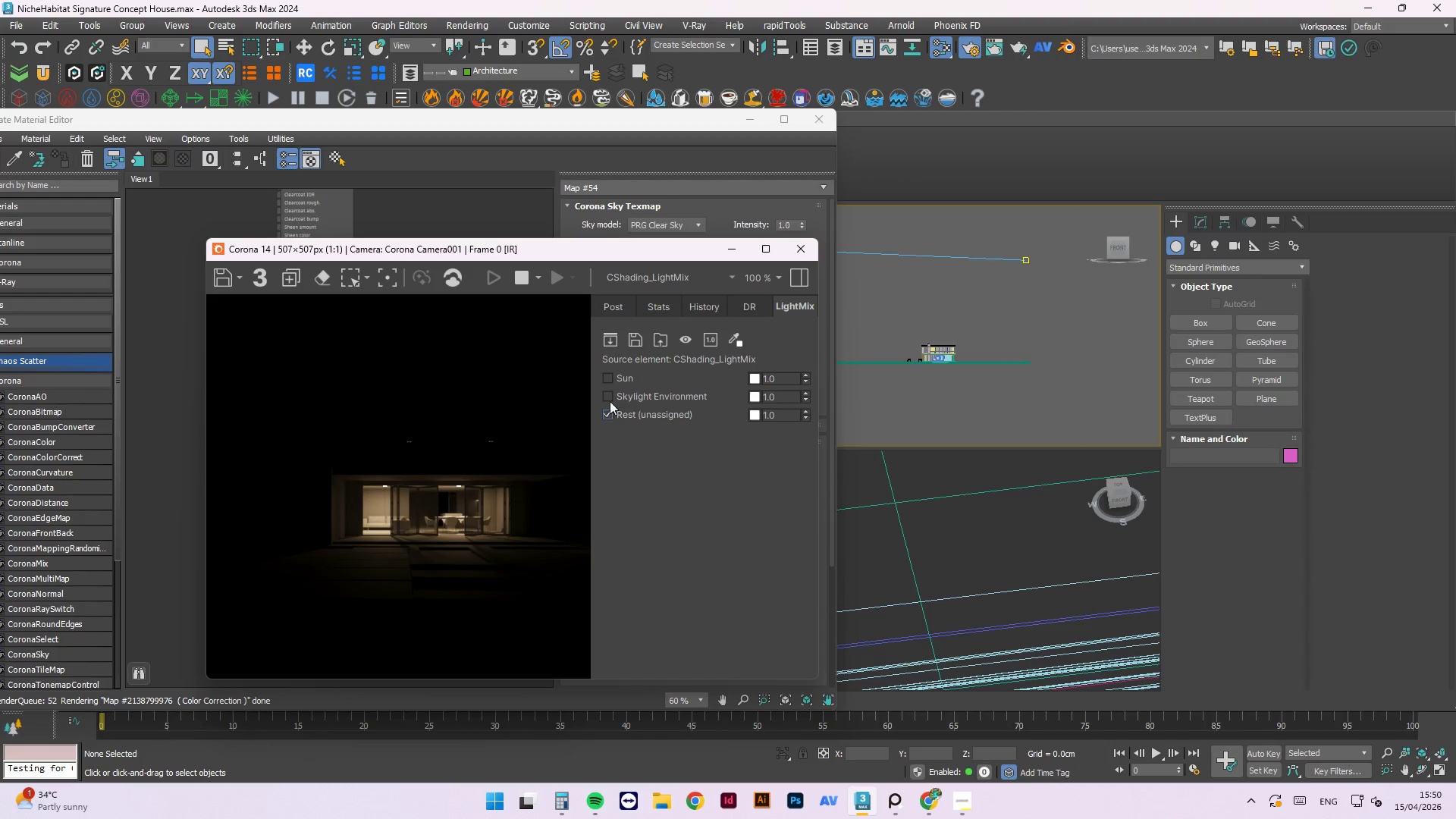 
left_click([610, 397])
 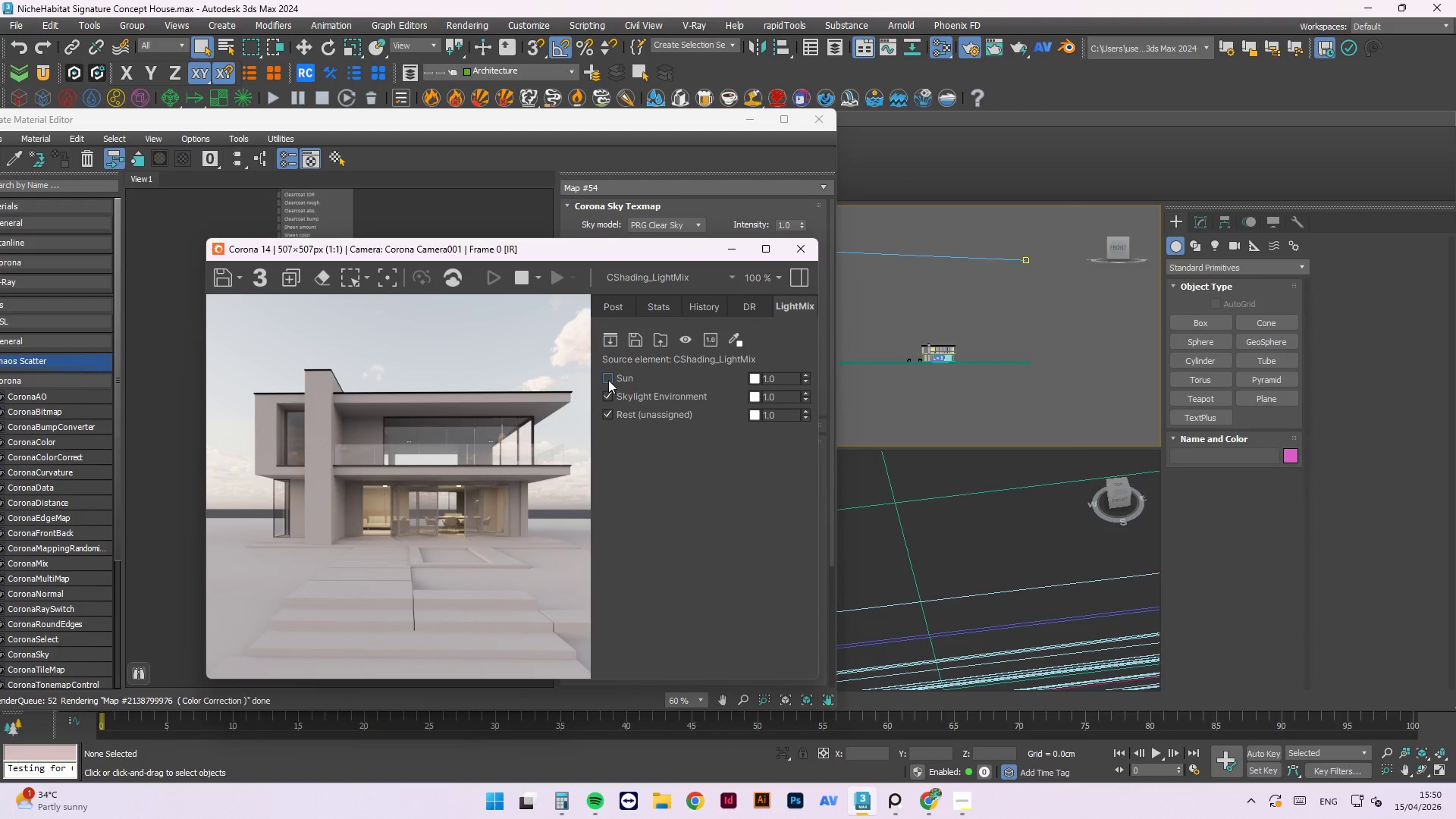 
left_click([608, 377])
 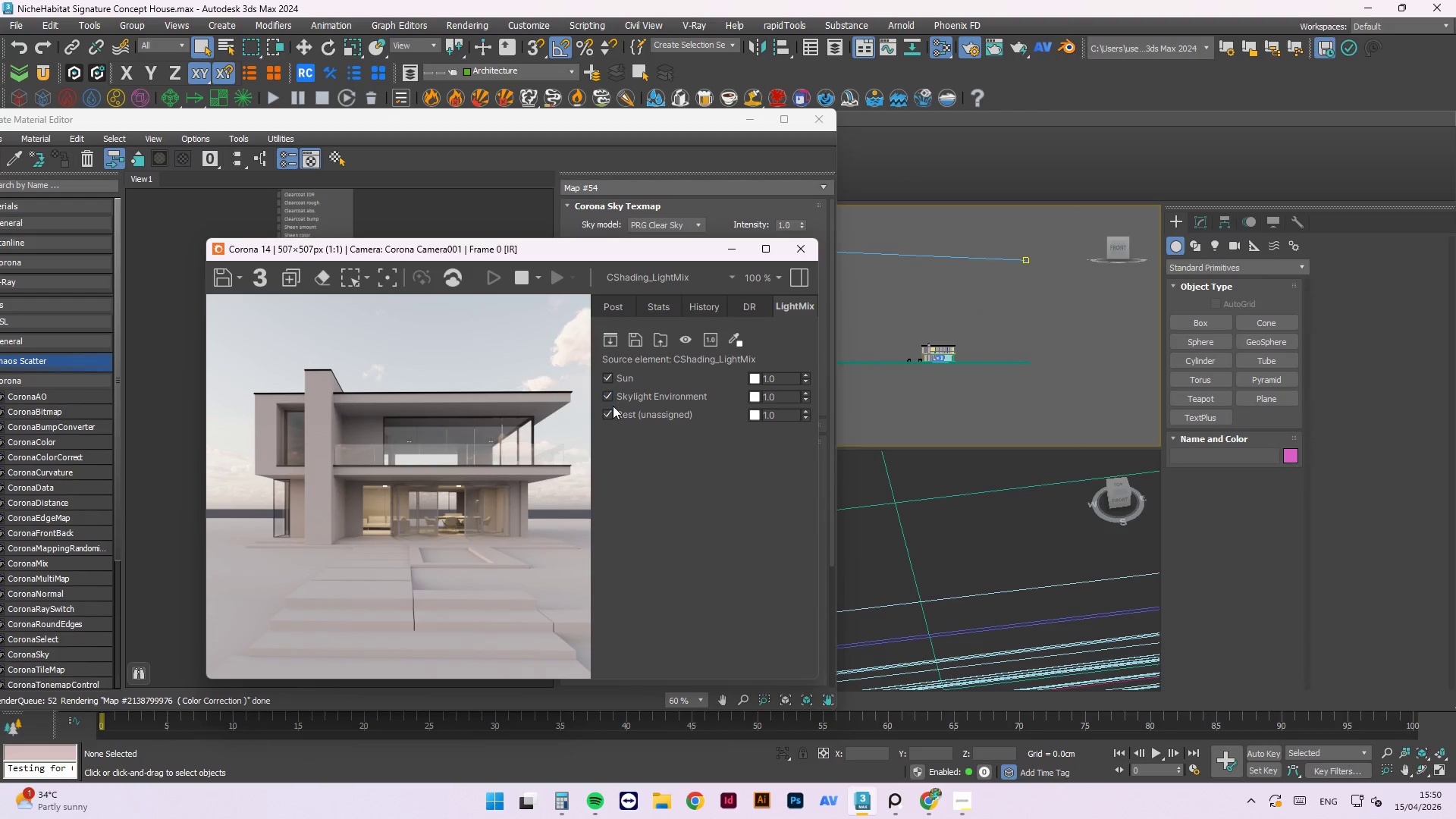 
left_click([612, 399])
 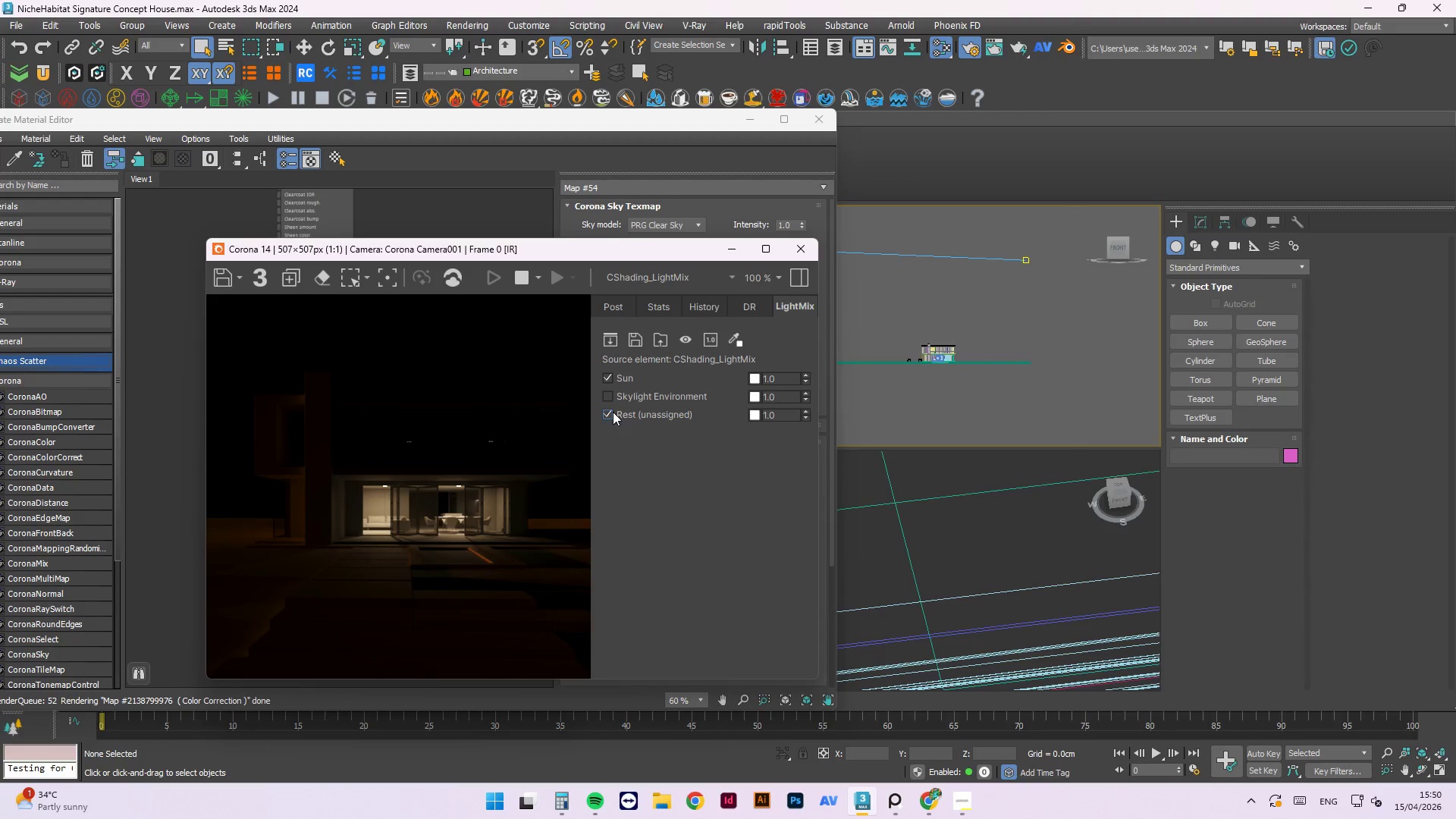 
double_click([613, 412])
 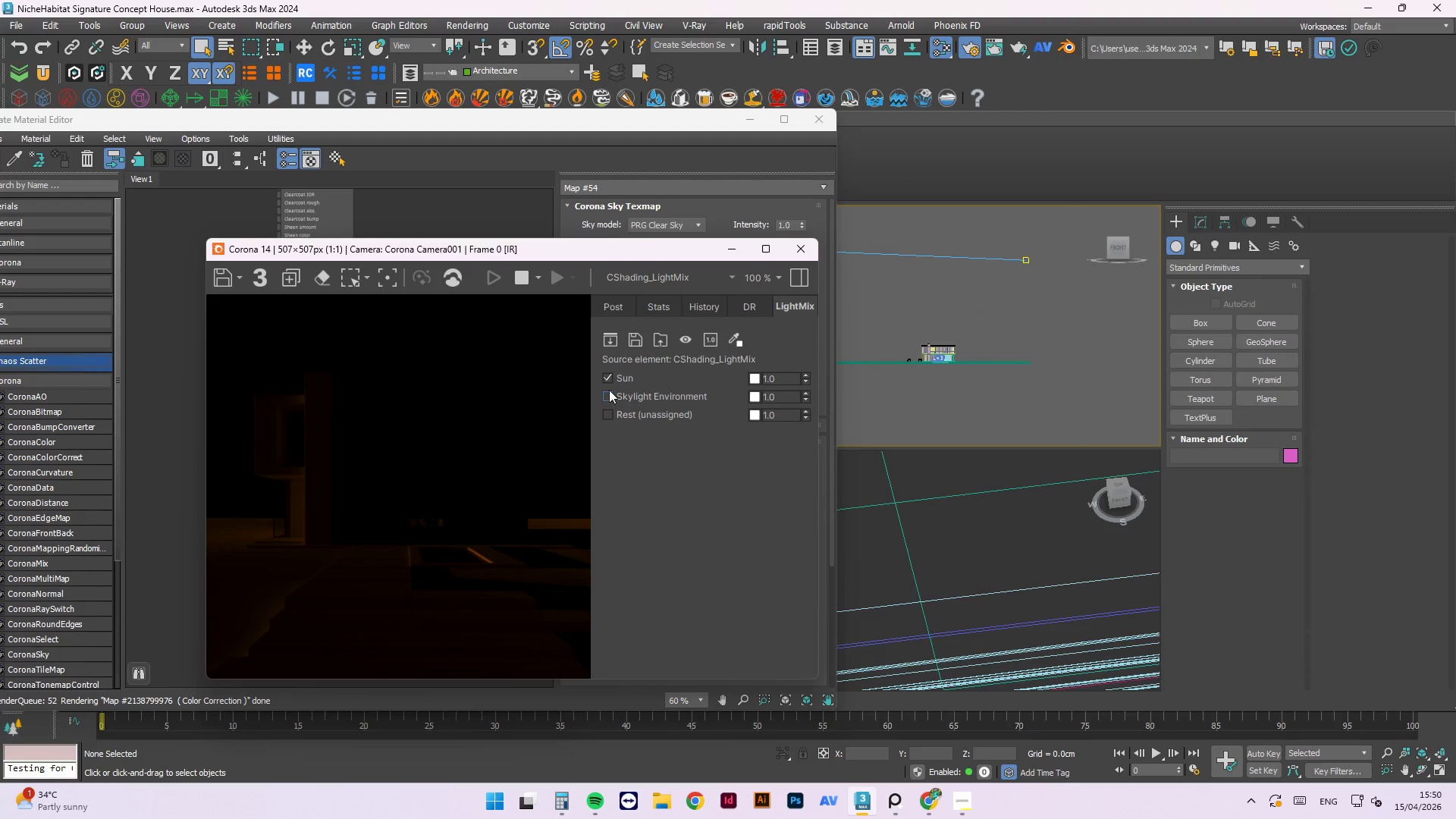 
triple_click([609, 390])
 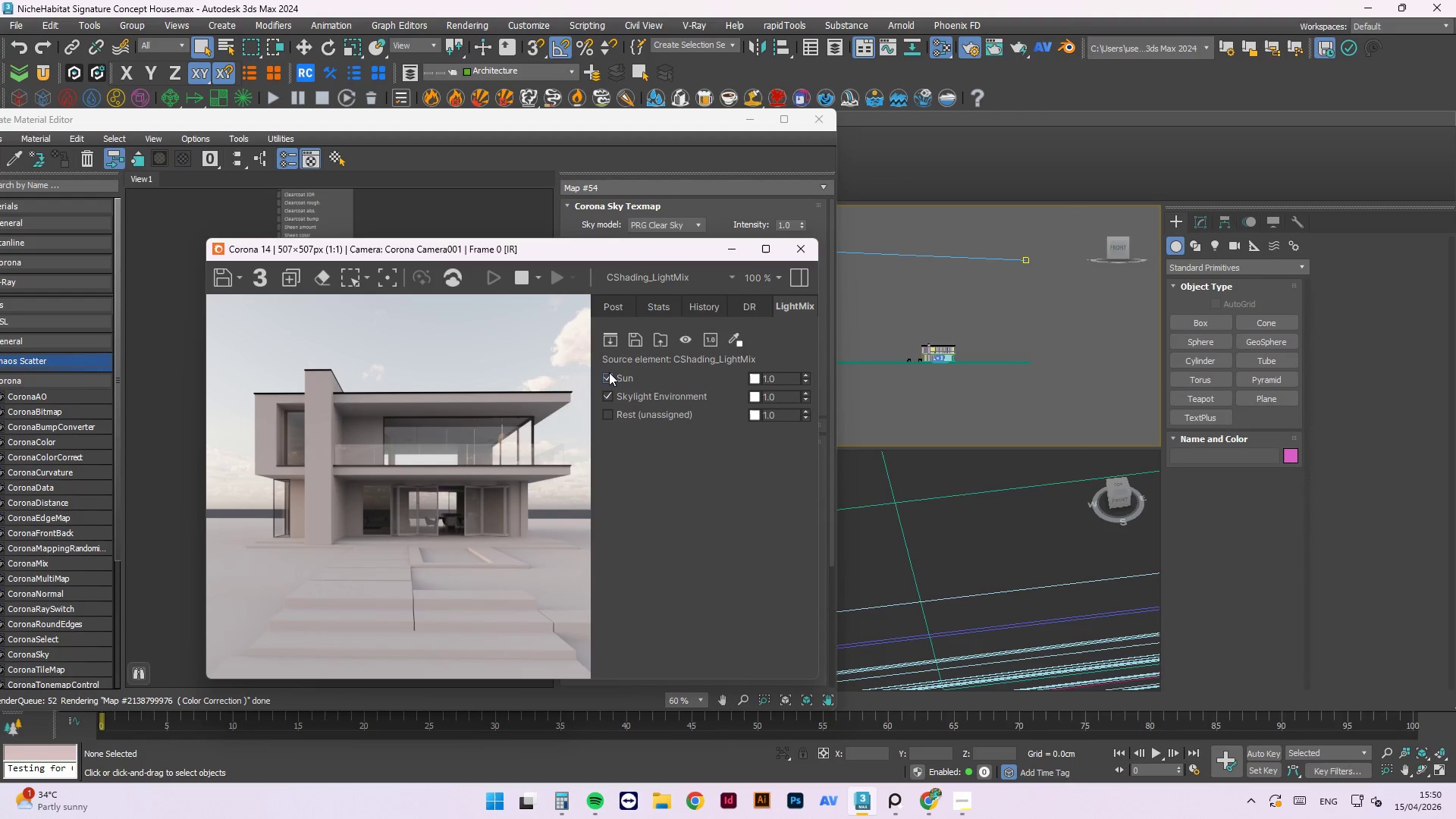 
triple_click([609, 372])
 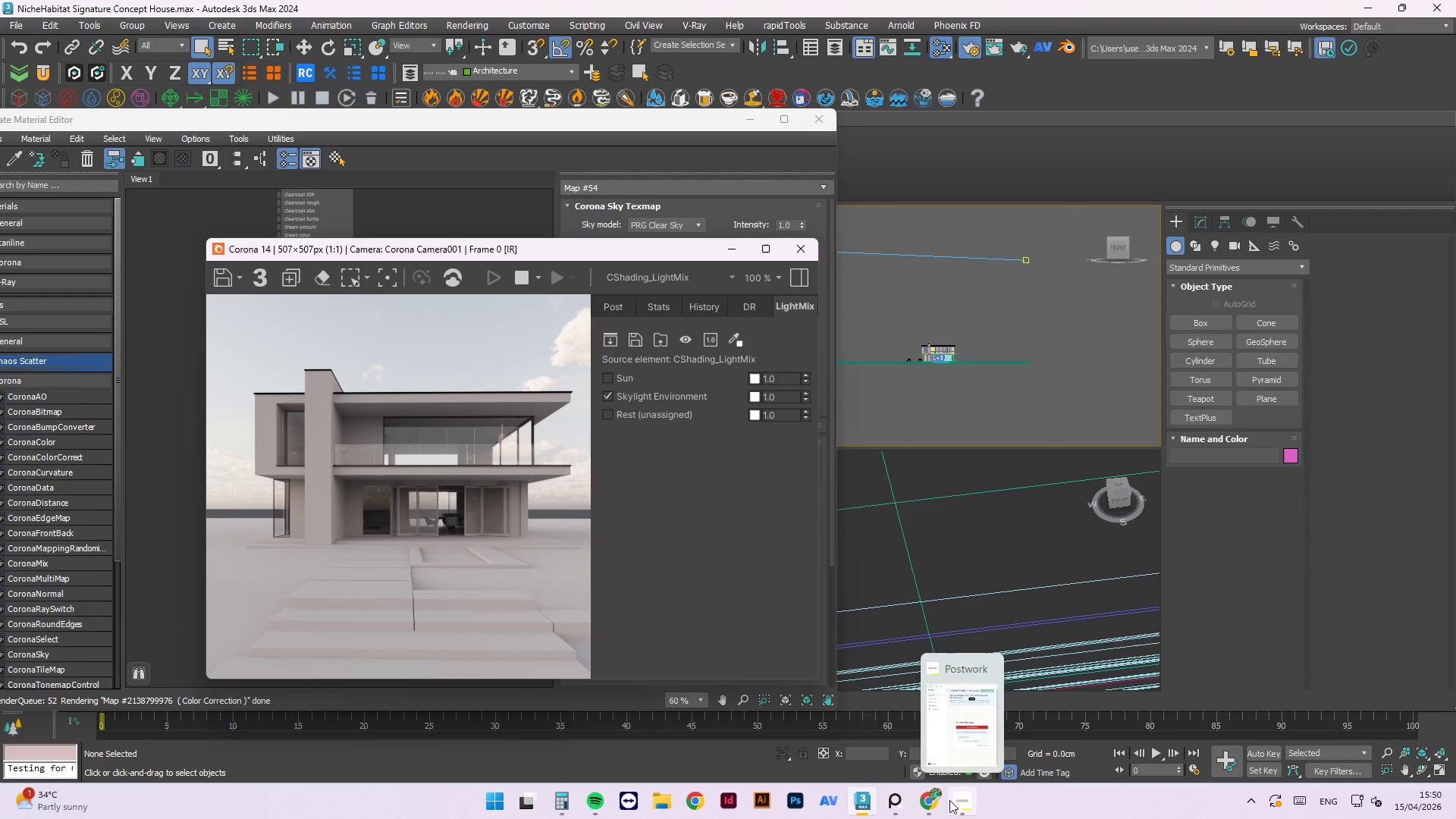 
left_click([896, 809])
 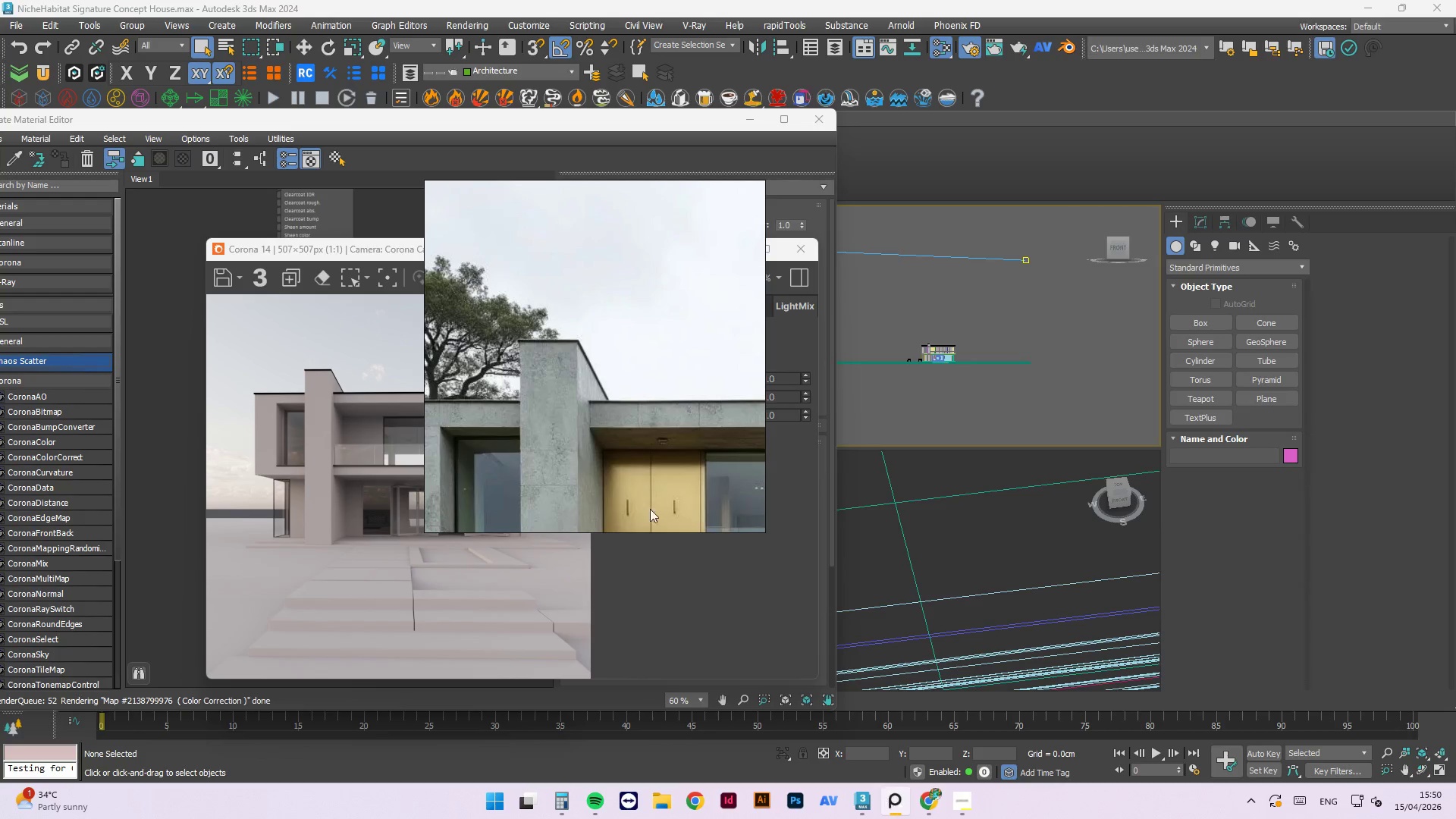 
scroll: coordinate [464, 315], scroll_direction: none, amount: 0.0
 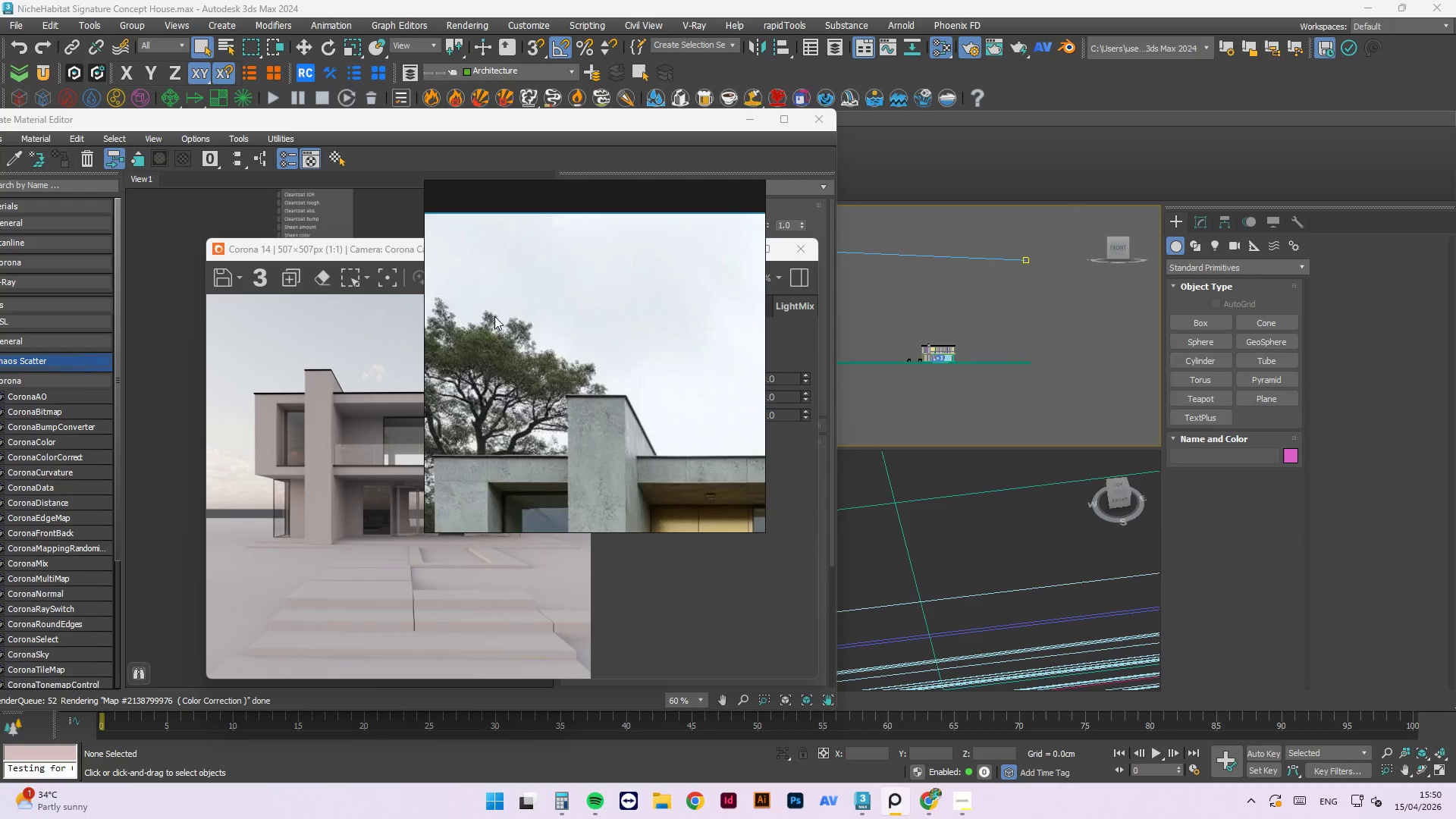 
scroll: coordinate [673, 355], scroll_direction: down, amount: 3.0
 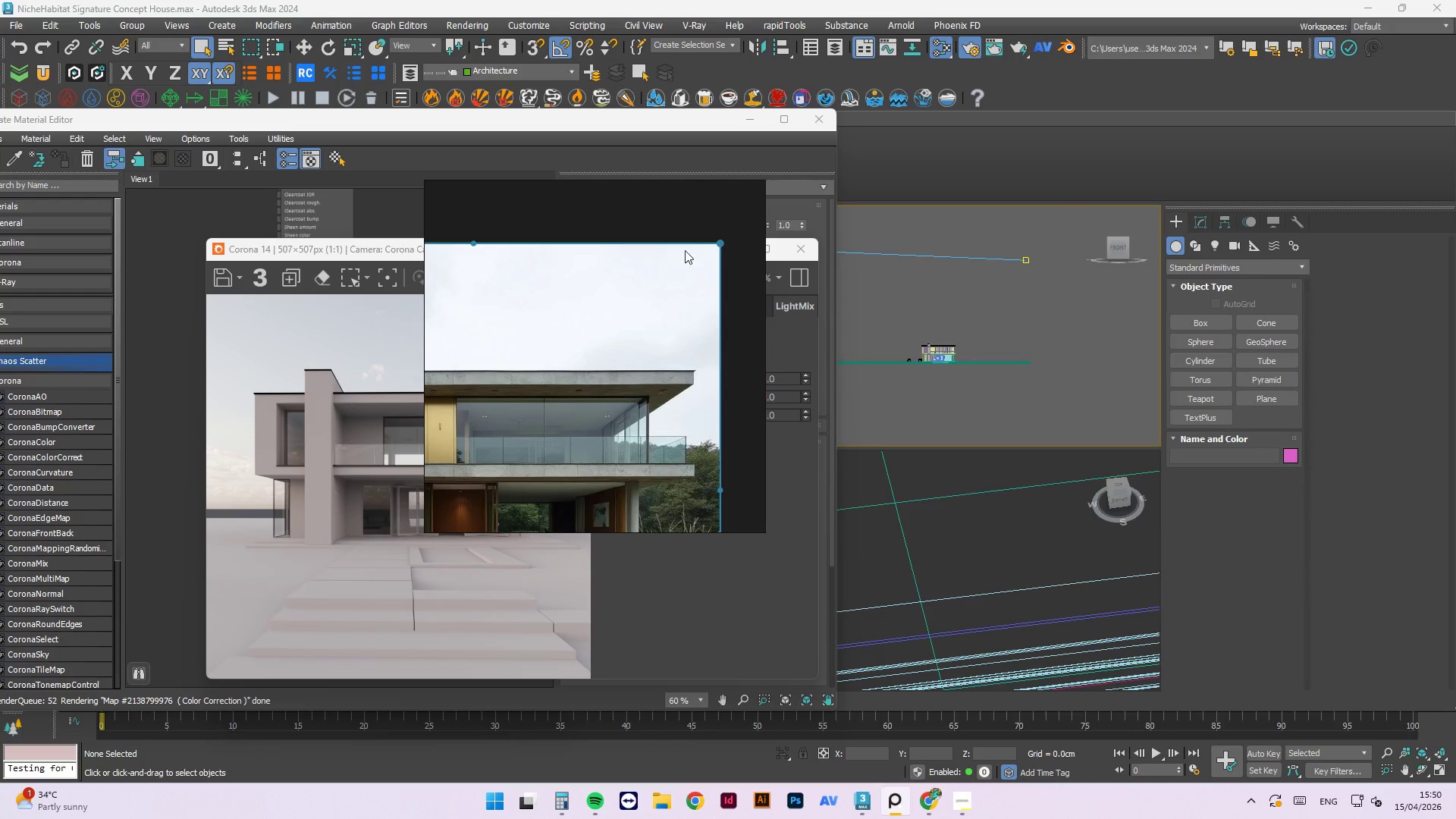 
left_click([718, 190])
 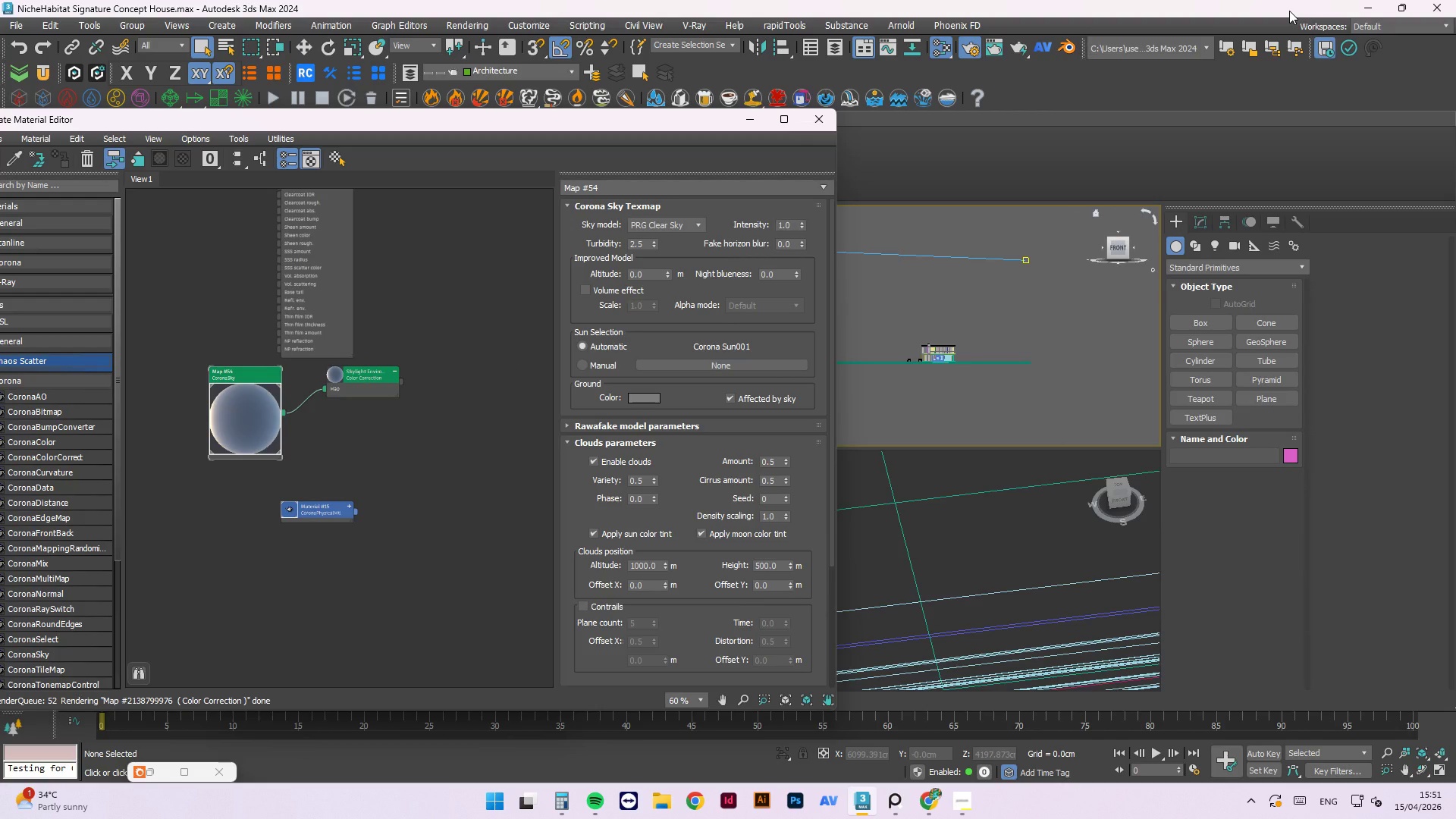 
wait(28.44)
 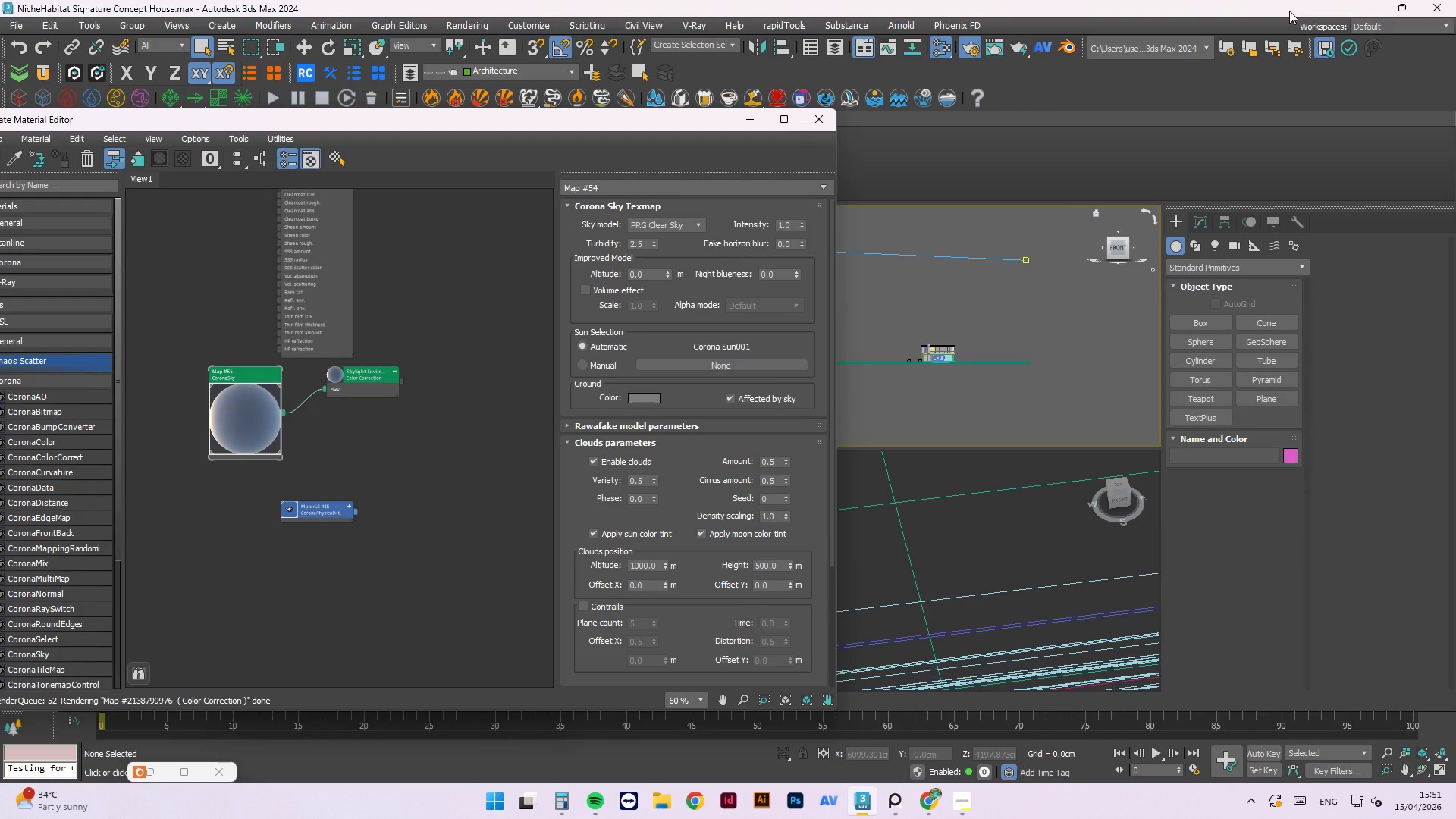 
scroll: coordinate [899, 108], scroll_direction: down, amount: 2.0
 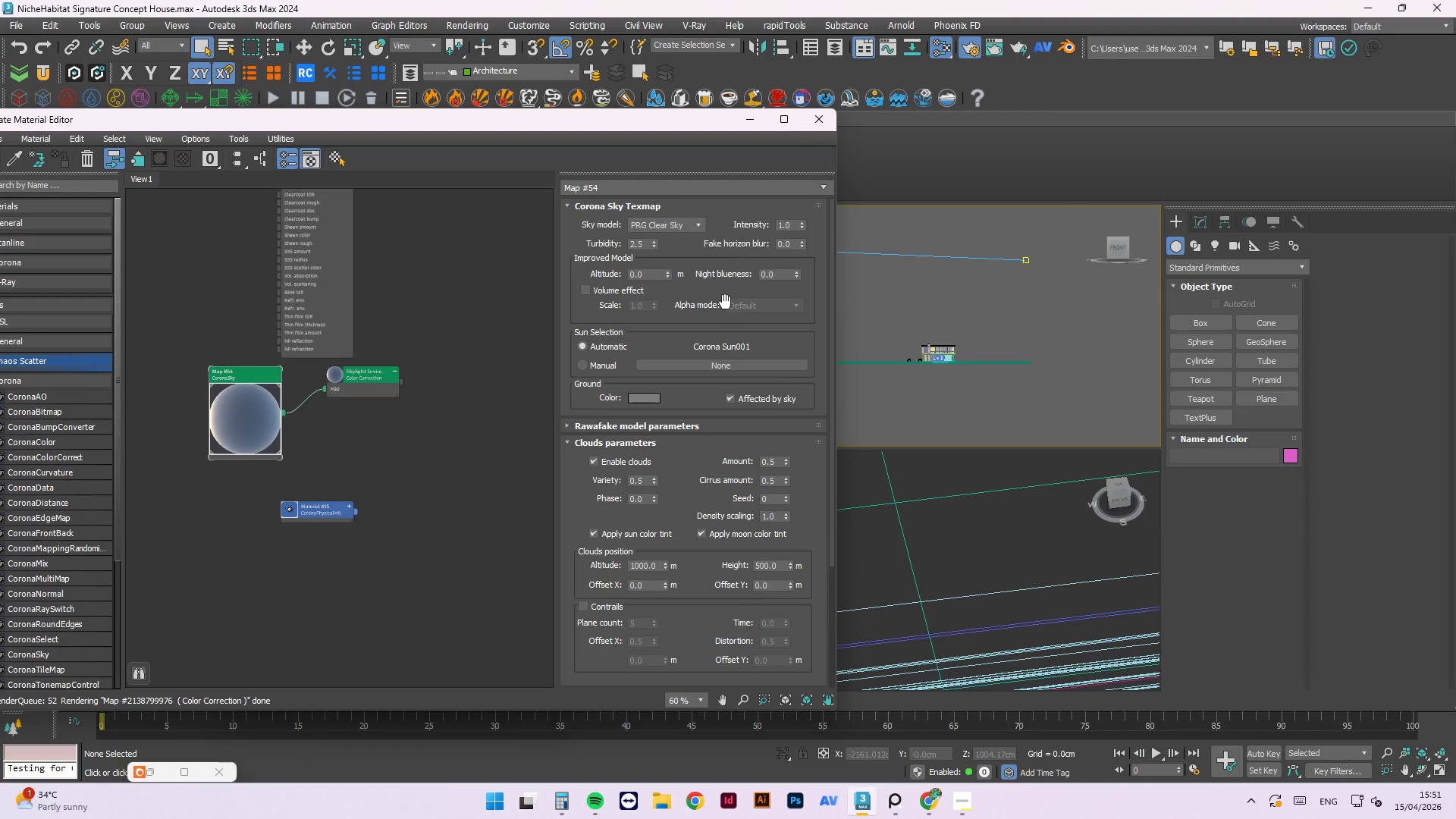 
scroll: coordinate [725, 302], scroll_direction: up, amount: 1.0
 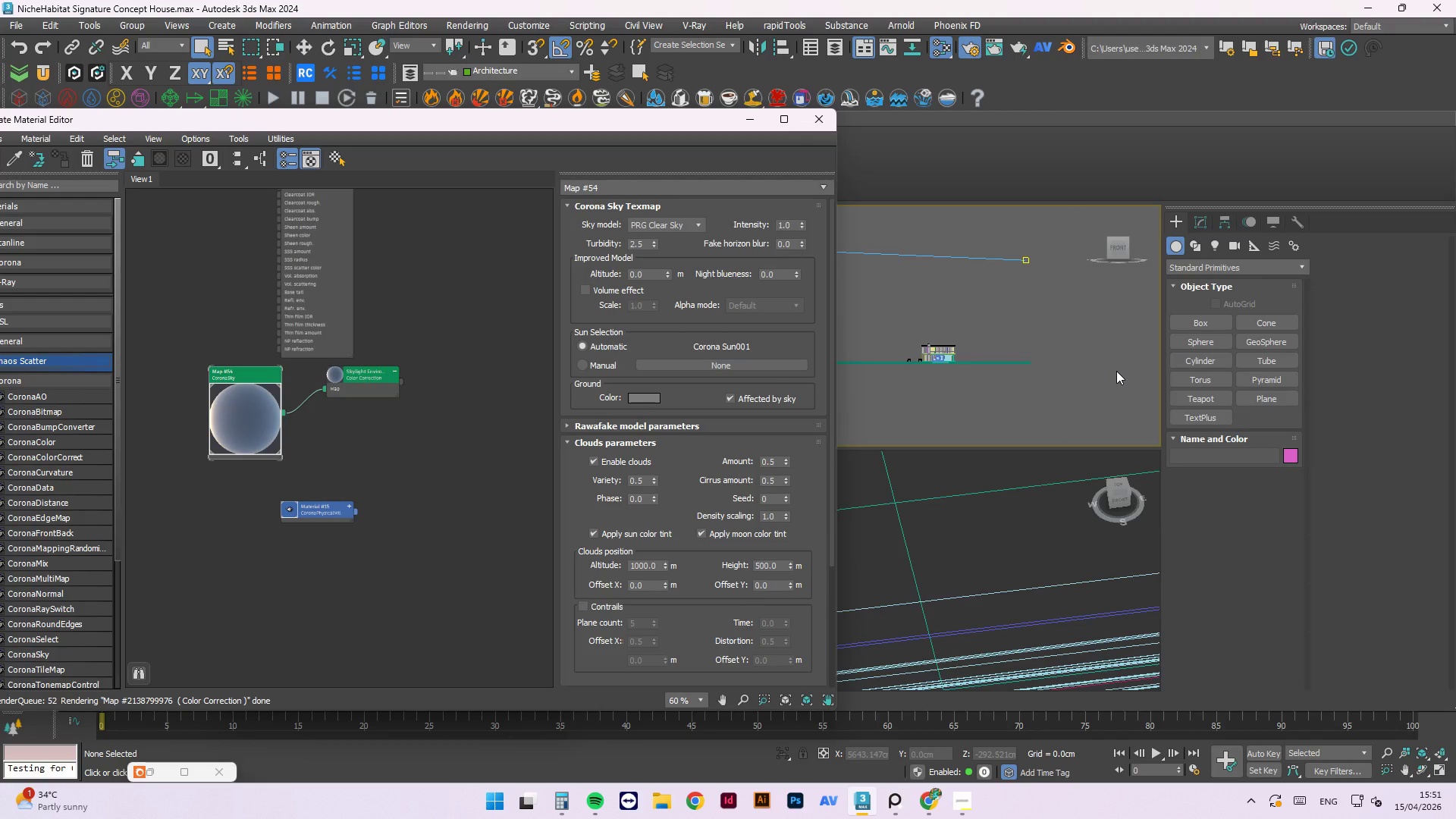 
wait(23.13)
 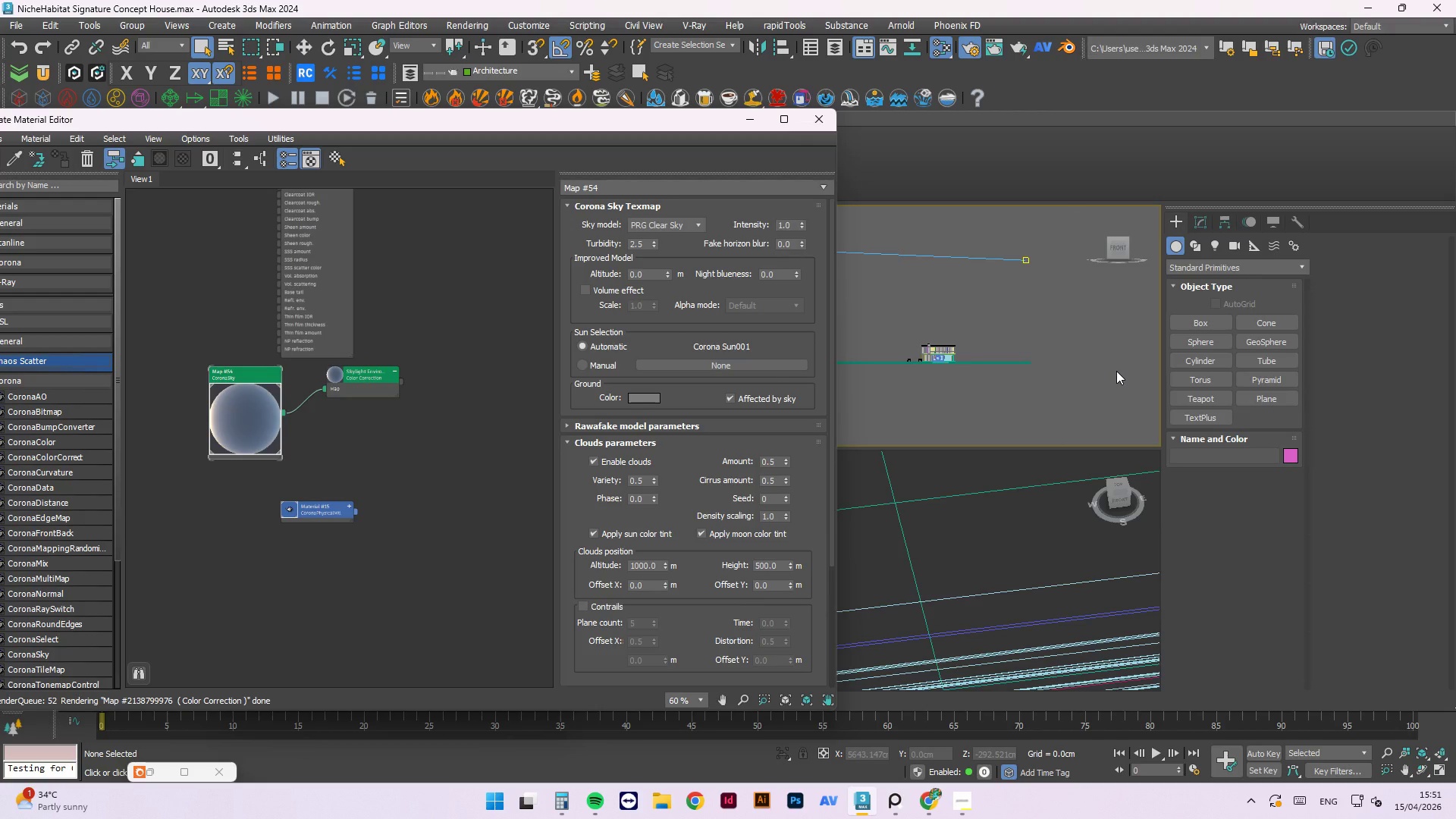 
left_click([149, 770])
 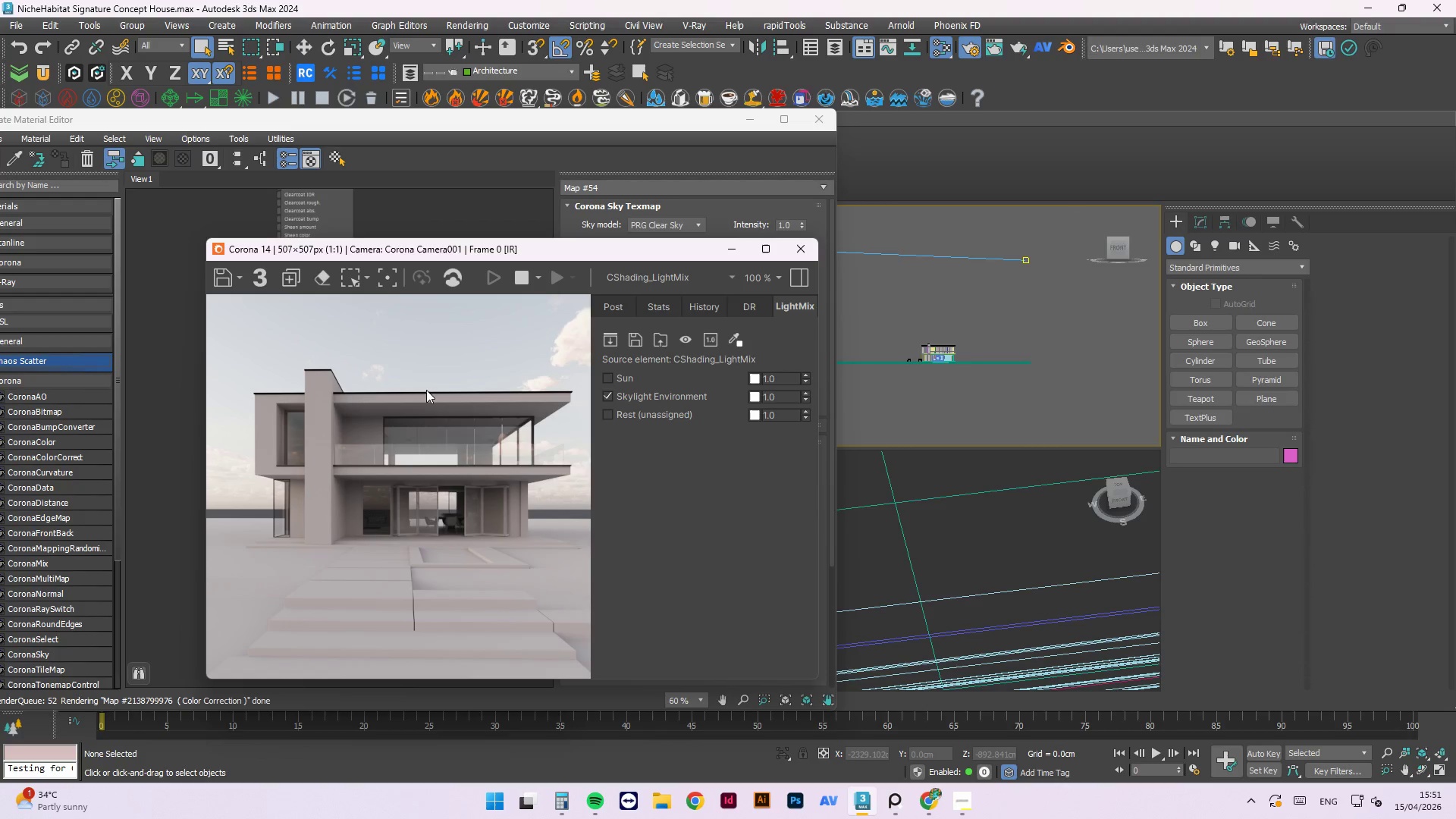 
wait(22.34)
 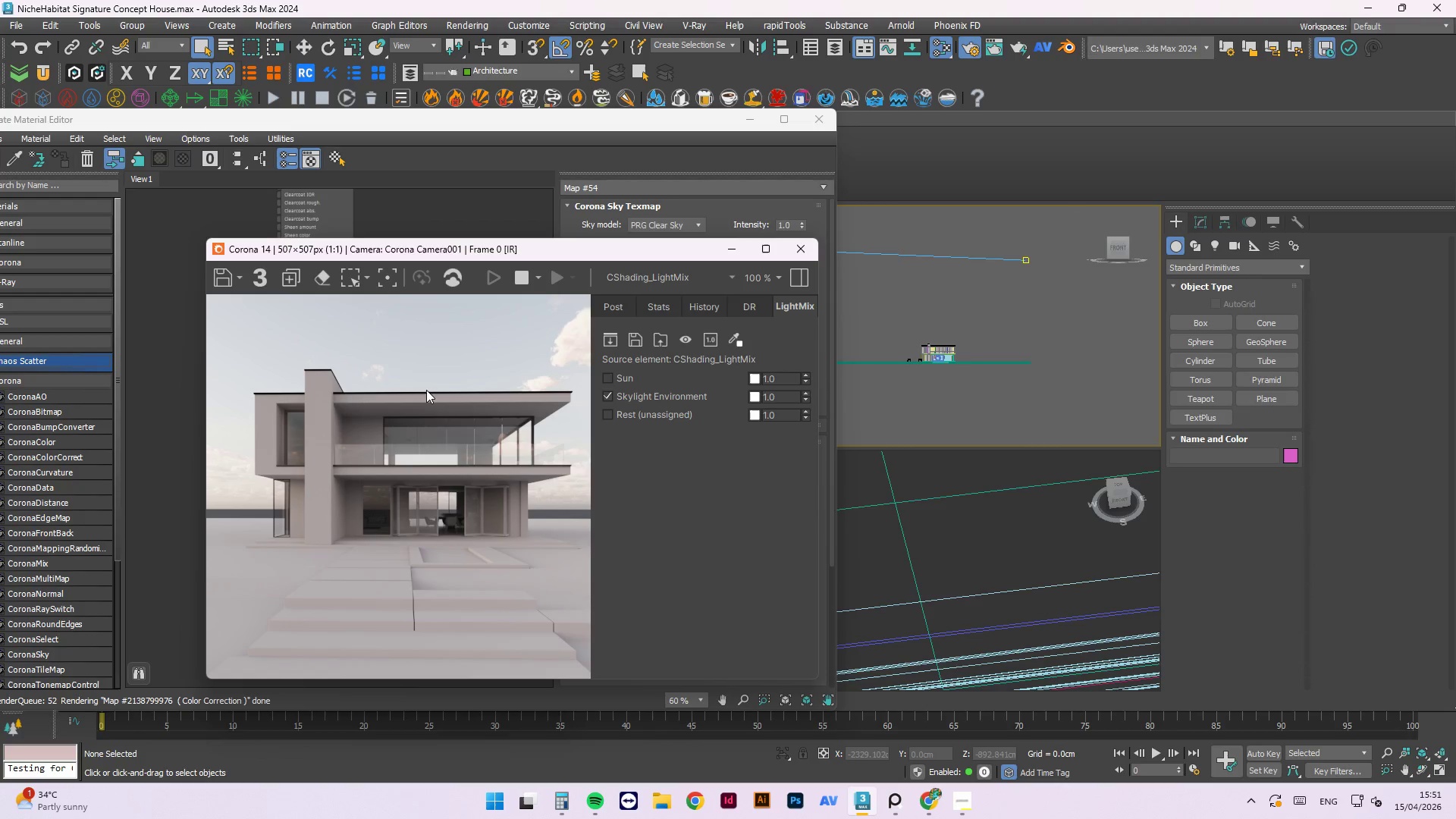 
scroll: coordinate [488, 469], scroll_direction: up, amount: 3.0
 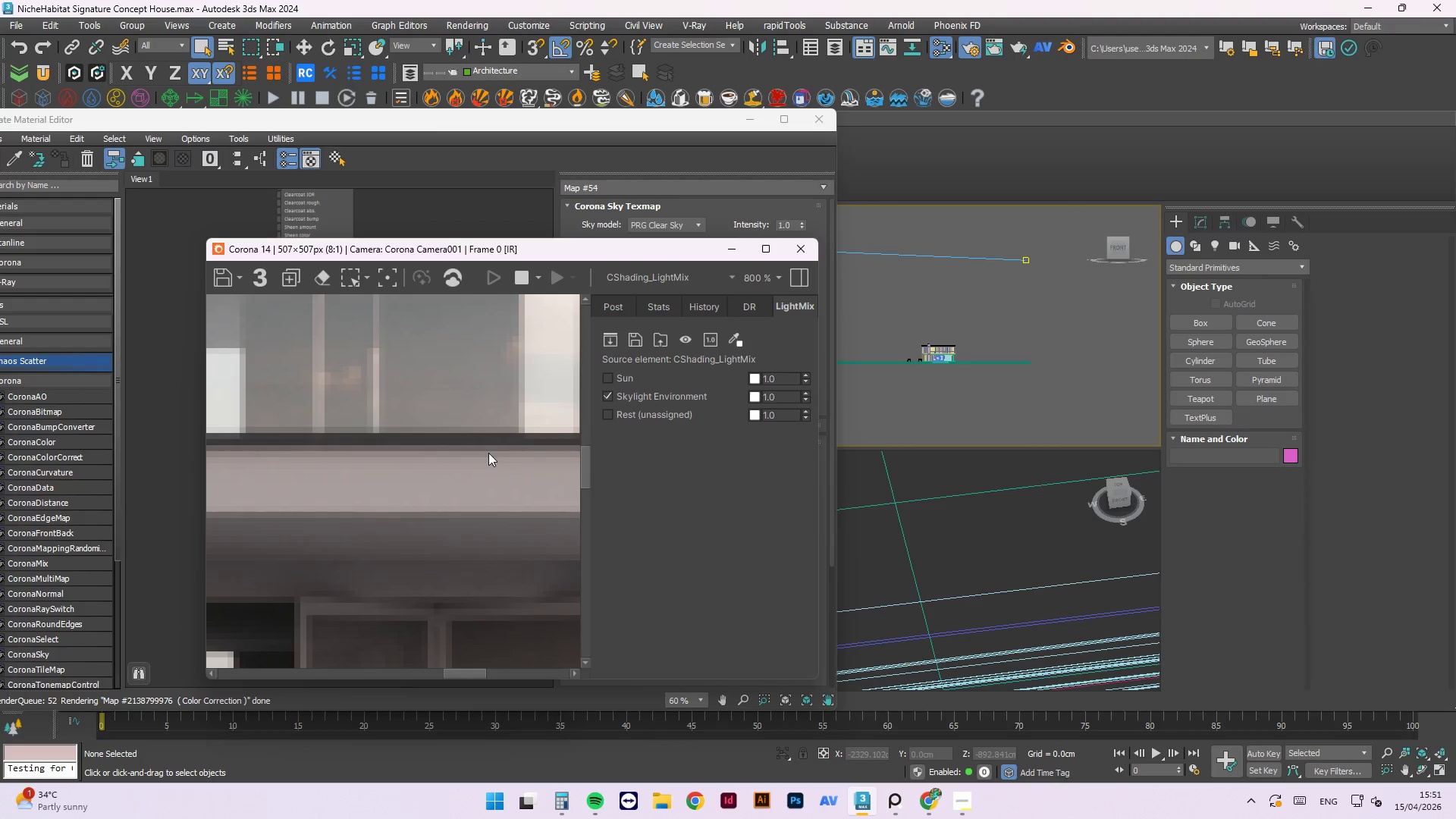 
scroll: coordinate [487, 438], scroll_direction: down, amount: 3.0
 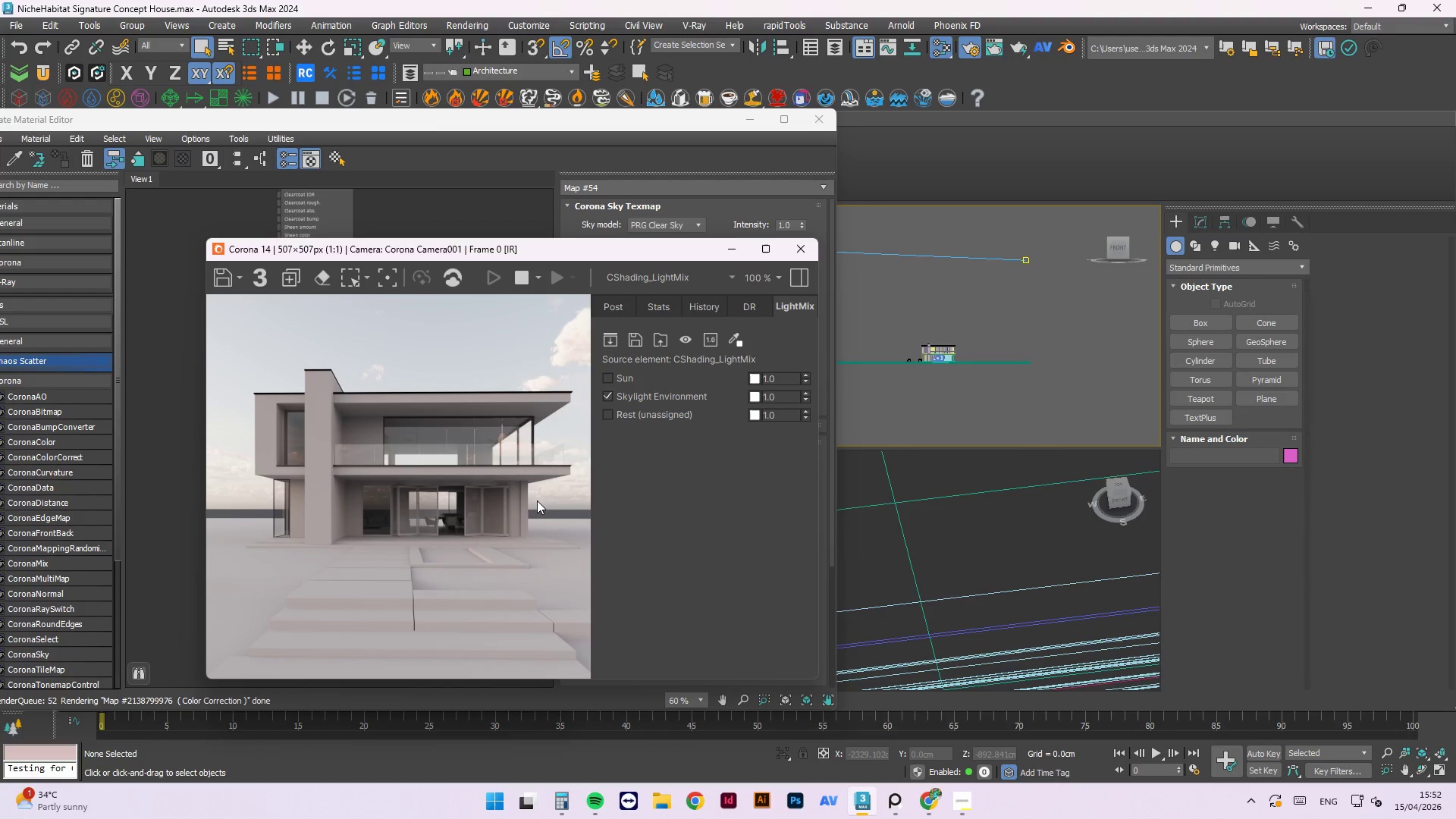 
left_click([465, 202])
 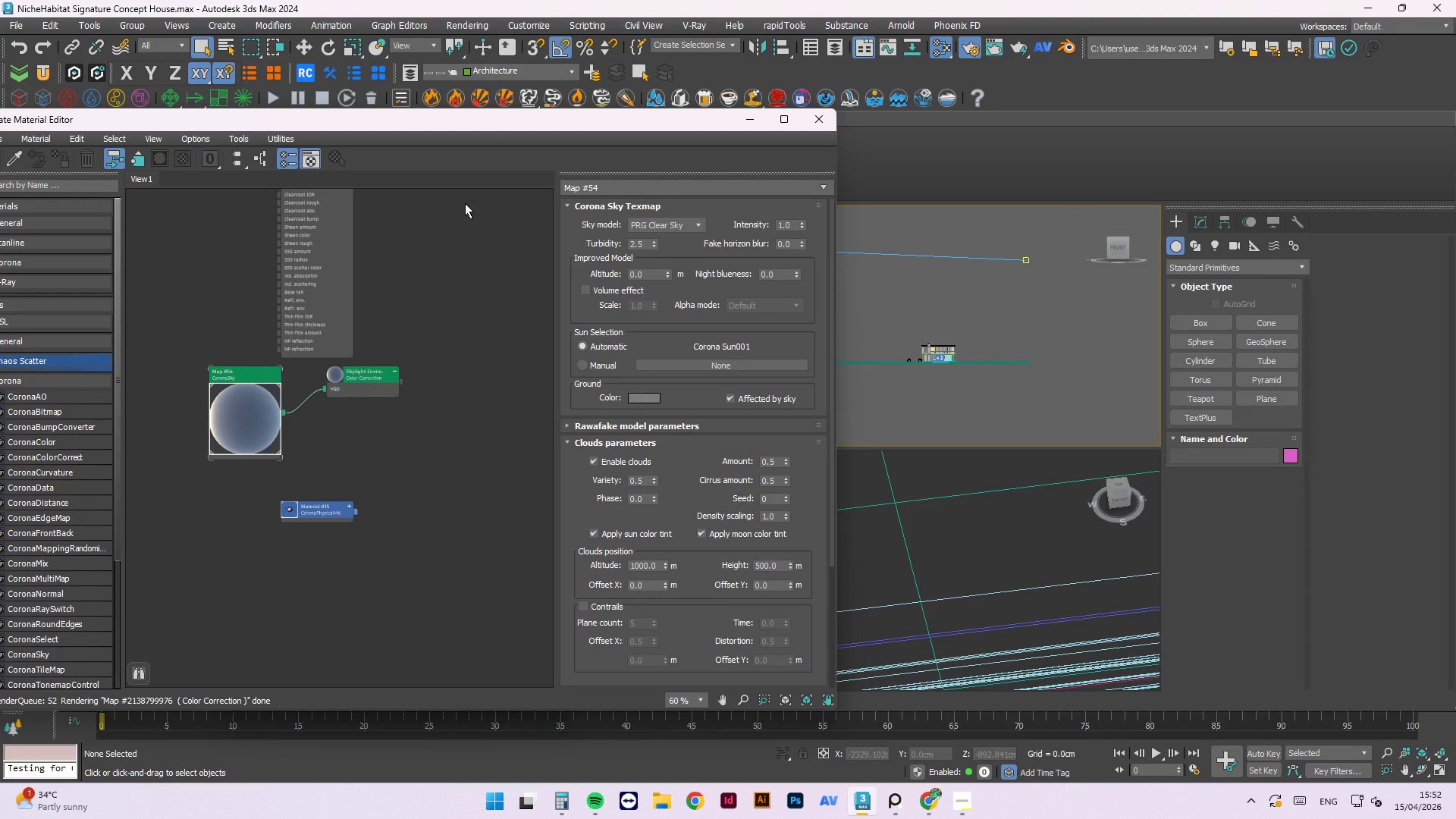 
key(Control+S)
 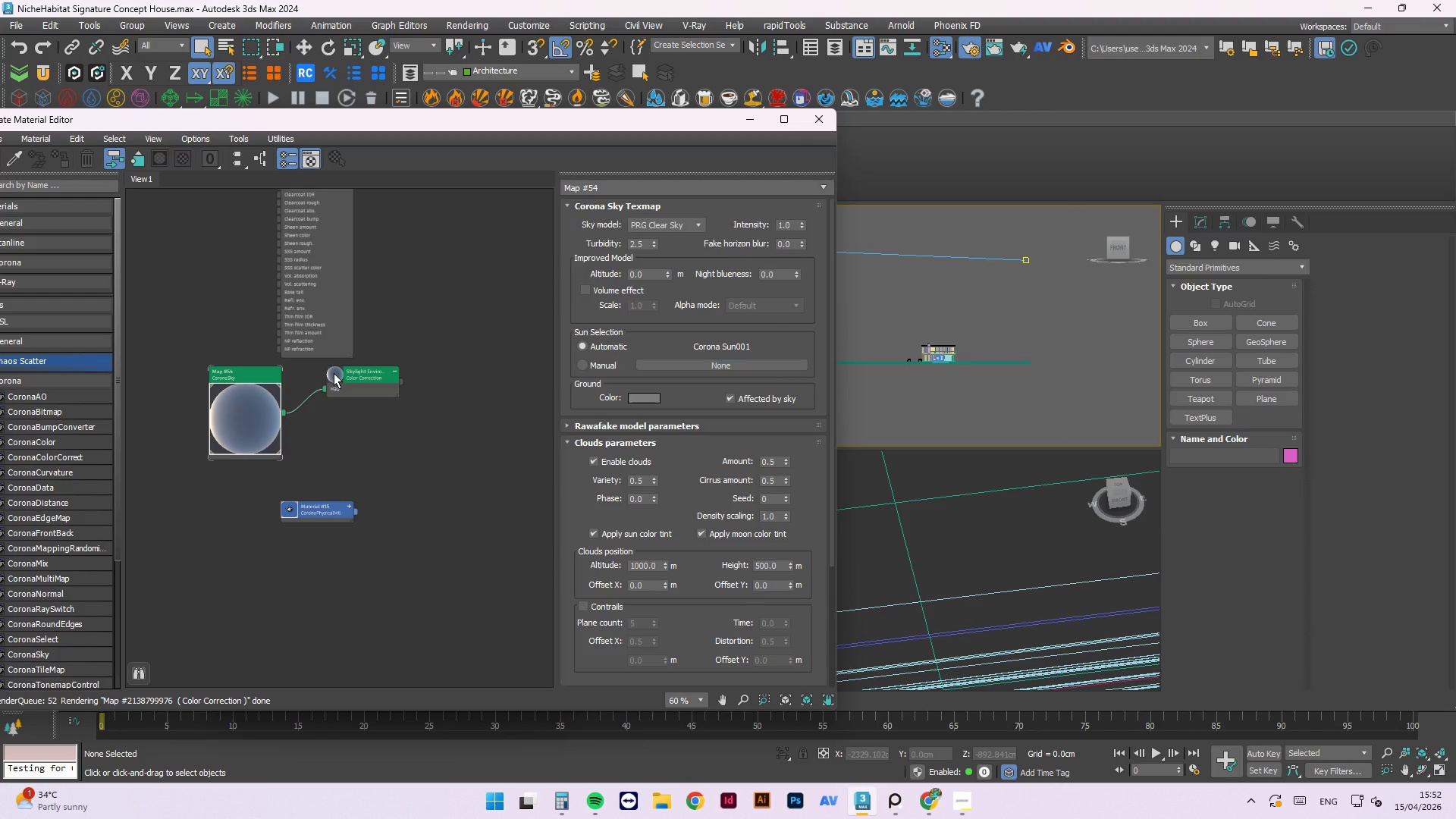 
wait(31.91)
 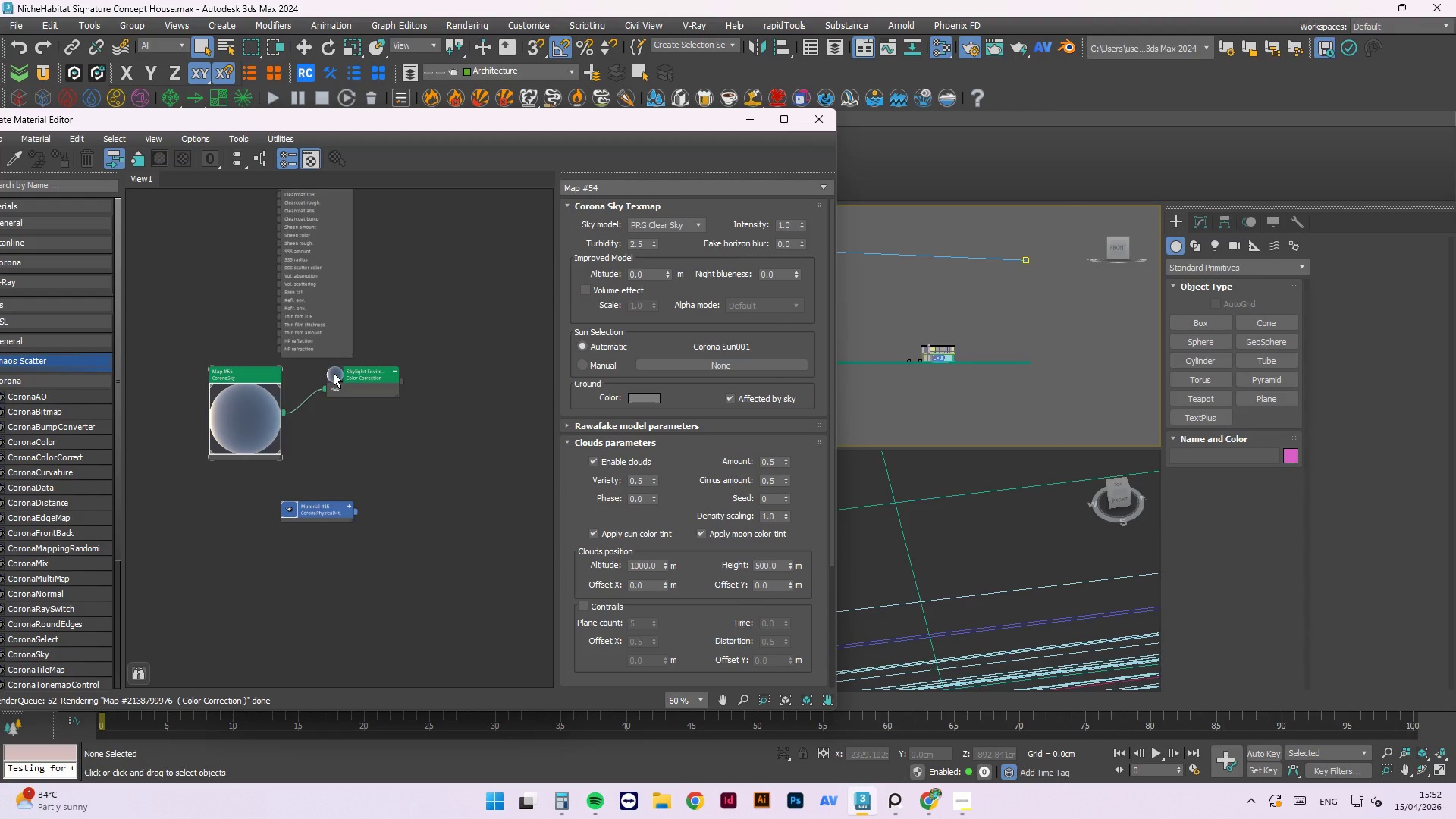 
left_click([441, 335])
 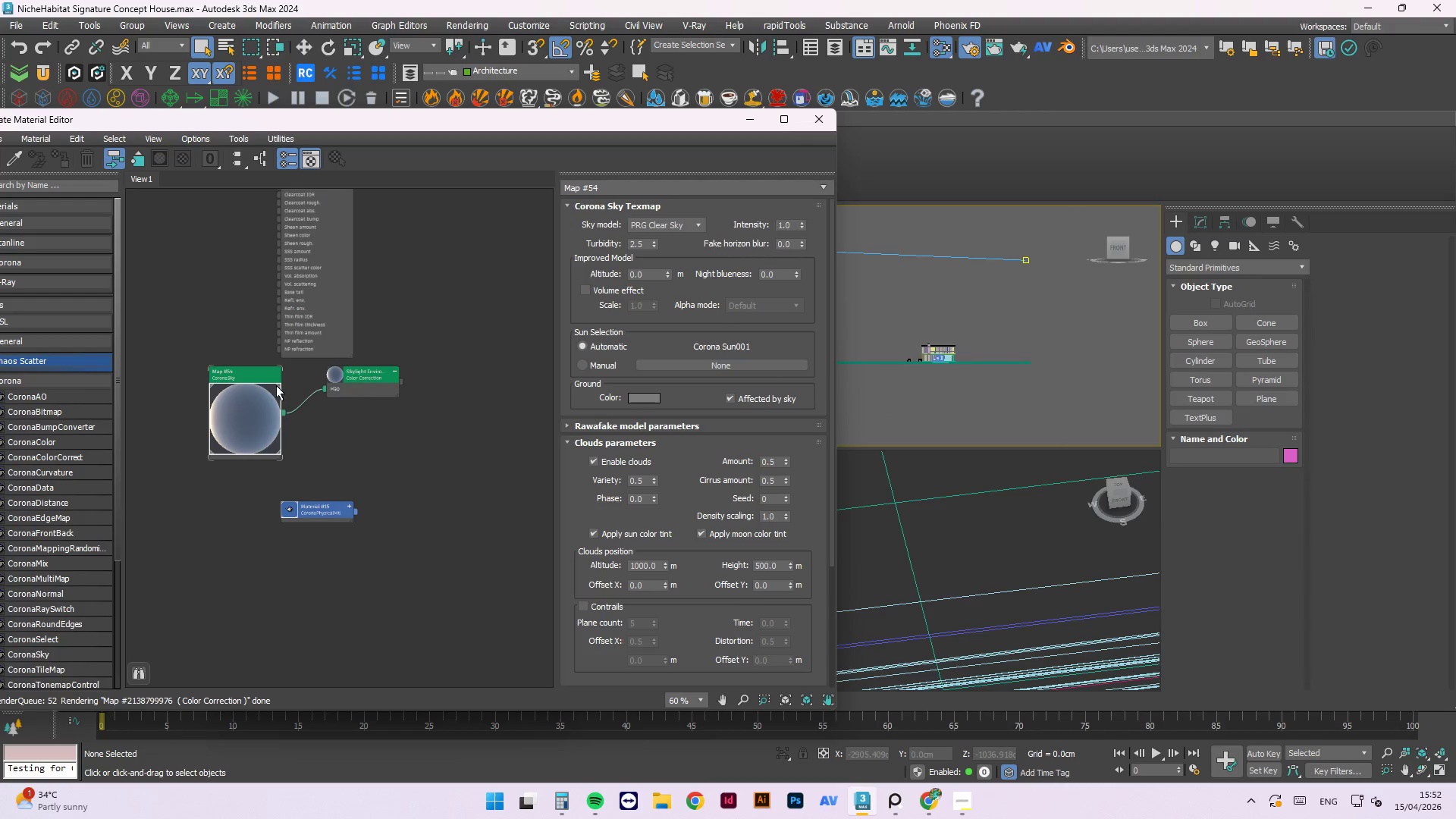 
scroll: coordinate [611, 422], scroll_direction: down, amount: 1.0
 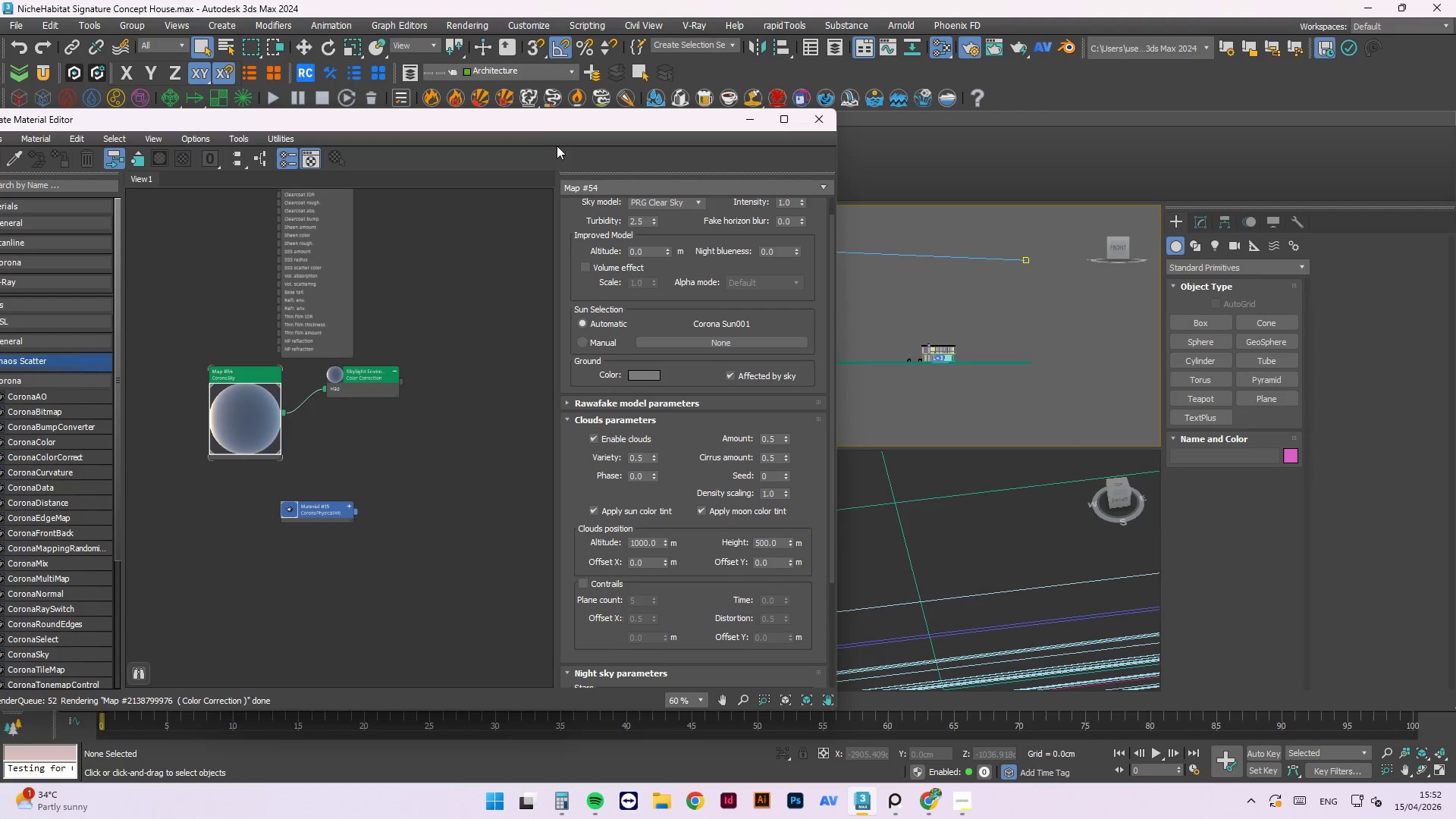 
left_click_drag(start_coordinate=[542, 127], to_coordinate=[962, 123])
 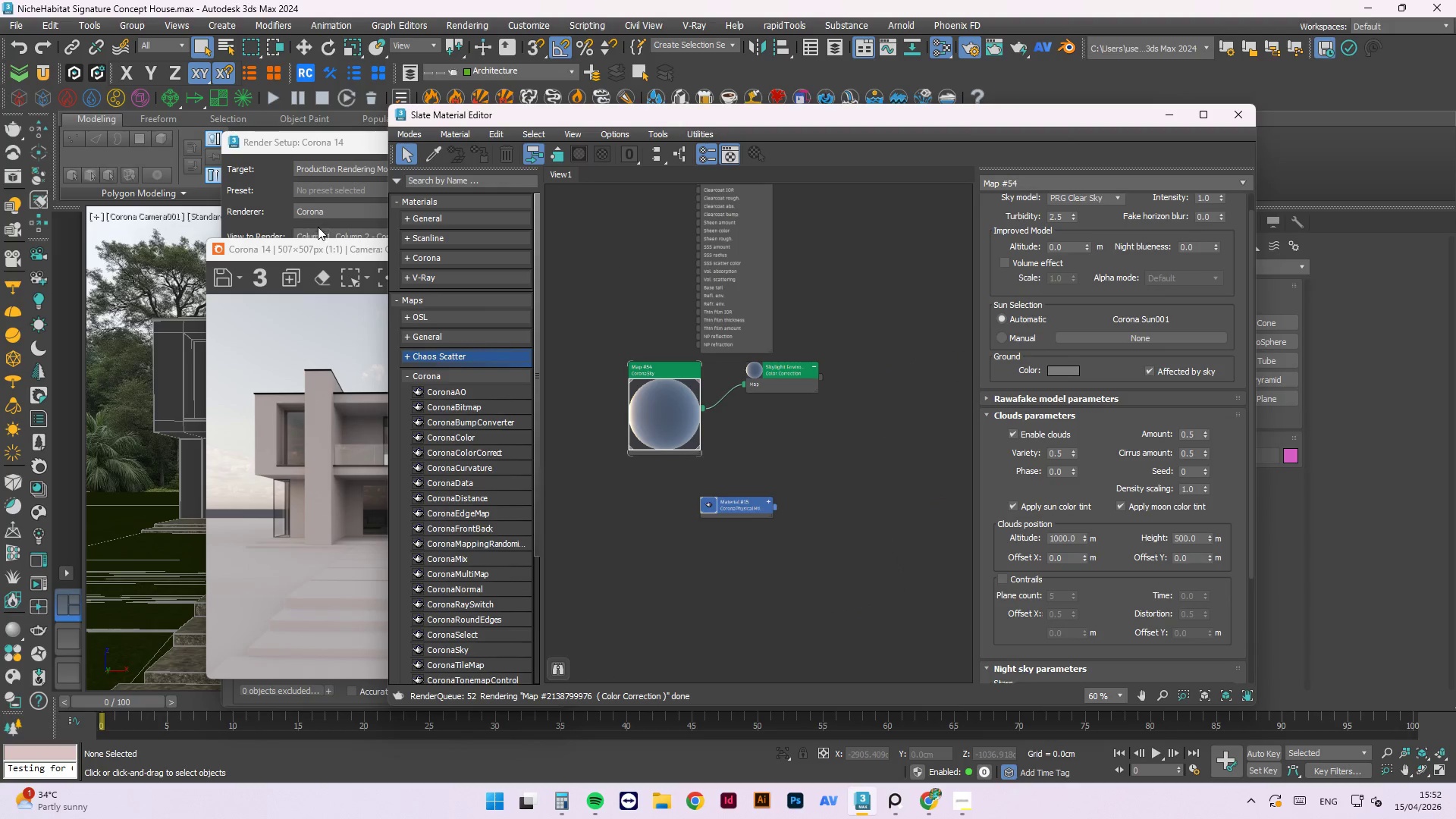 
left_click([309, 252])
 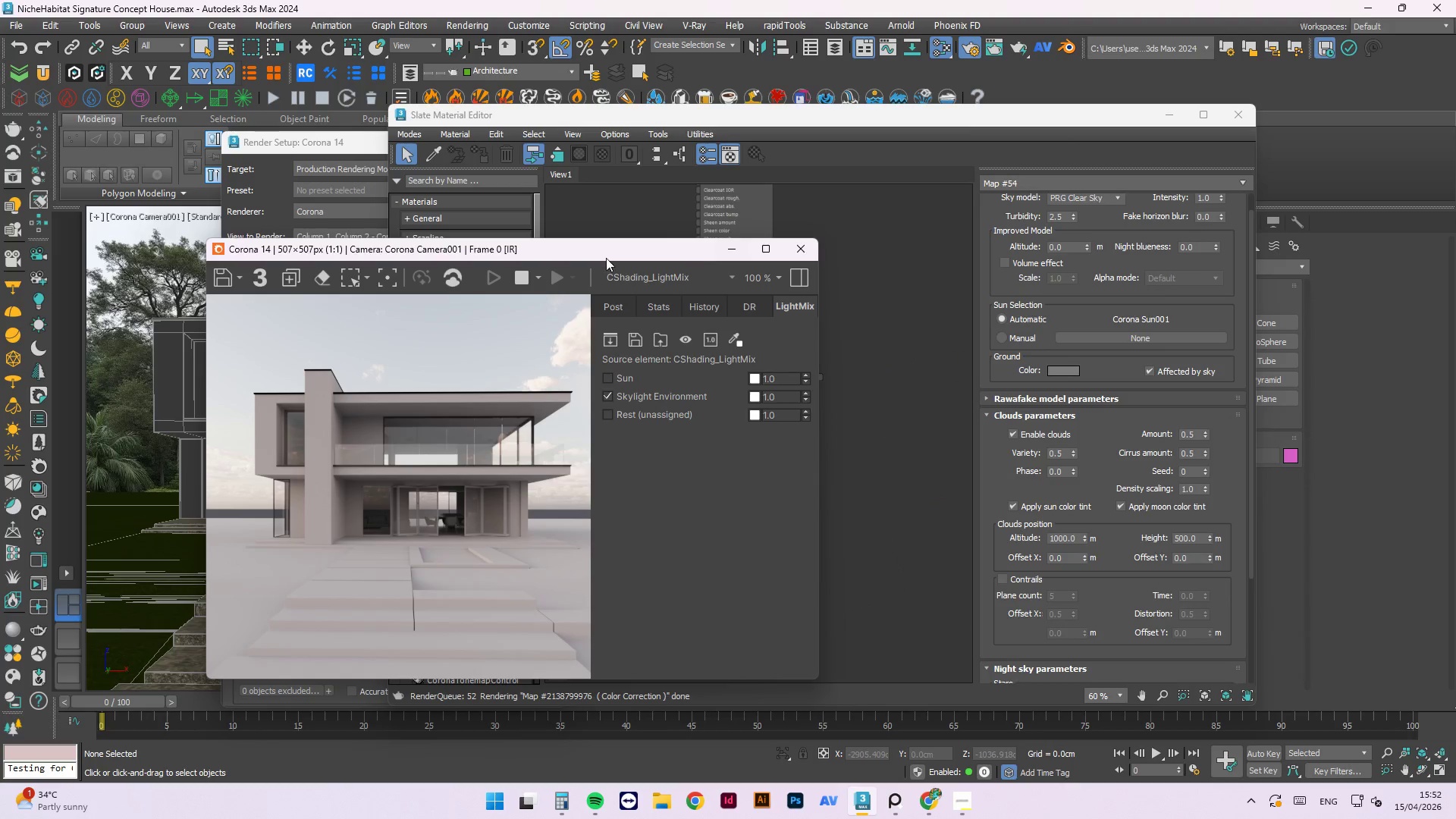 
left_click_drag(start_coordinate=[607, 253], to_coordinate=[407, 253])
 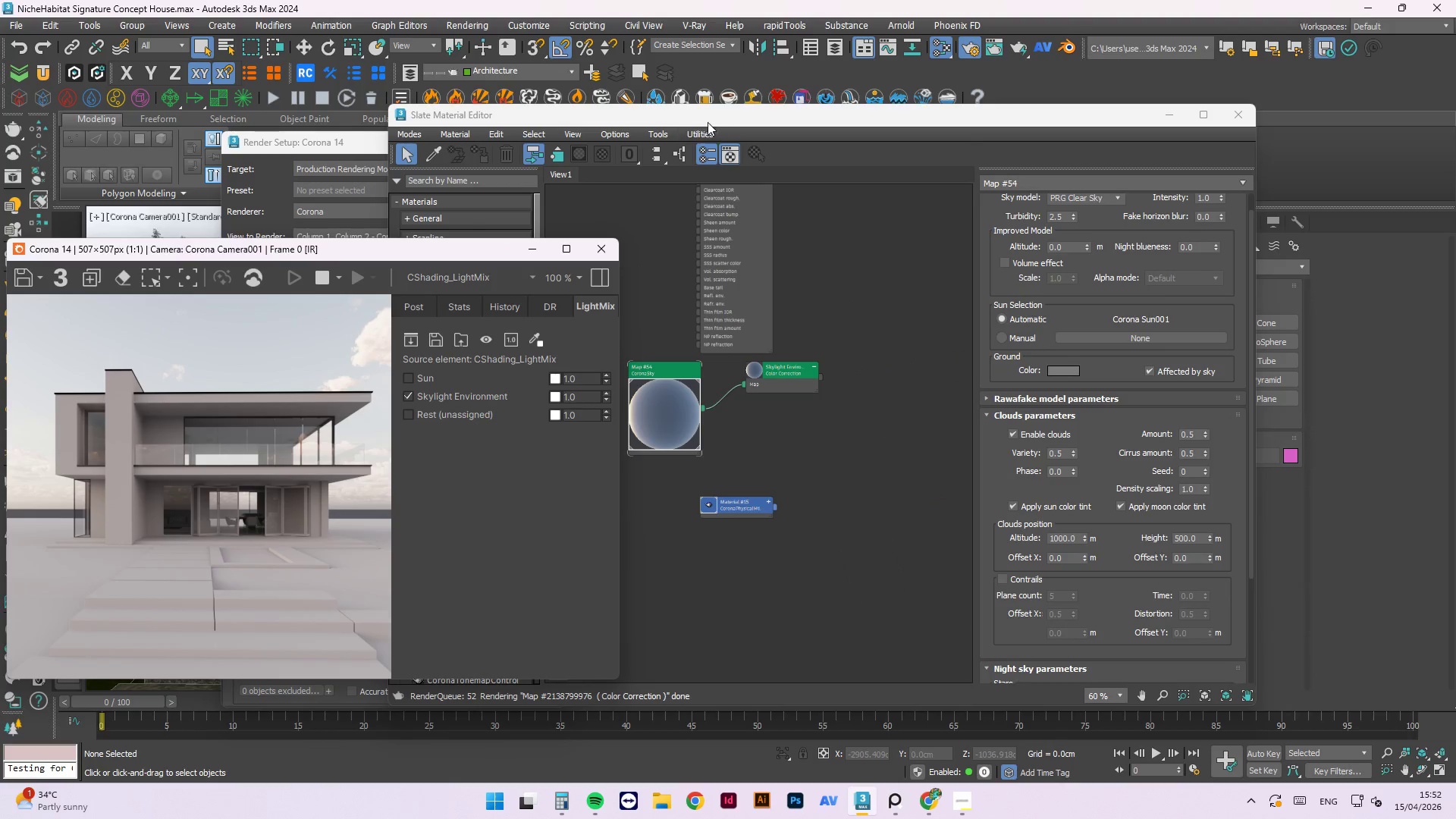 
left_click_drag(start_coordinate=[721, 115], to_coordinate=[946, 119])
 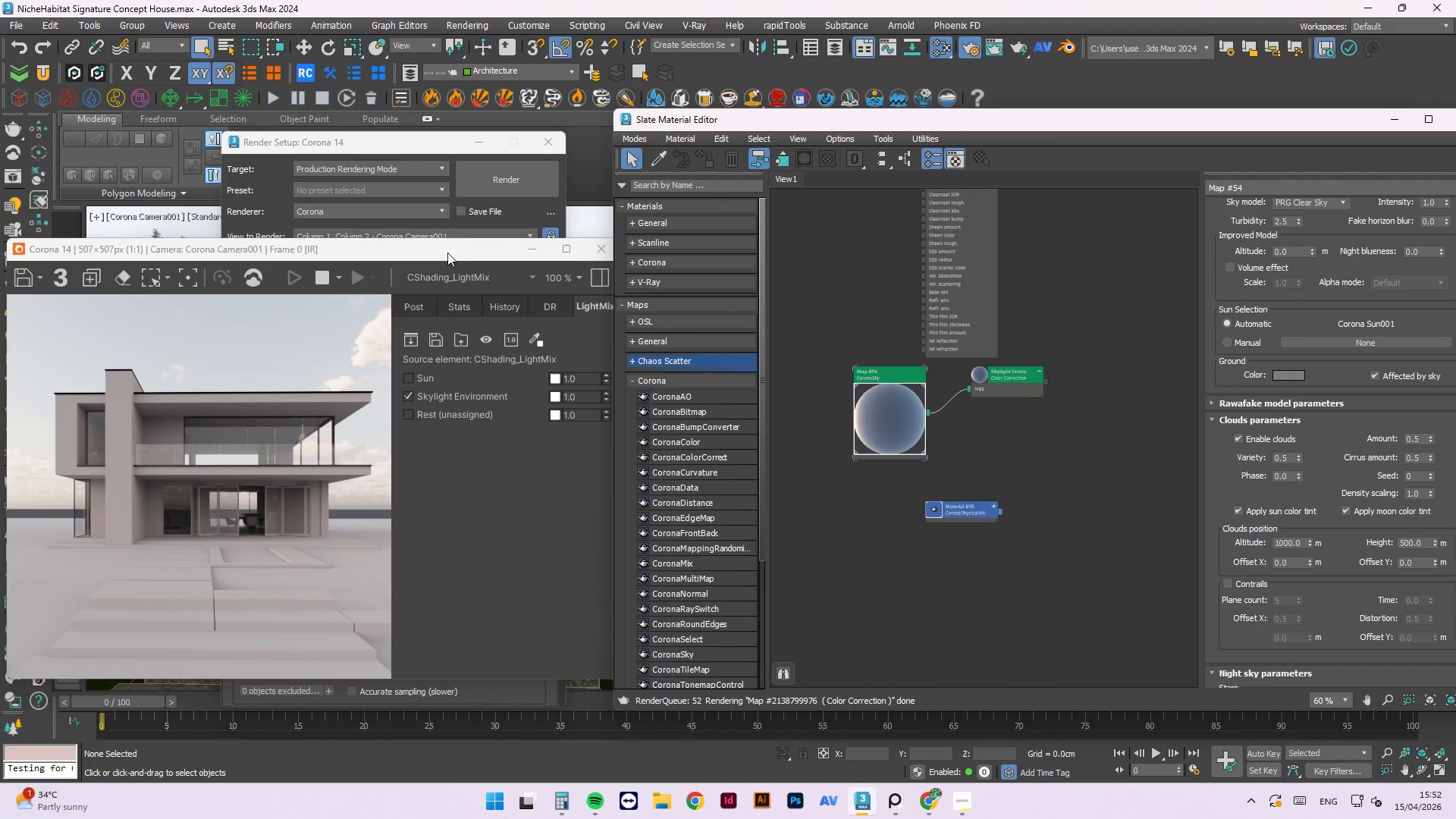 
left_click_drag(start_coordinate=[446, 253], to_coordinate=[663, 247])
 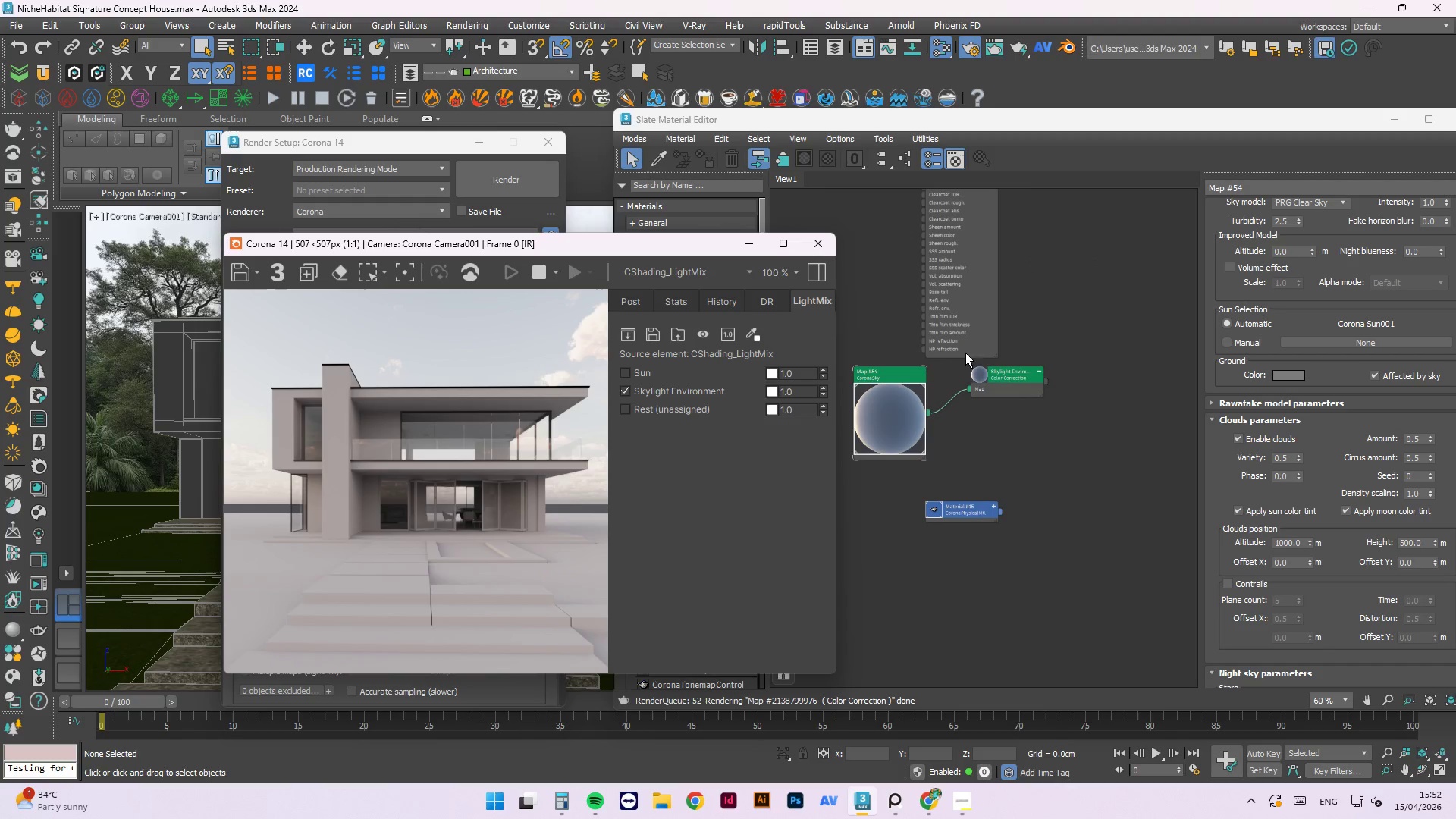 
wait(16.86)
 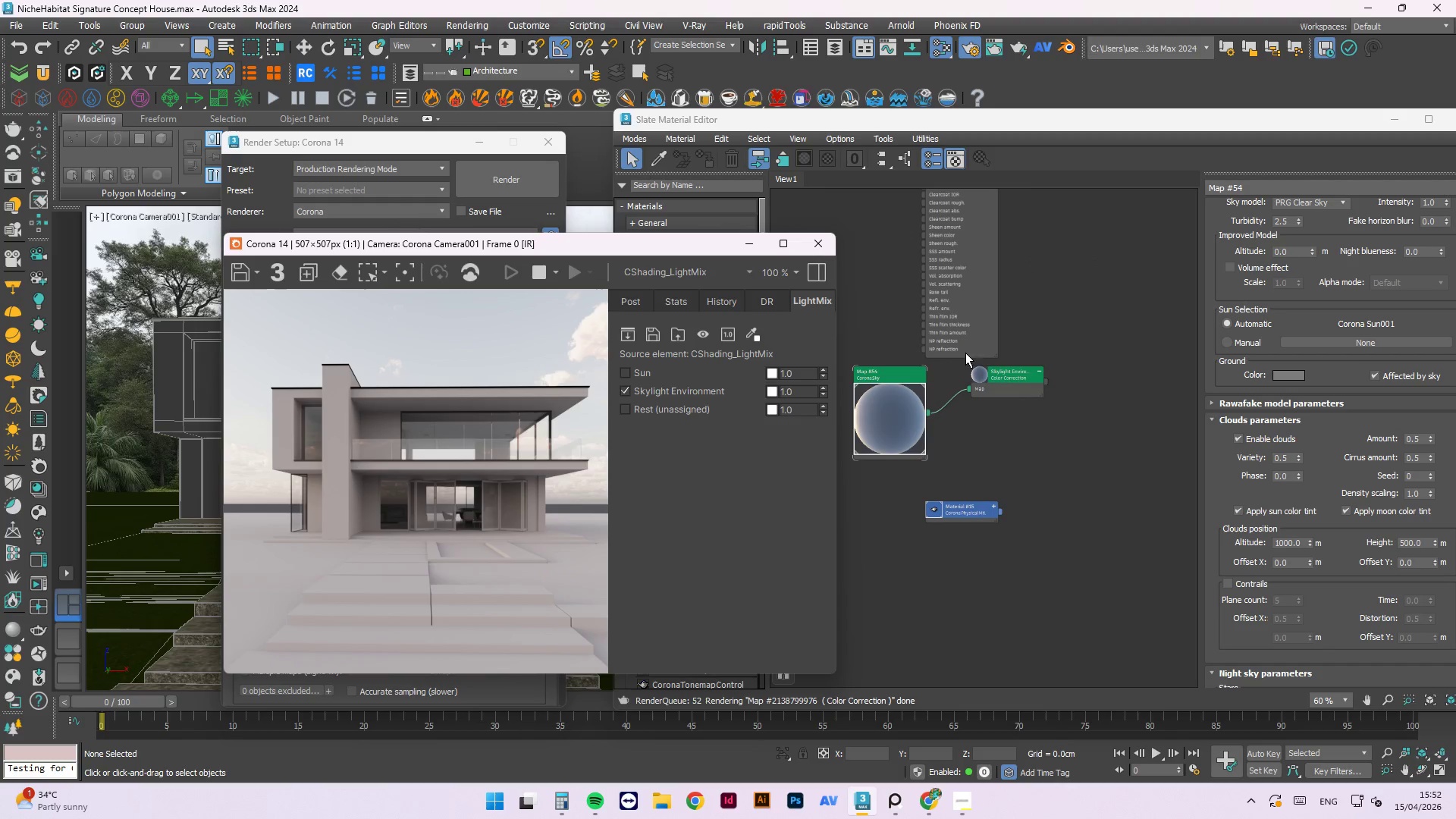 
left_click_drag(start_coordinate=[677, 246], to_coordinate=[1117, 236])
 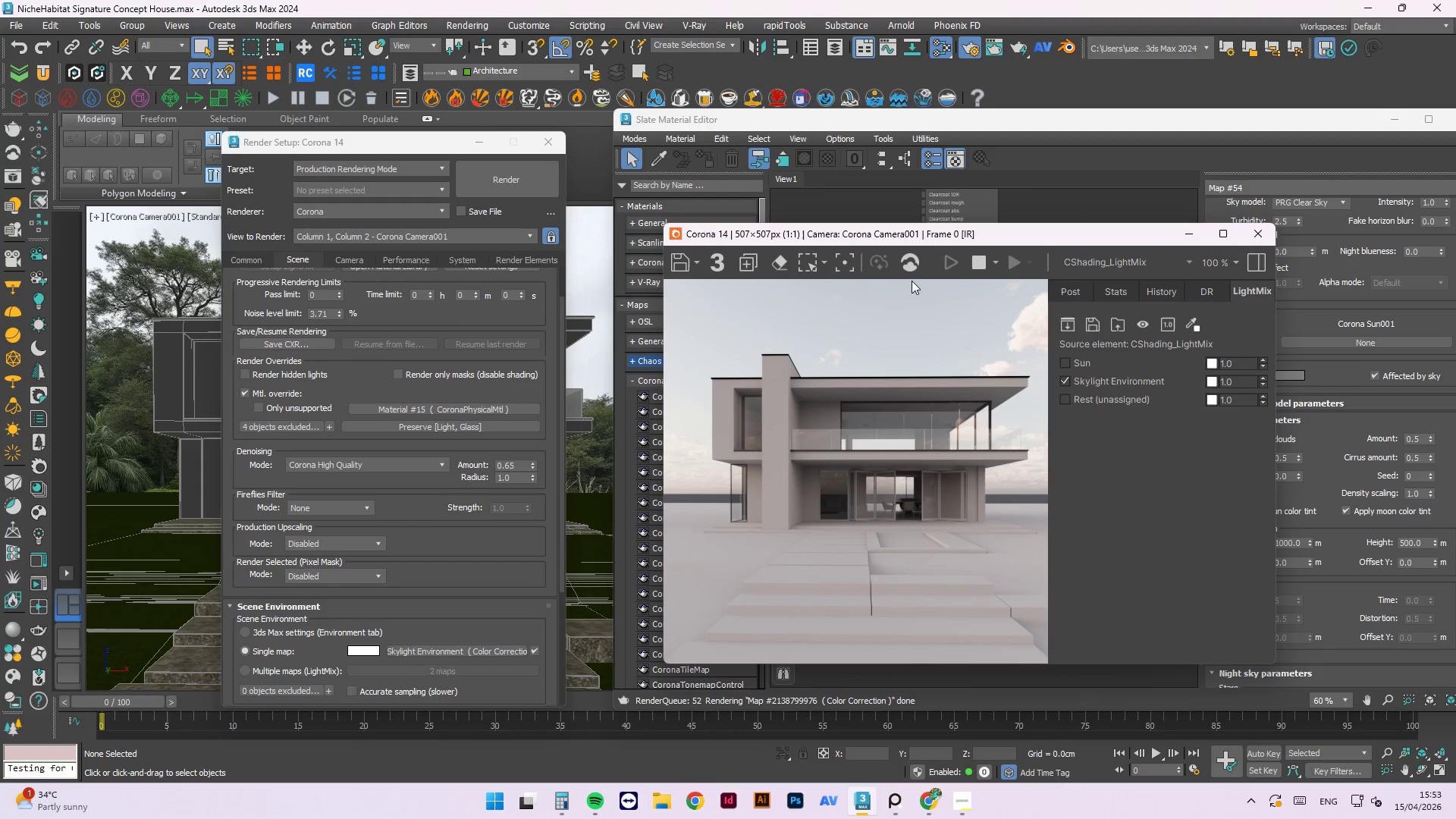 
wait(7.34)
 